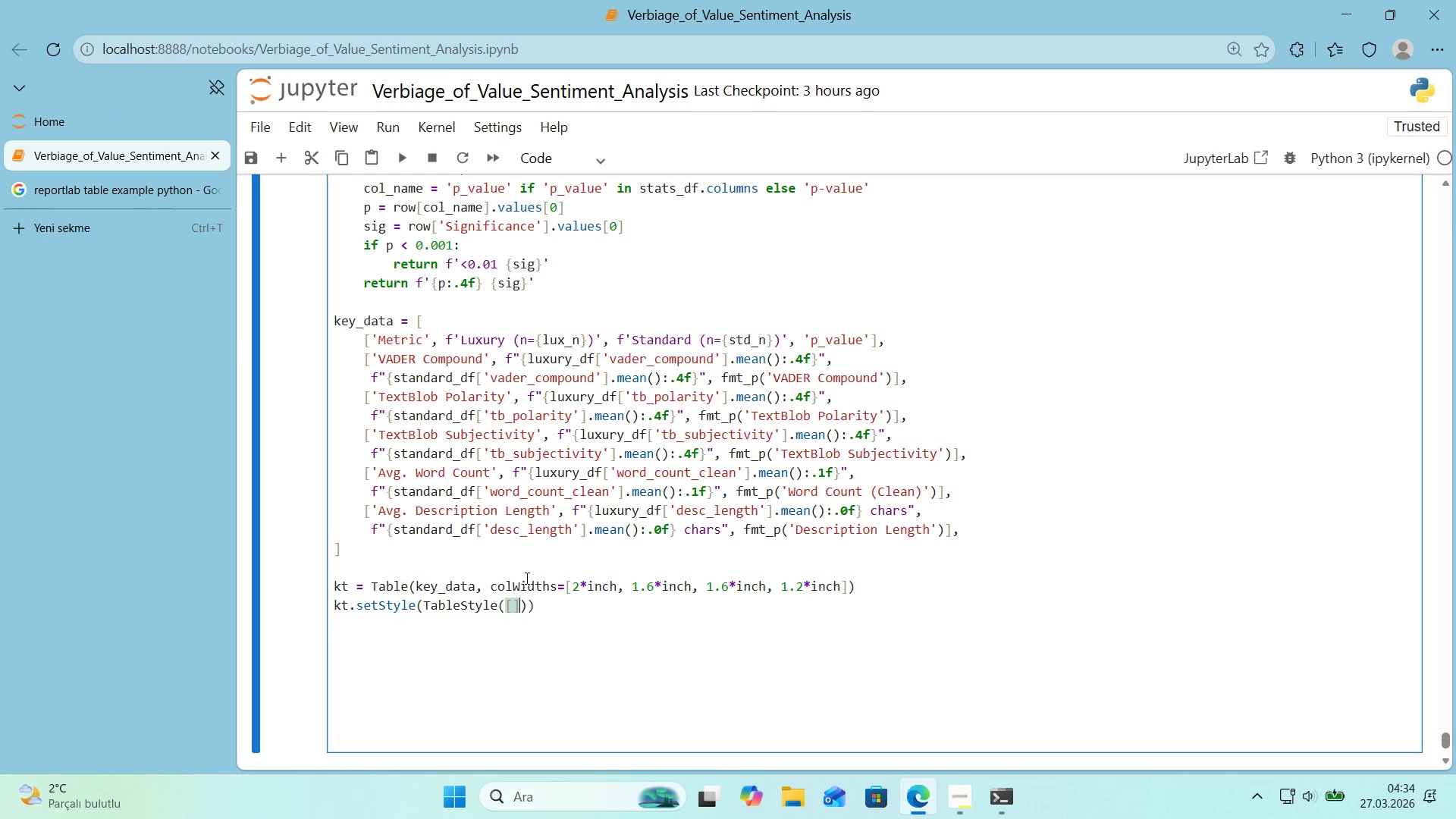 
key(Alt+Control+9)
 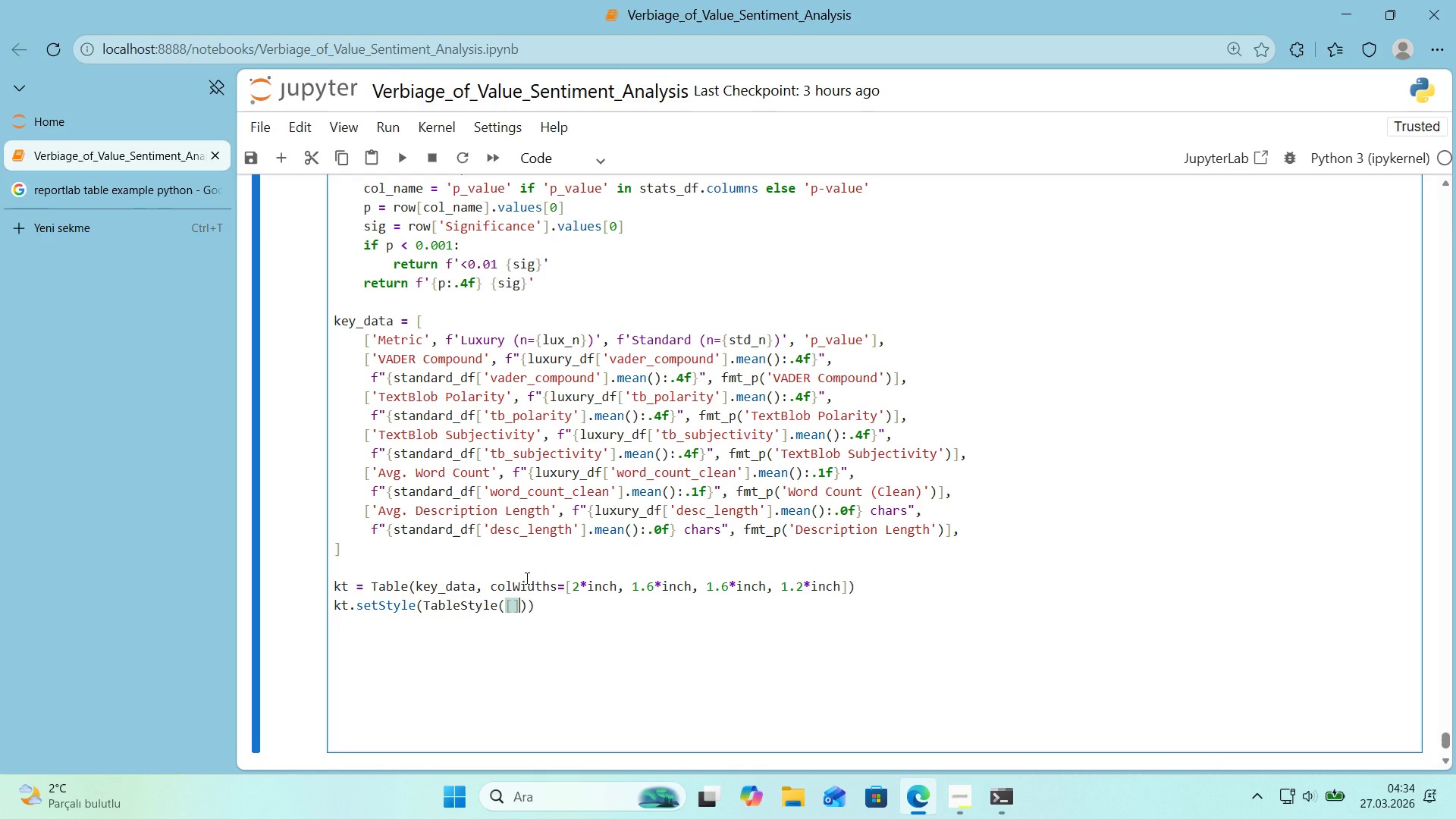 
key(ArrowLeft)
 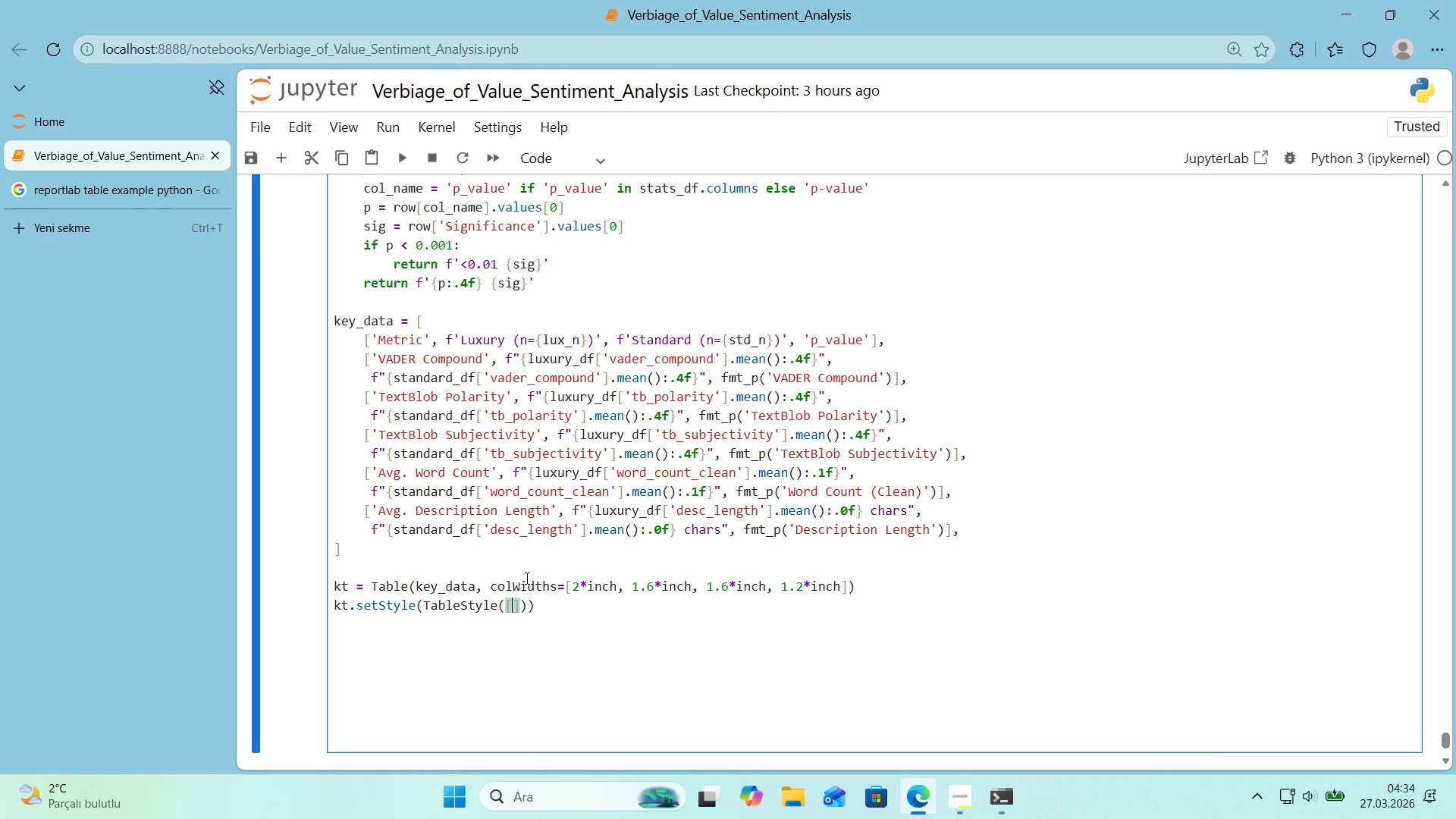 
key(Enter)
 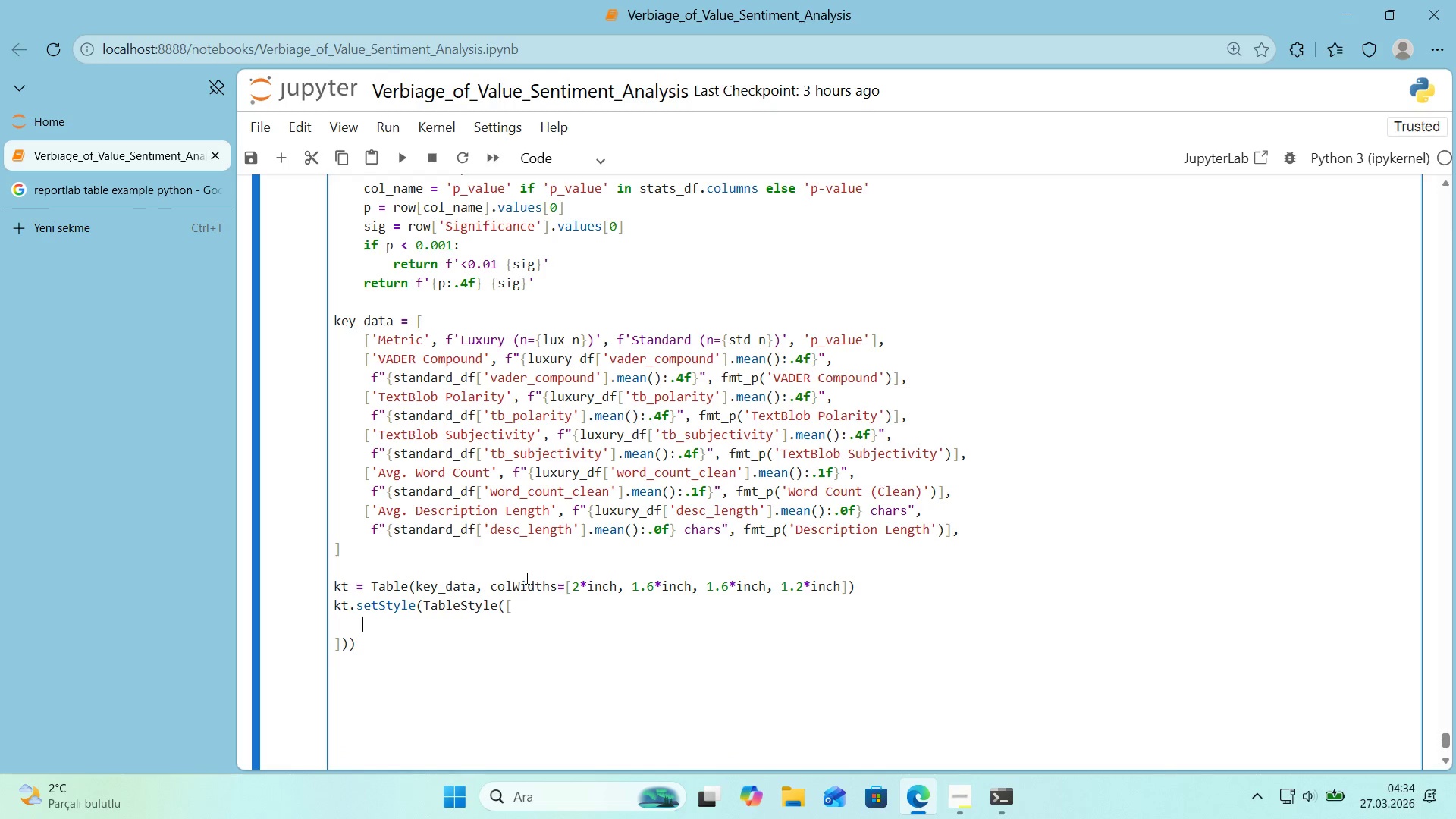 
type(*()
 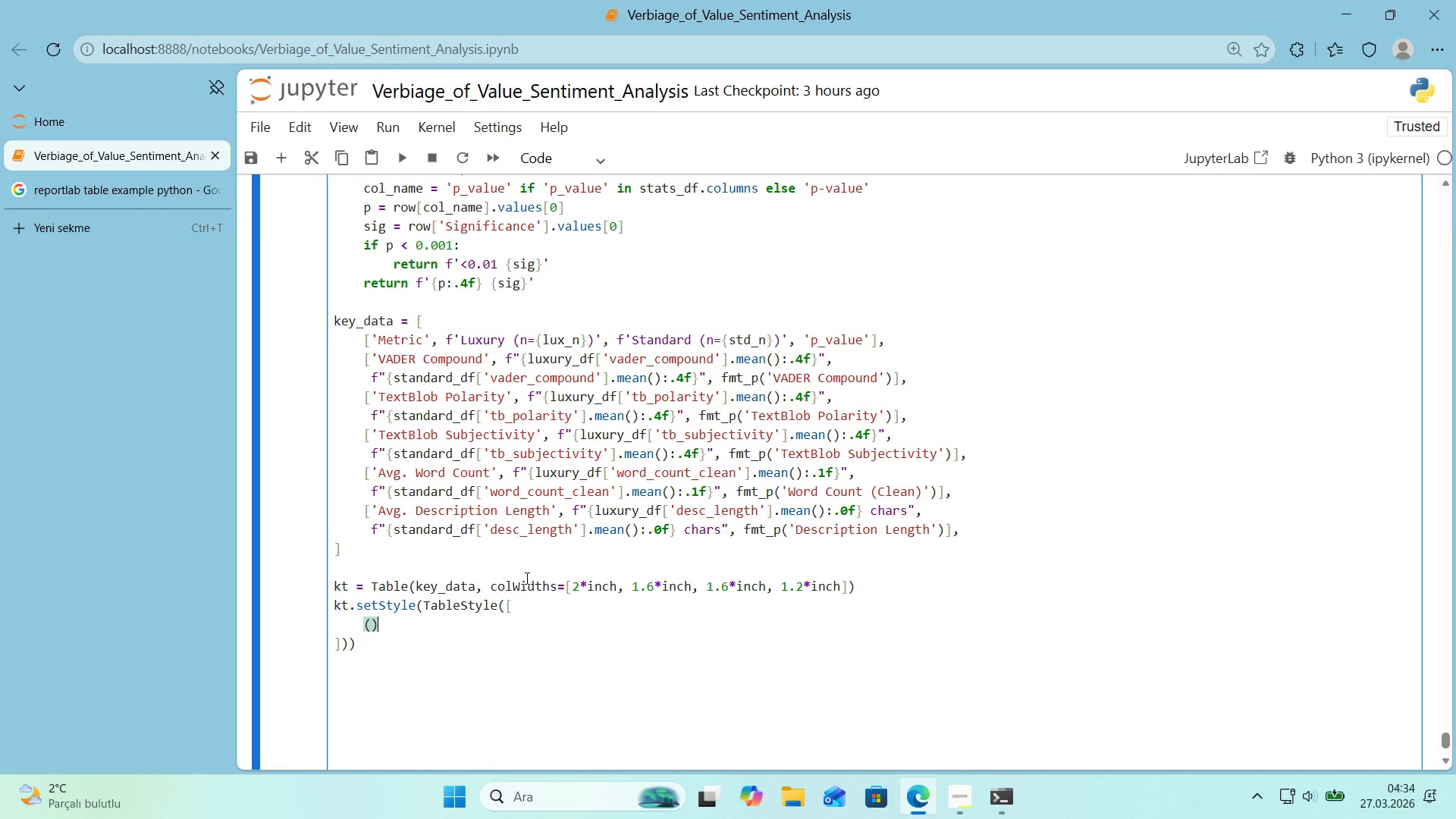 
key(ArrowLeft)
 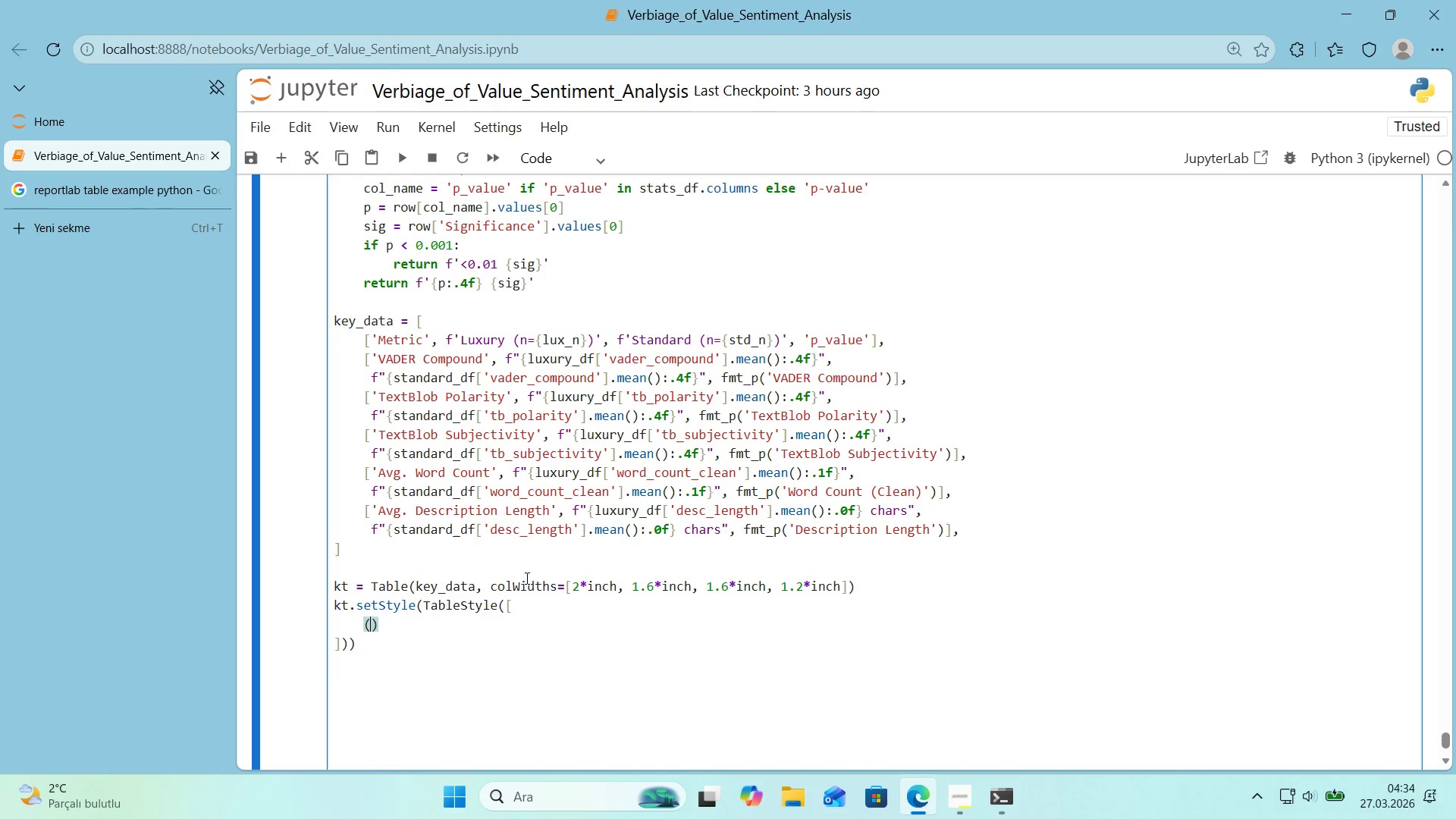 
type(@@)
 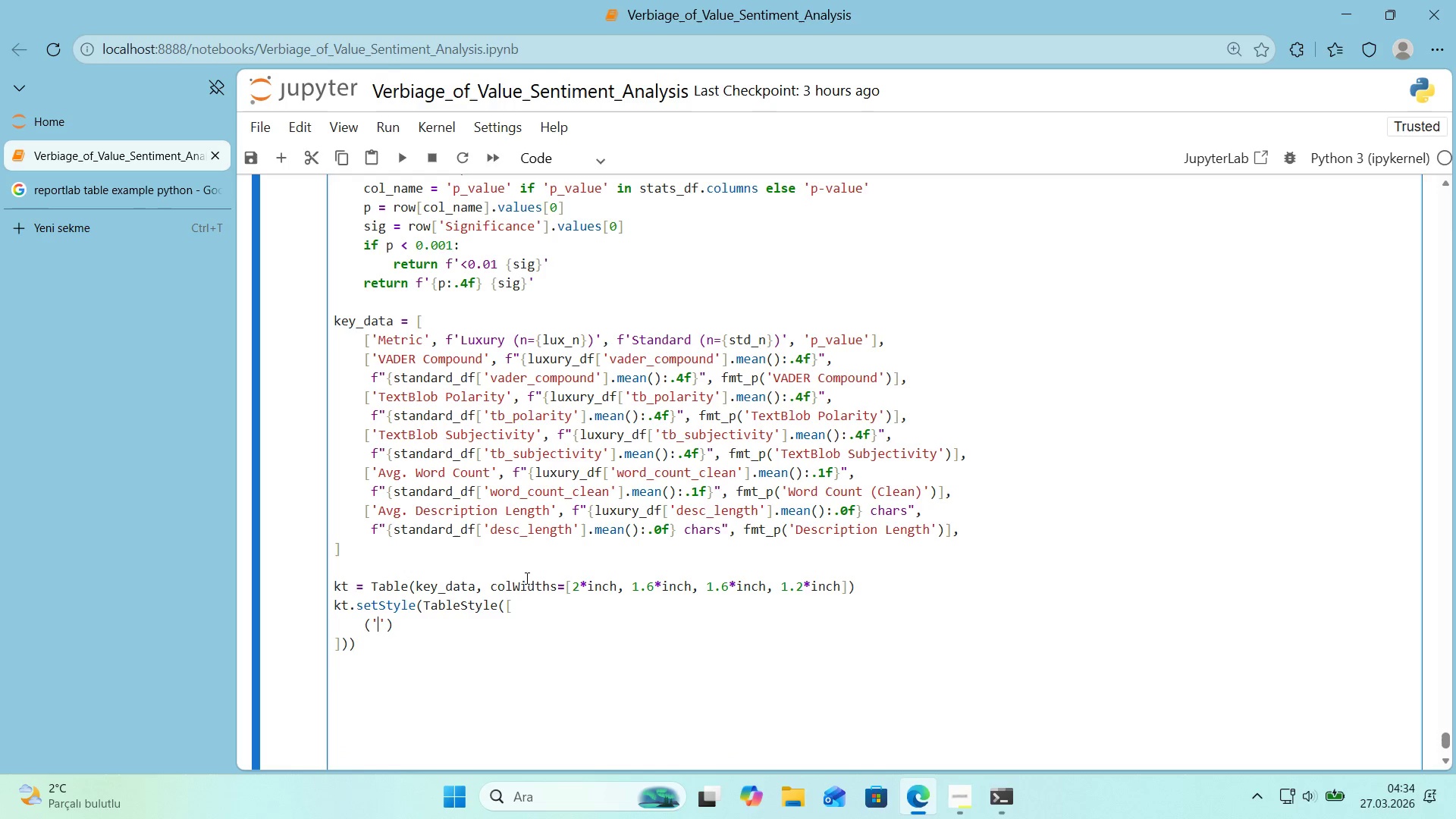 
key(ArrowLeft)
 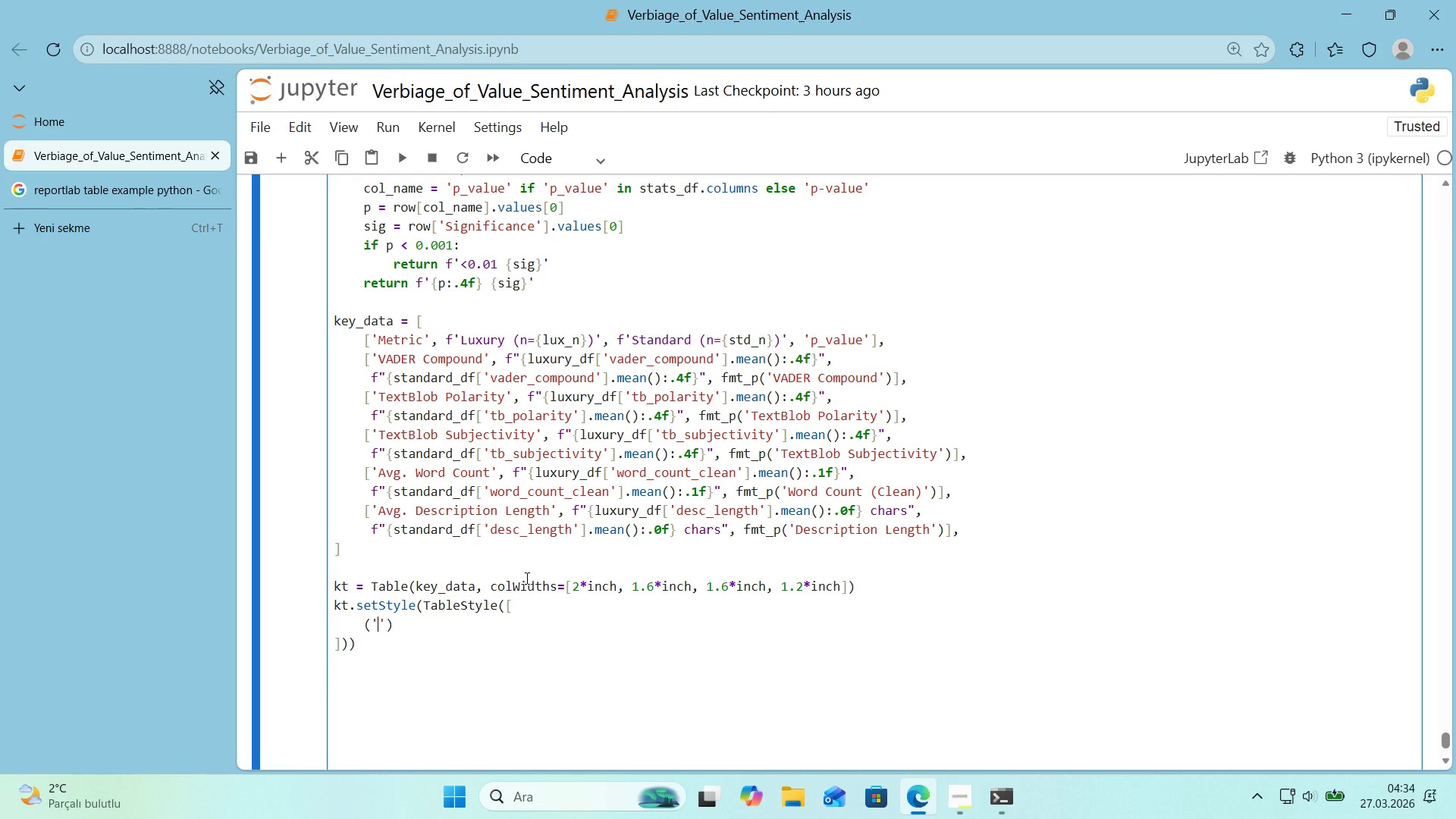 
wait(16.86)
 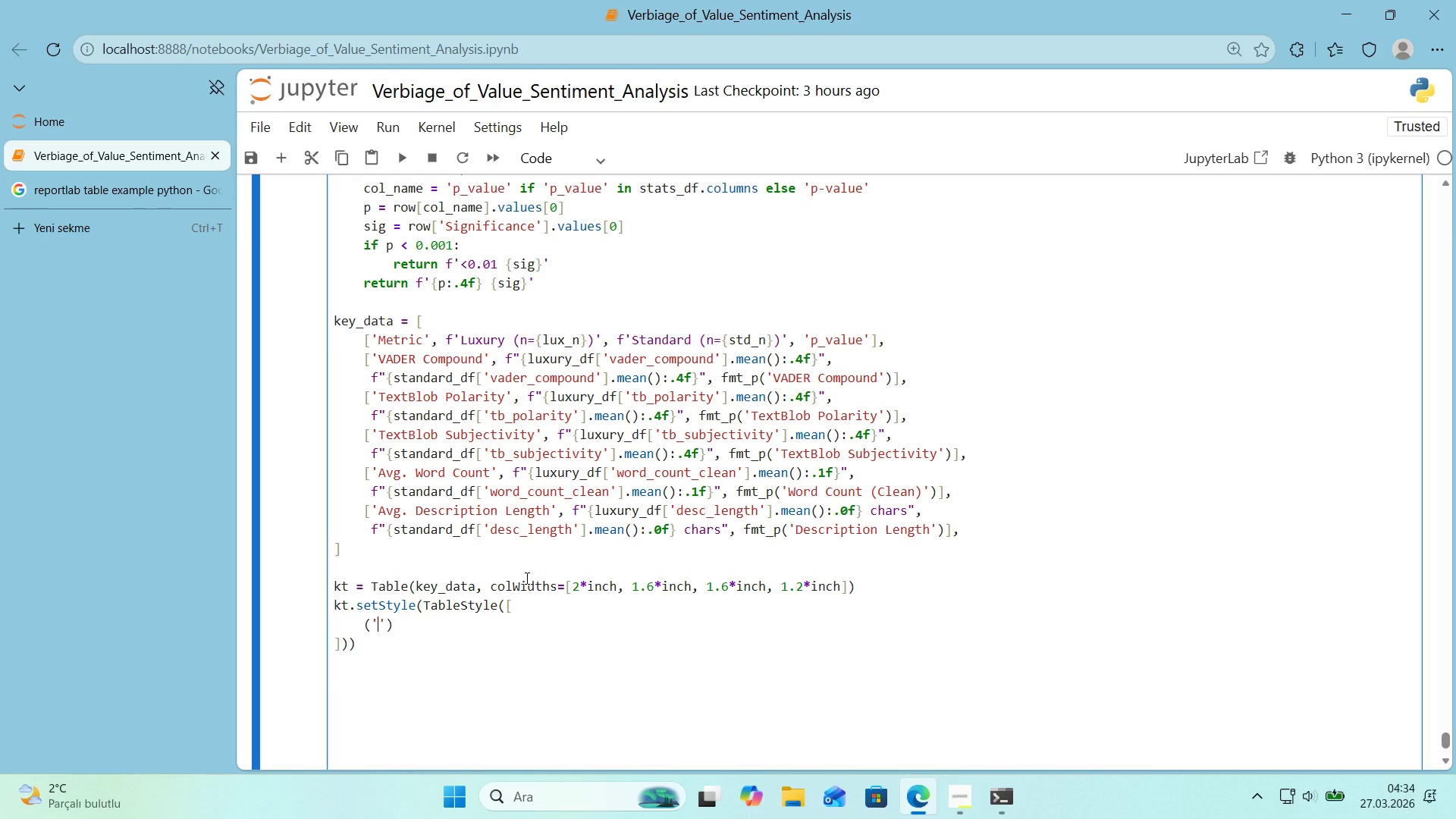 
type(BACKGROUND)
 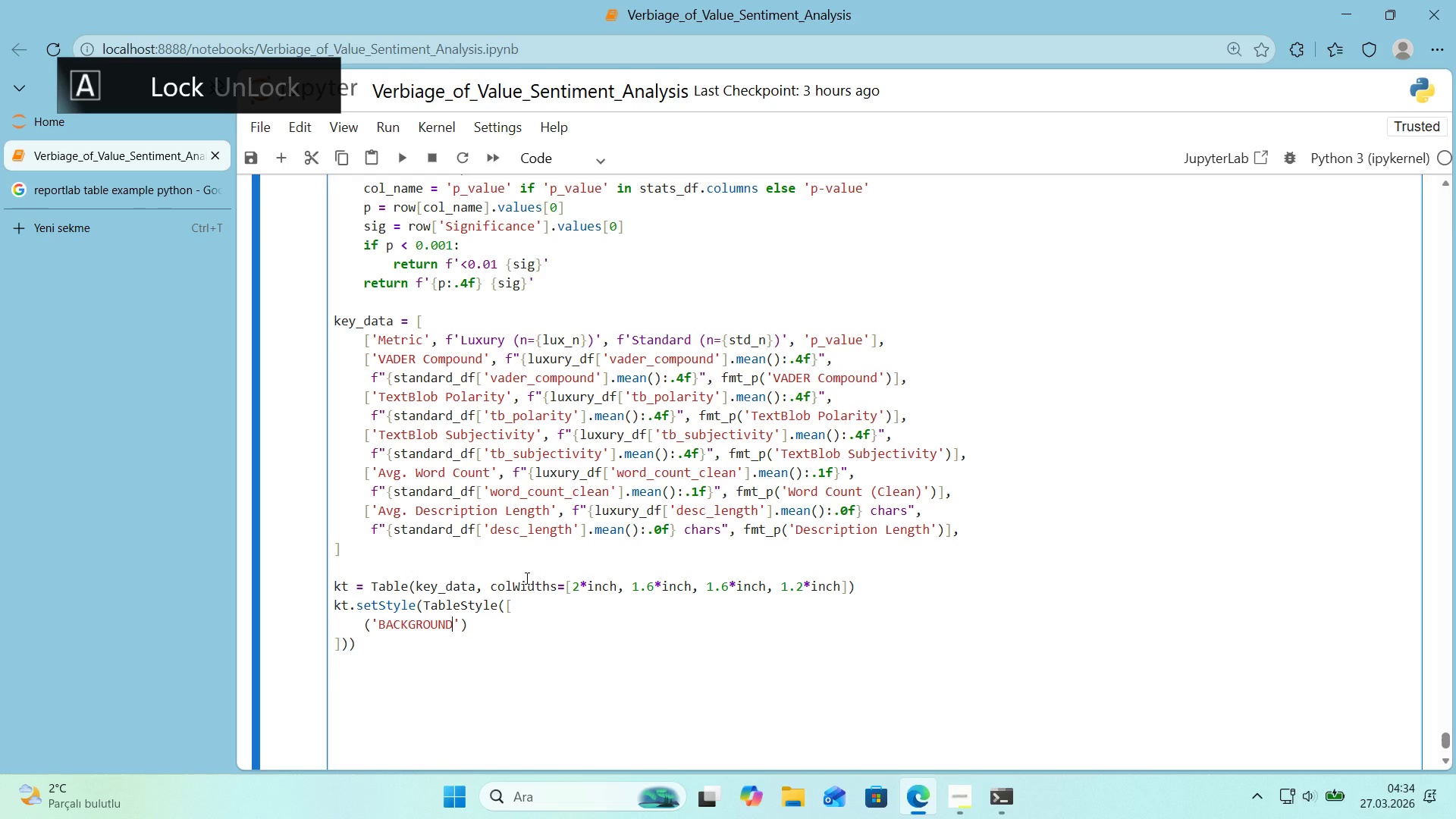 
key(ArrowRight)
 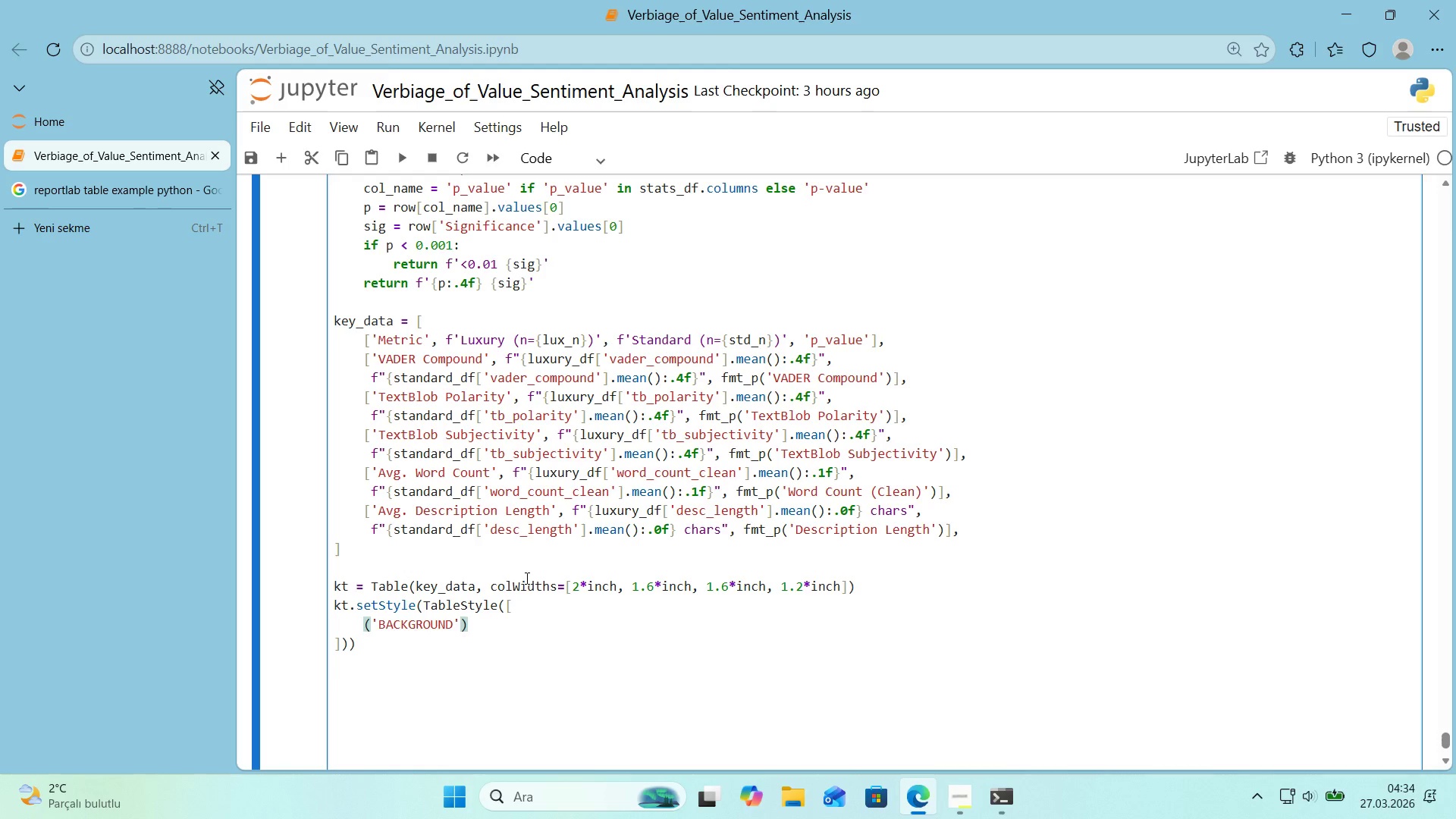 
type(, *()
 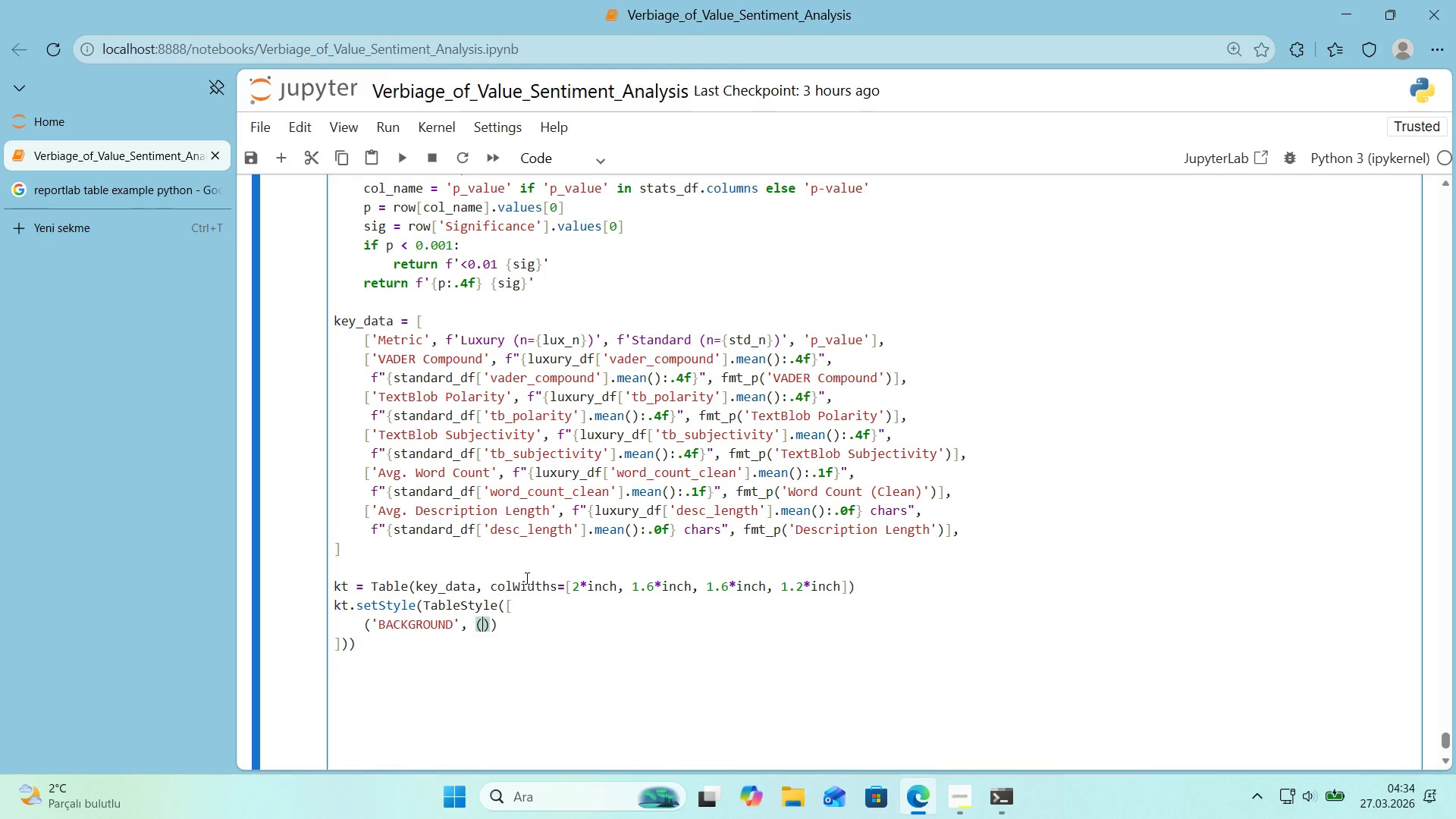 
 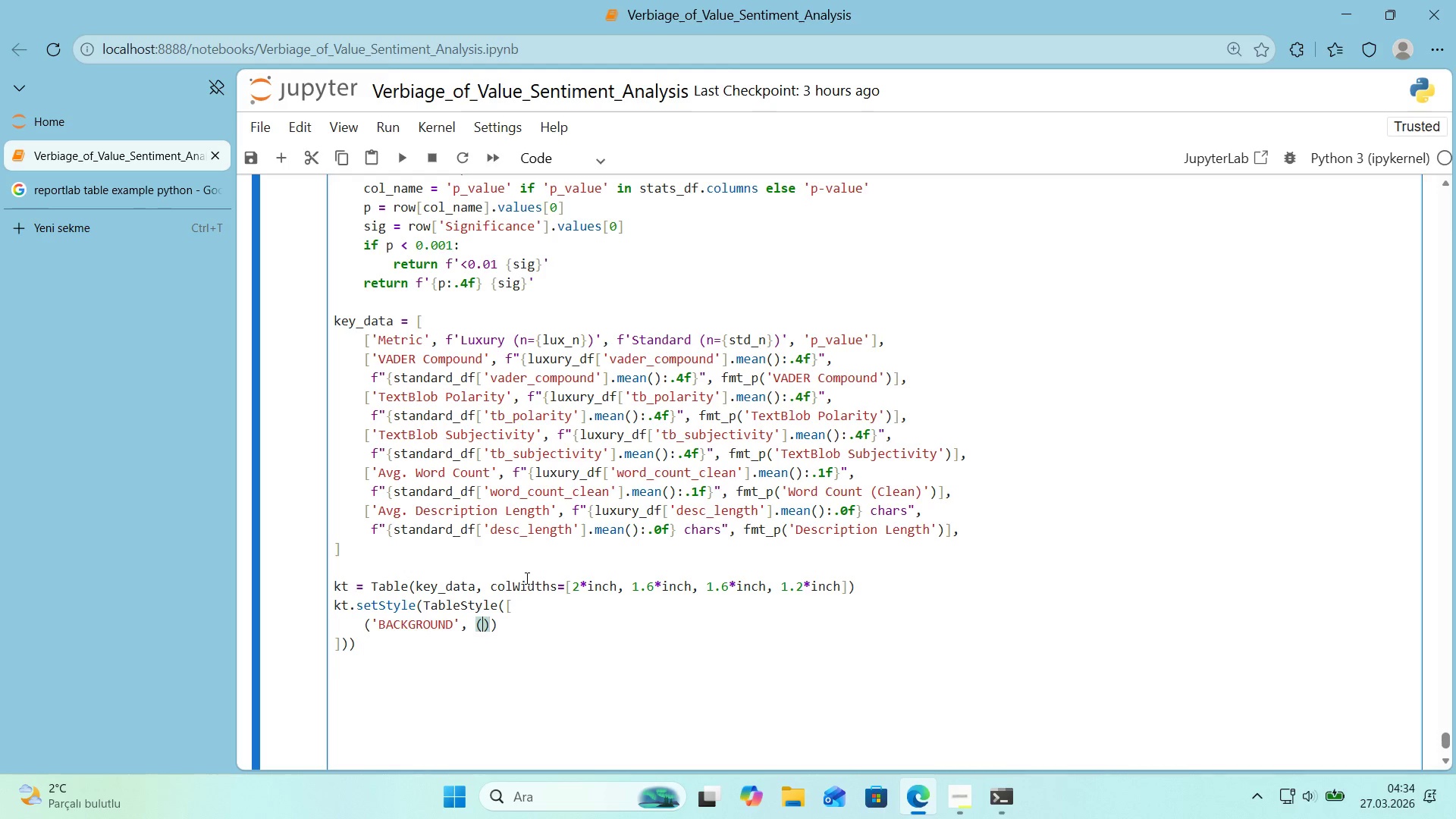 
key(ArrowLeft)
 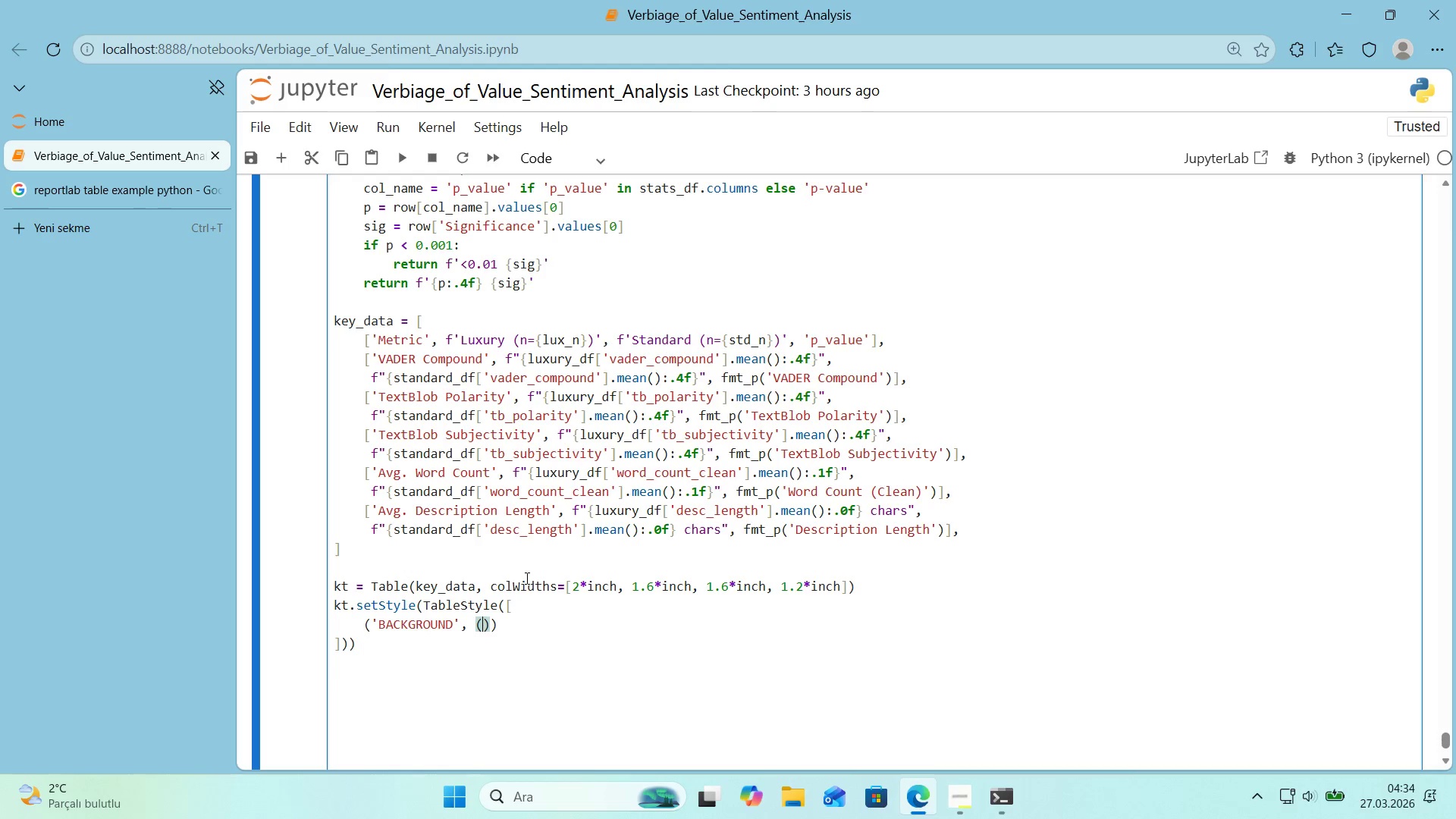 
key(Numpad0)
 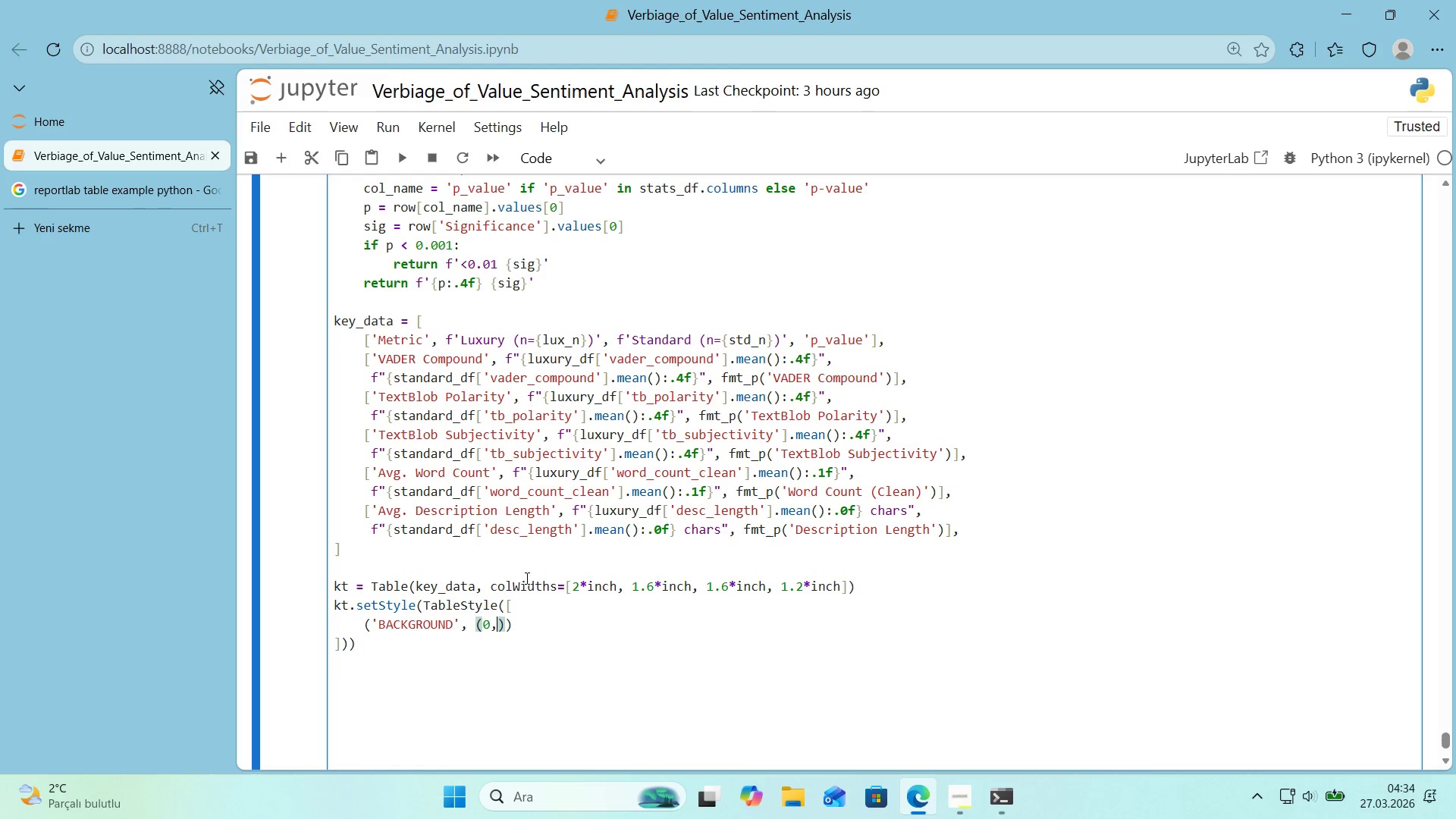 
key(Comma)
 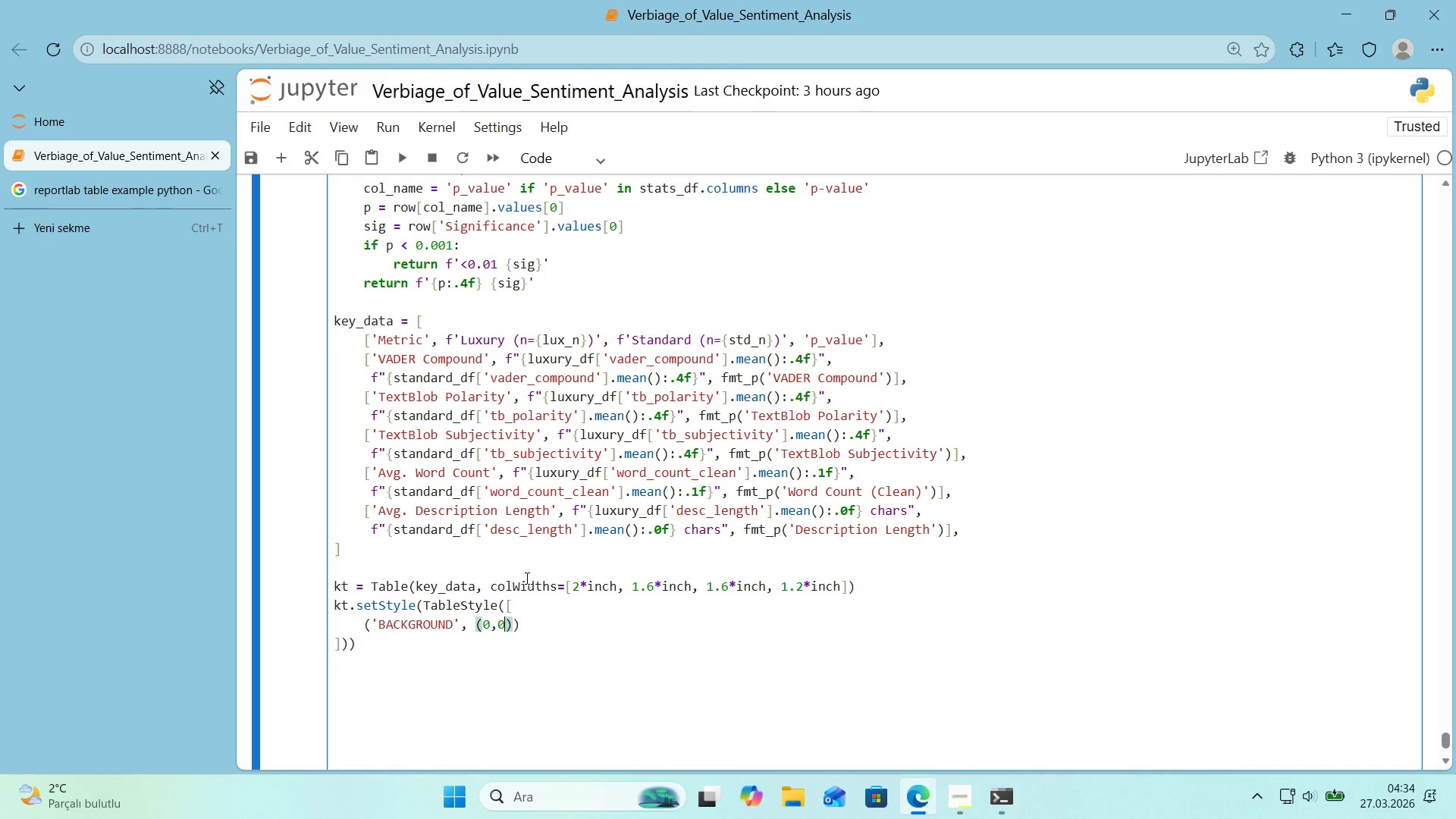 
key(Numpad0)
 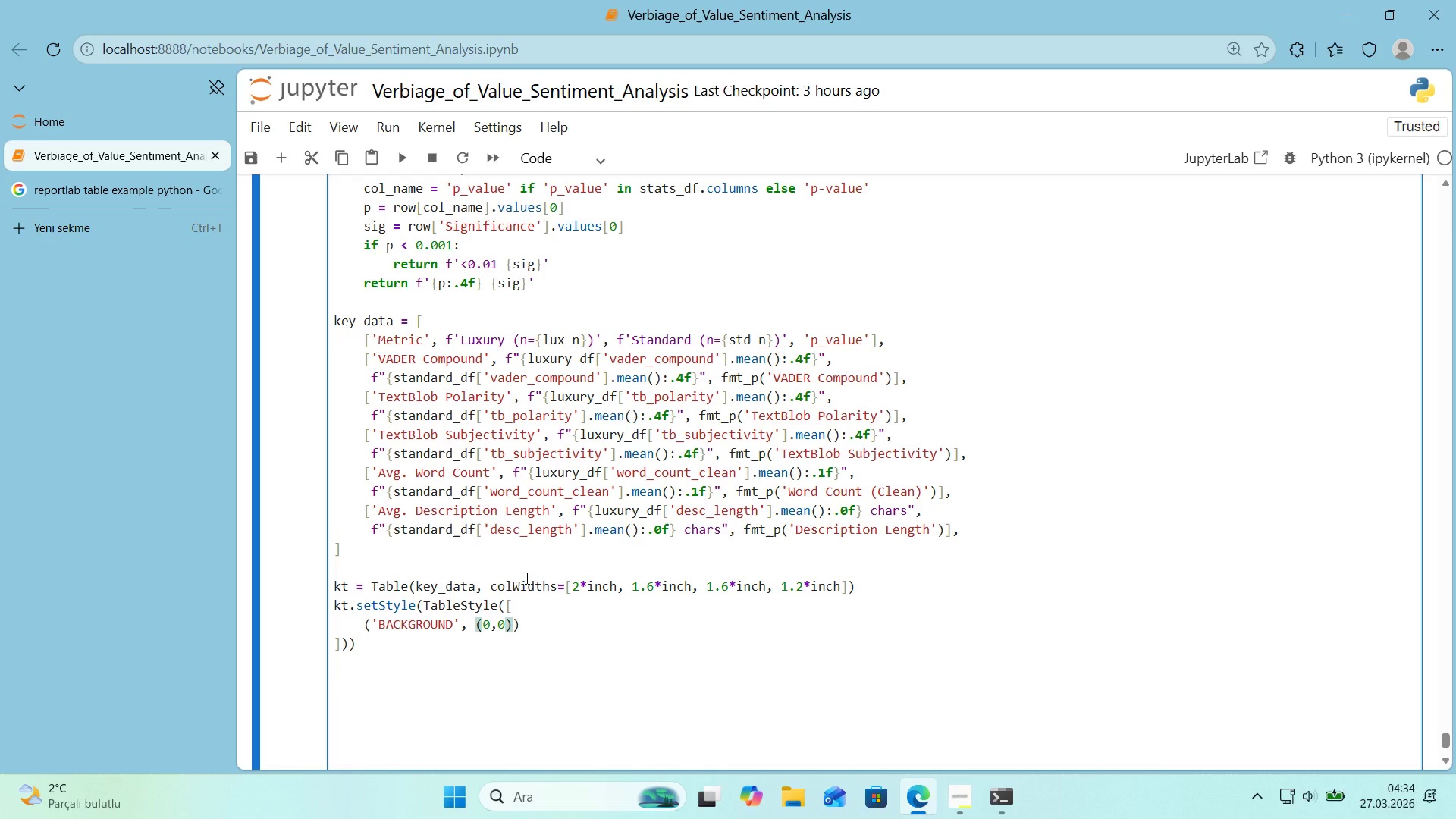 
key(ArrowLeft)
 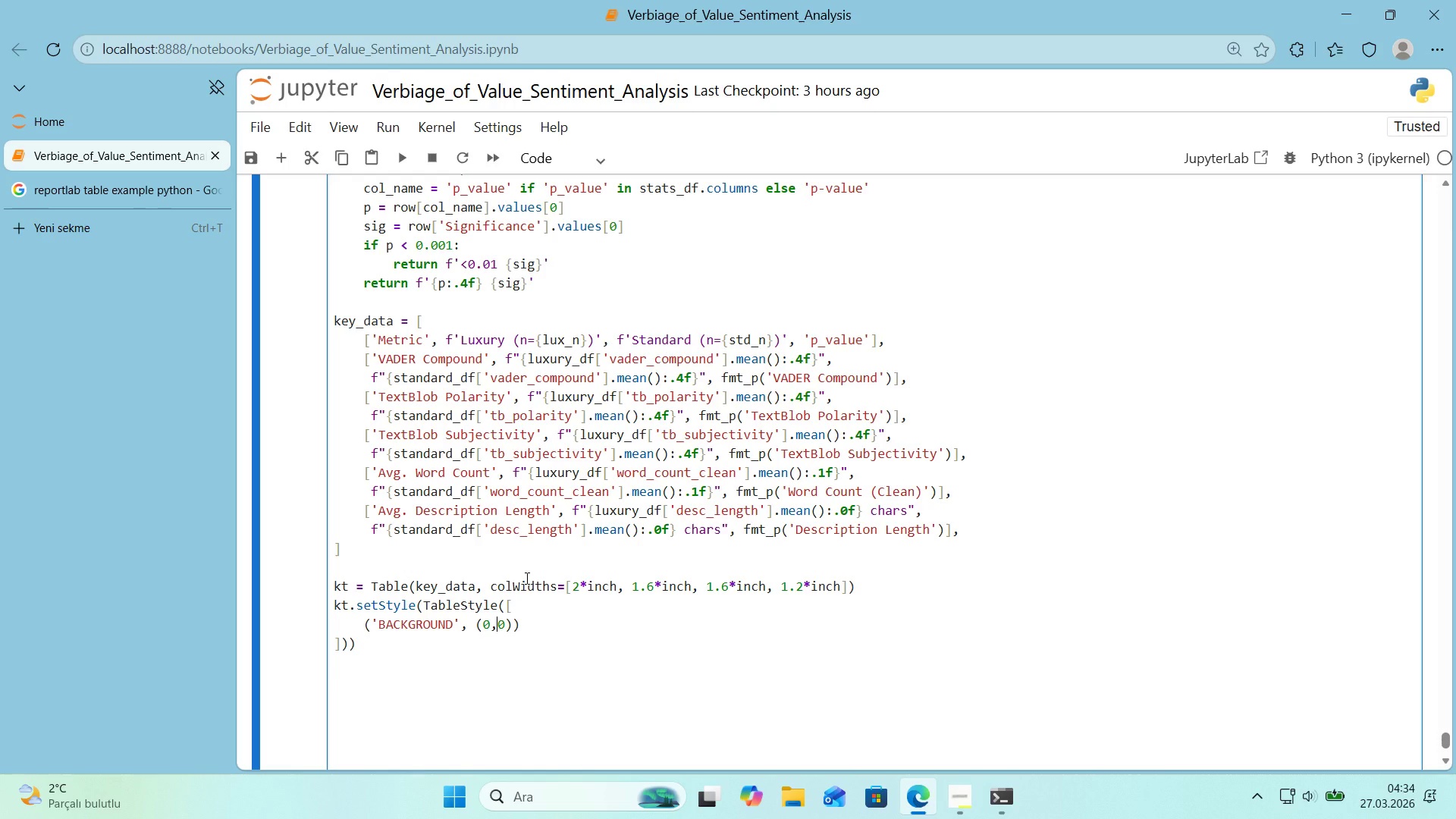 
key(ArrowRight)
 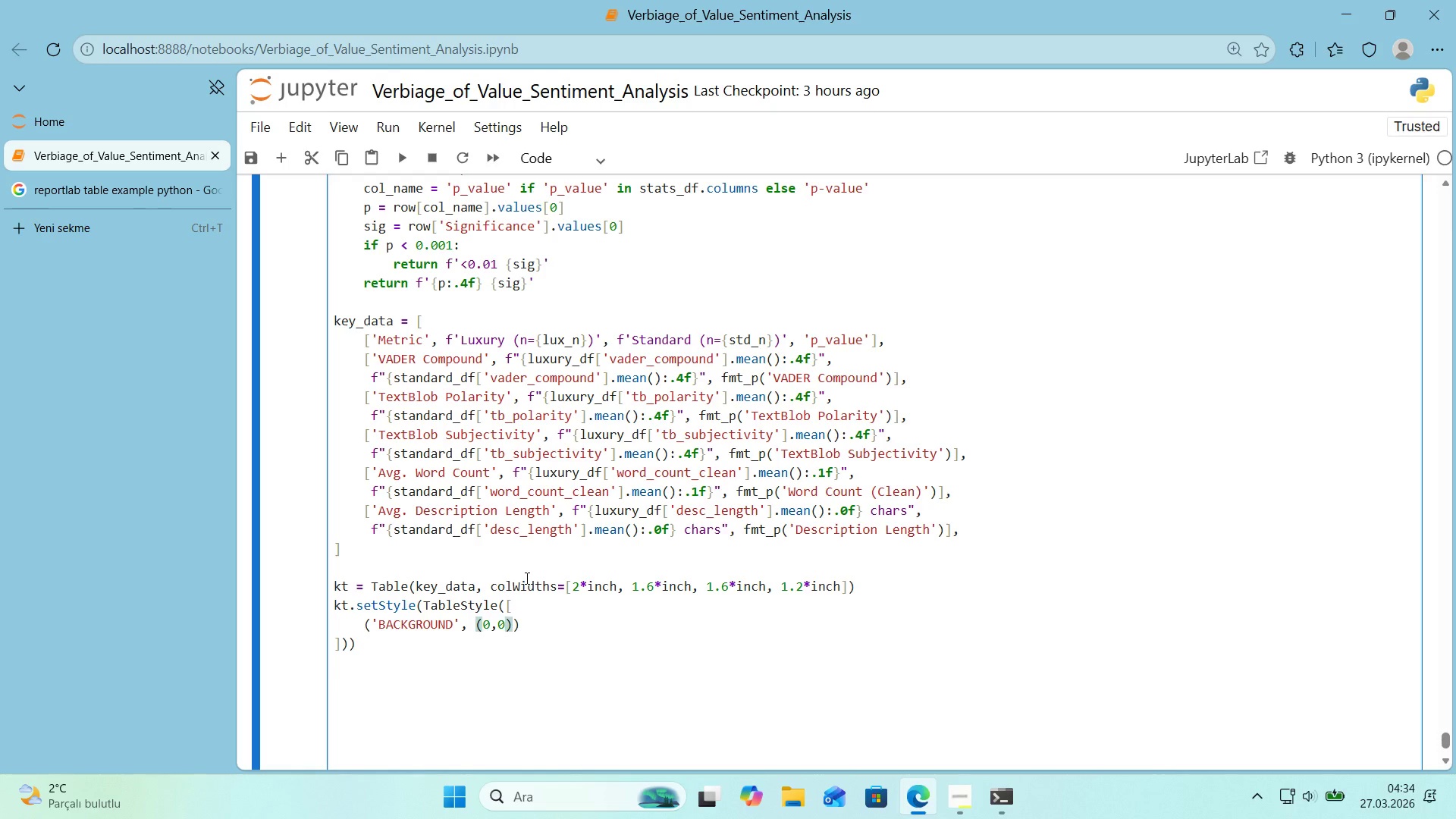 
key(Comma)
 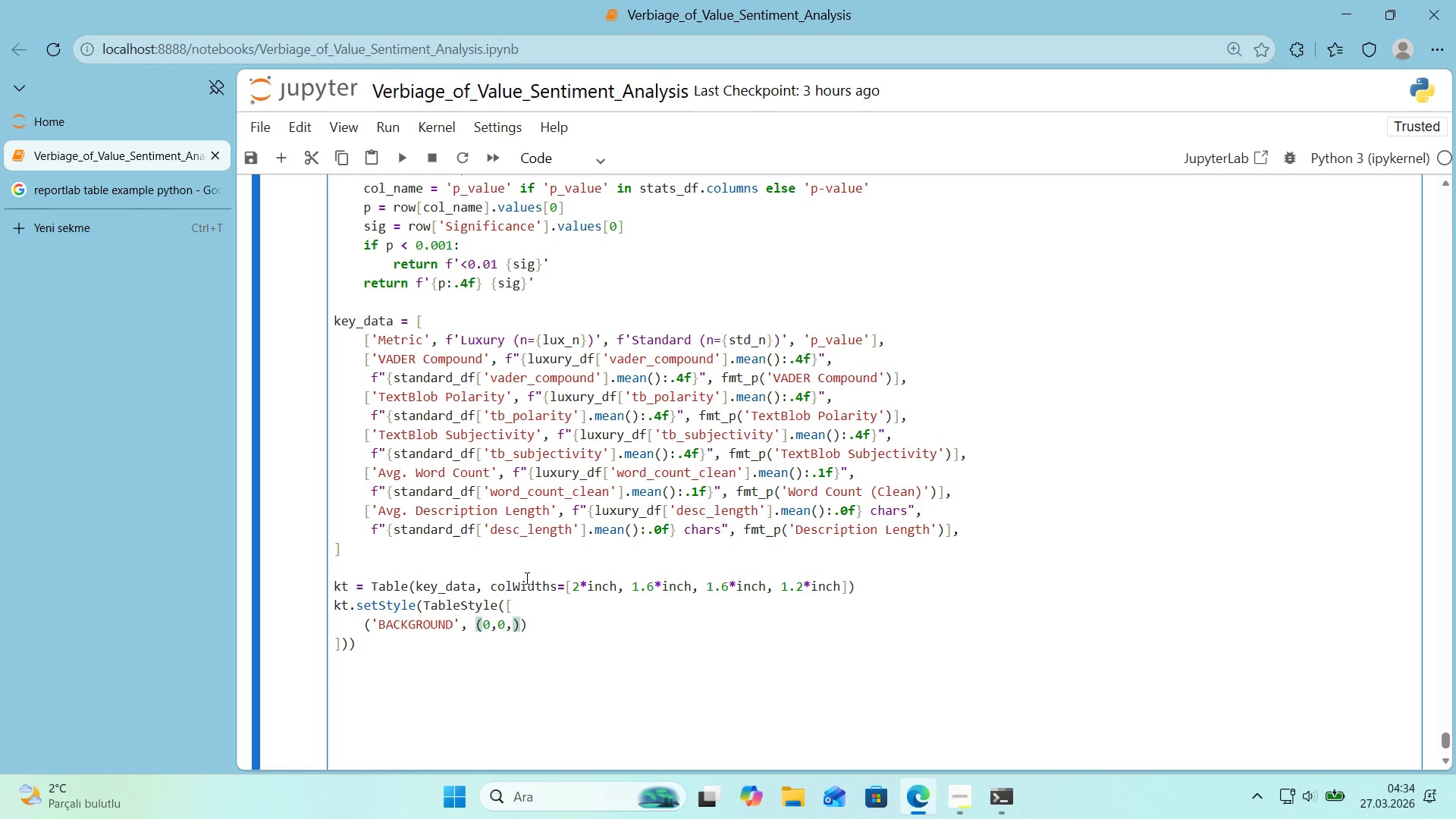 
key(Backspace)
 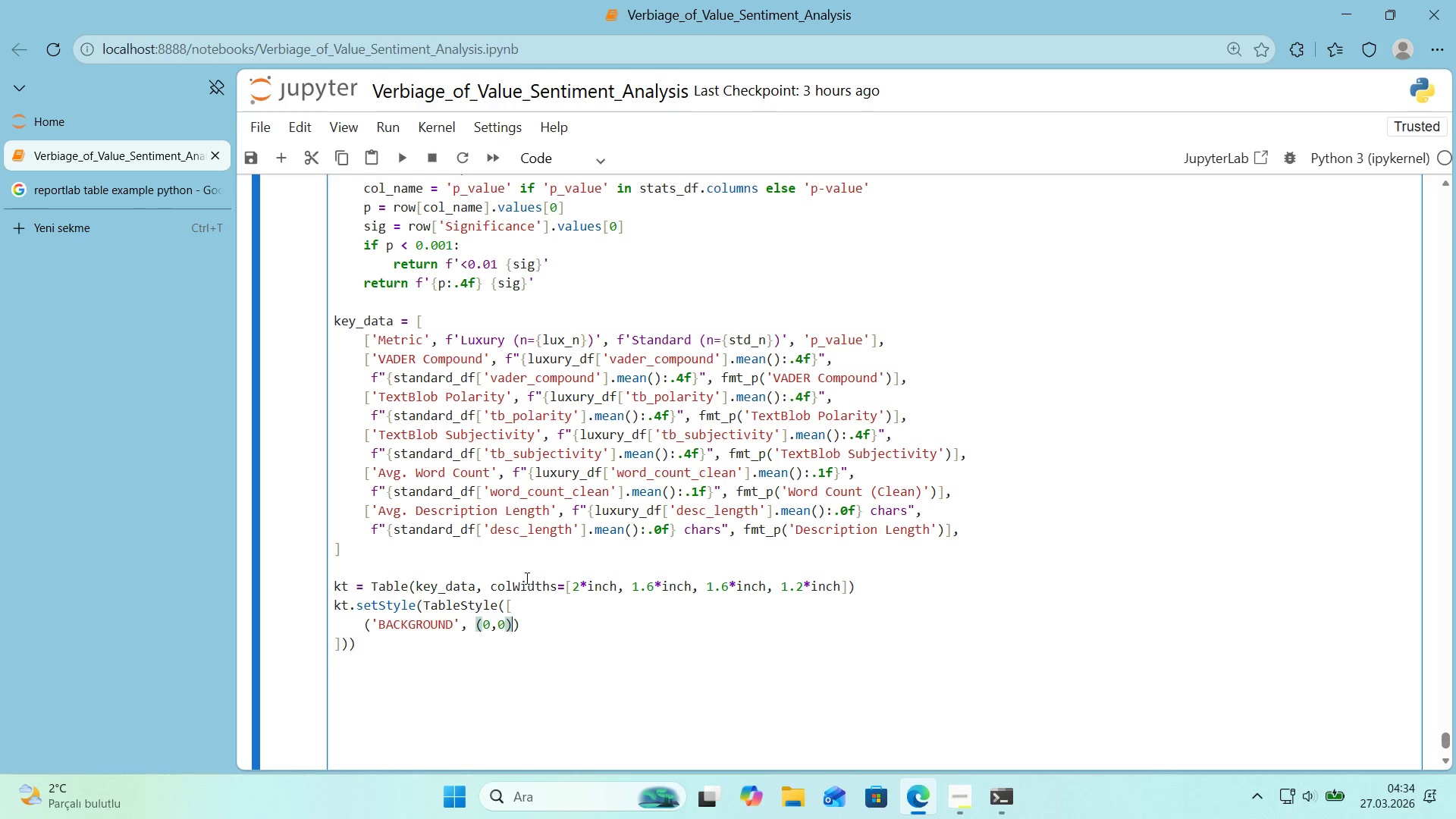 
key(ArrowRight)
 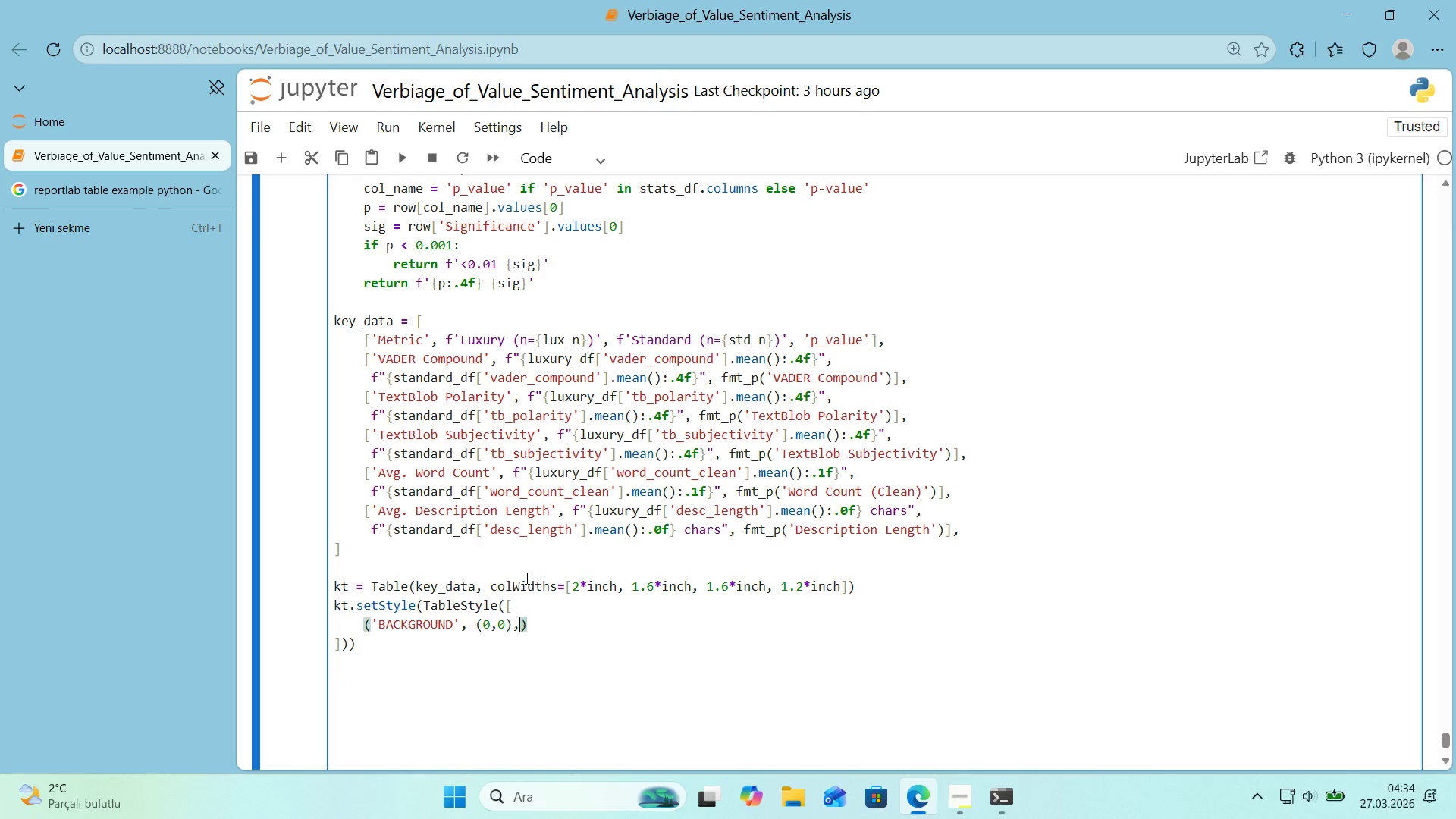 
type(, *()
 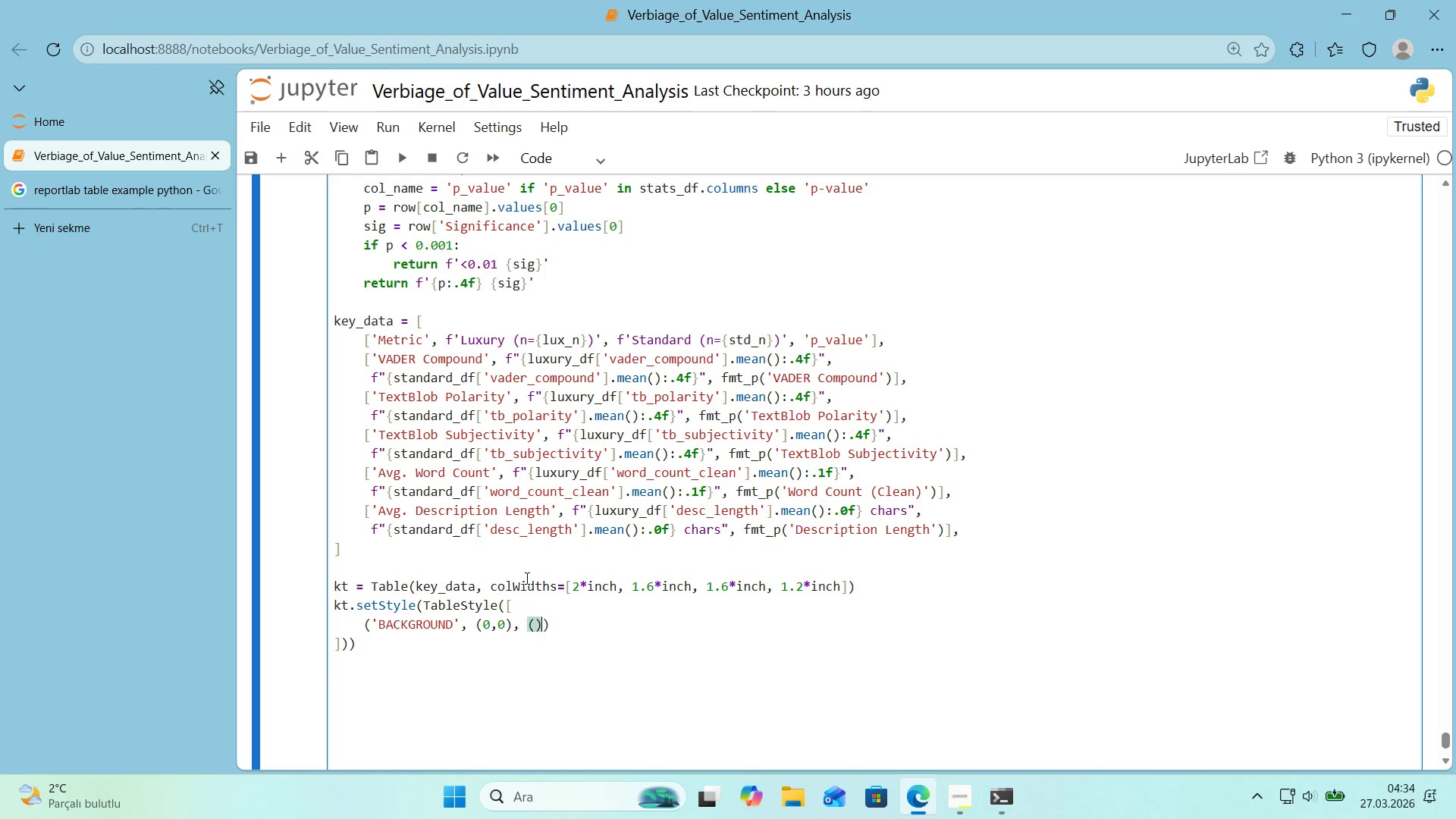 
 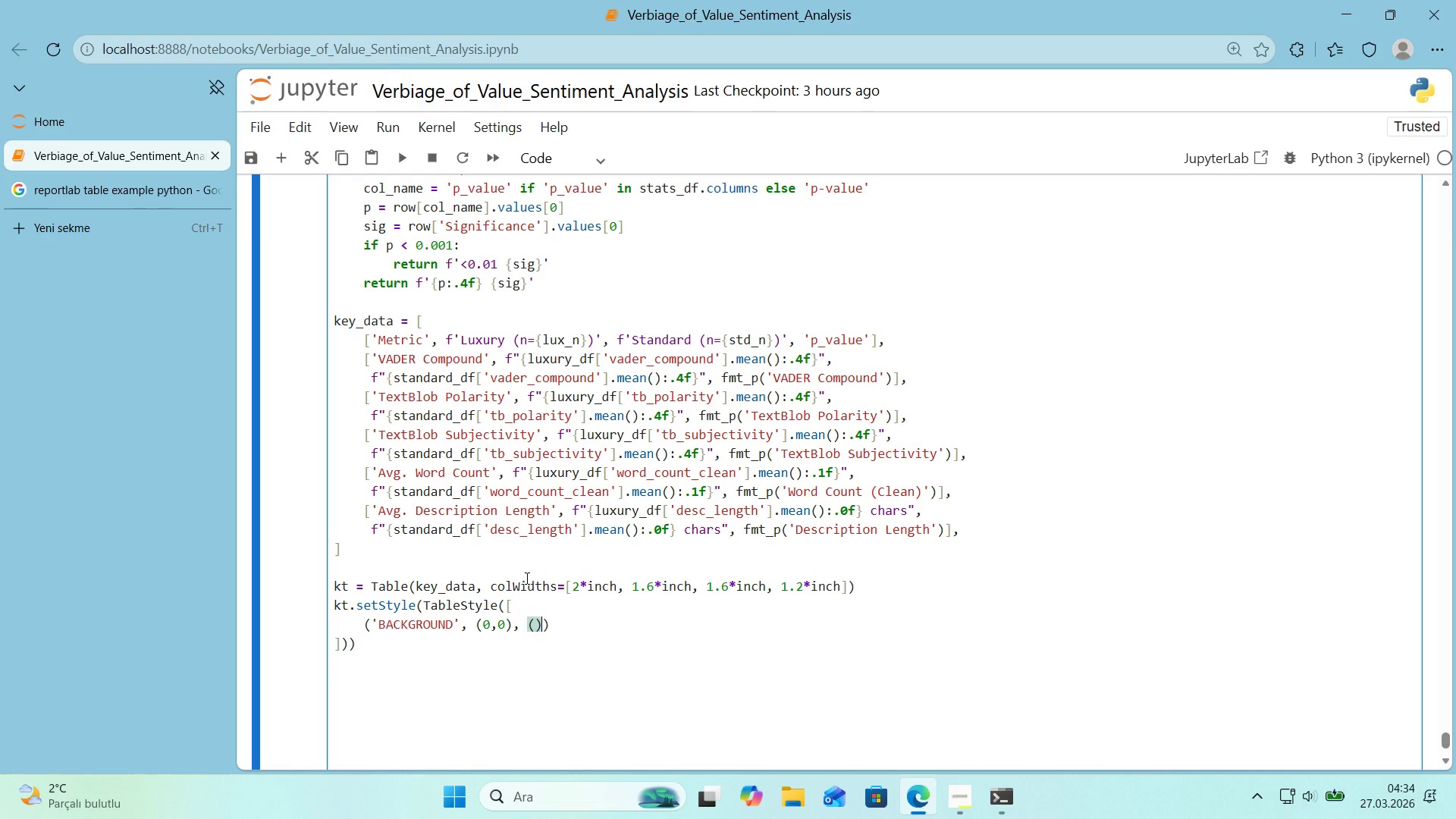 
key(Control+ControlRight)
 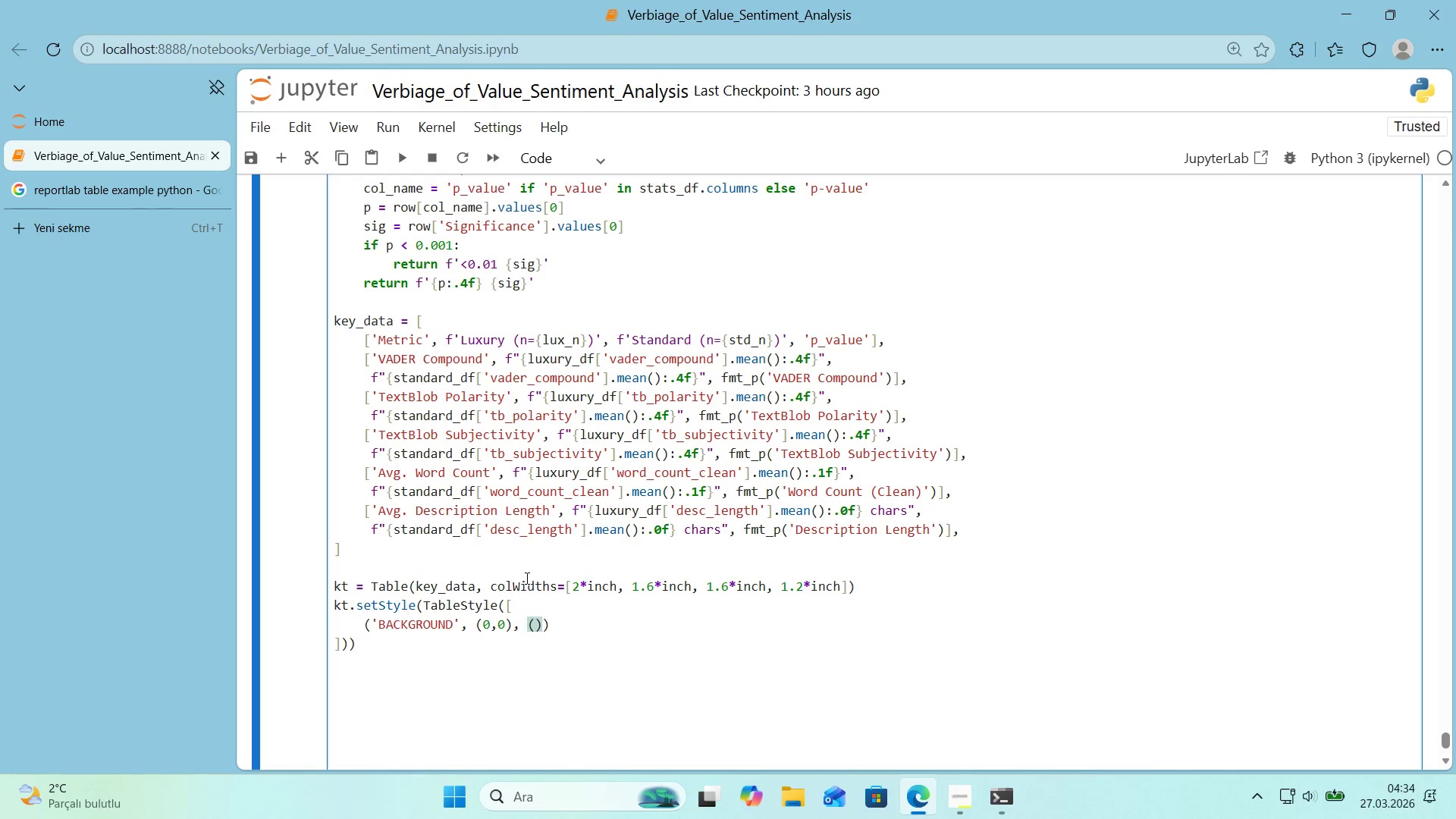 
key(ArrowLeft)
 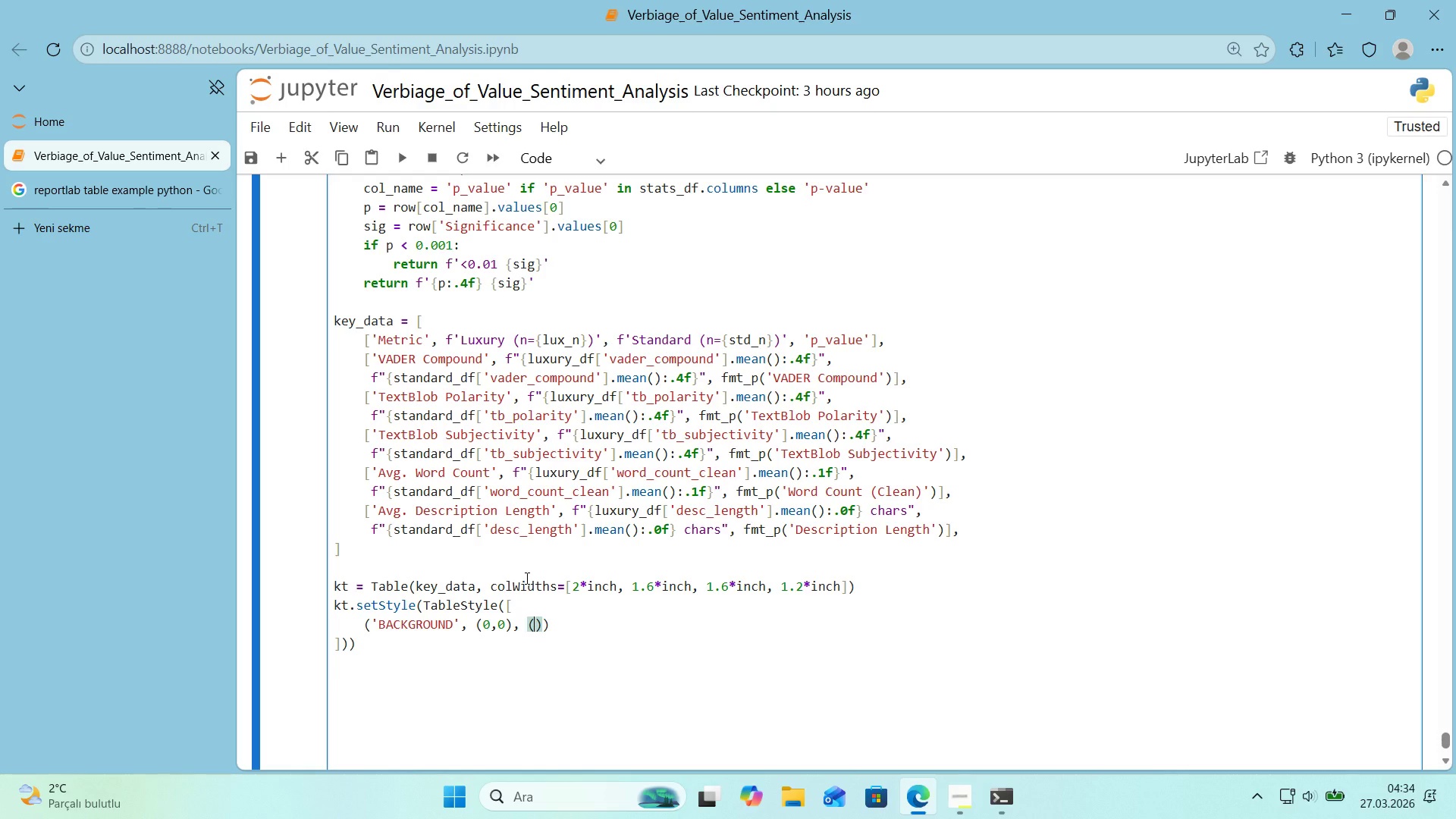 
key(NumpadSubtract)
 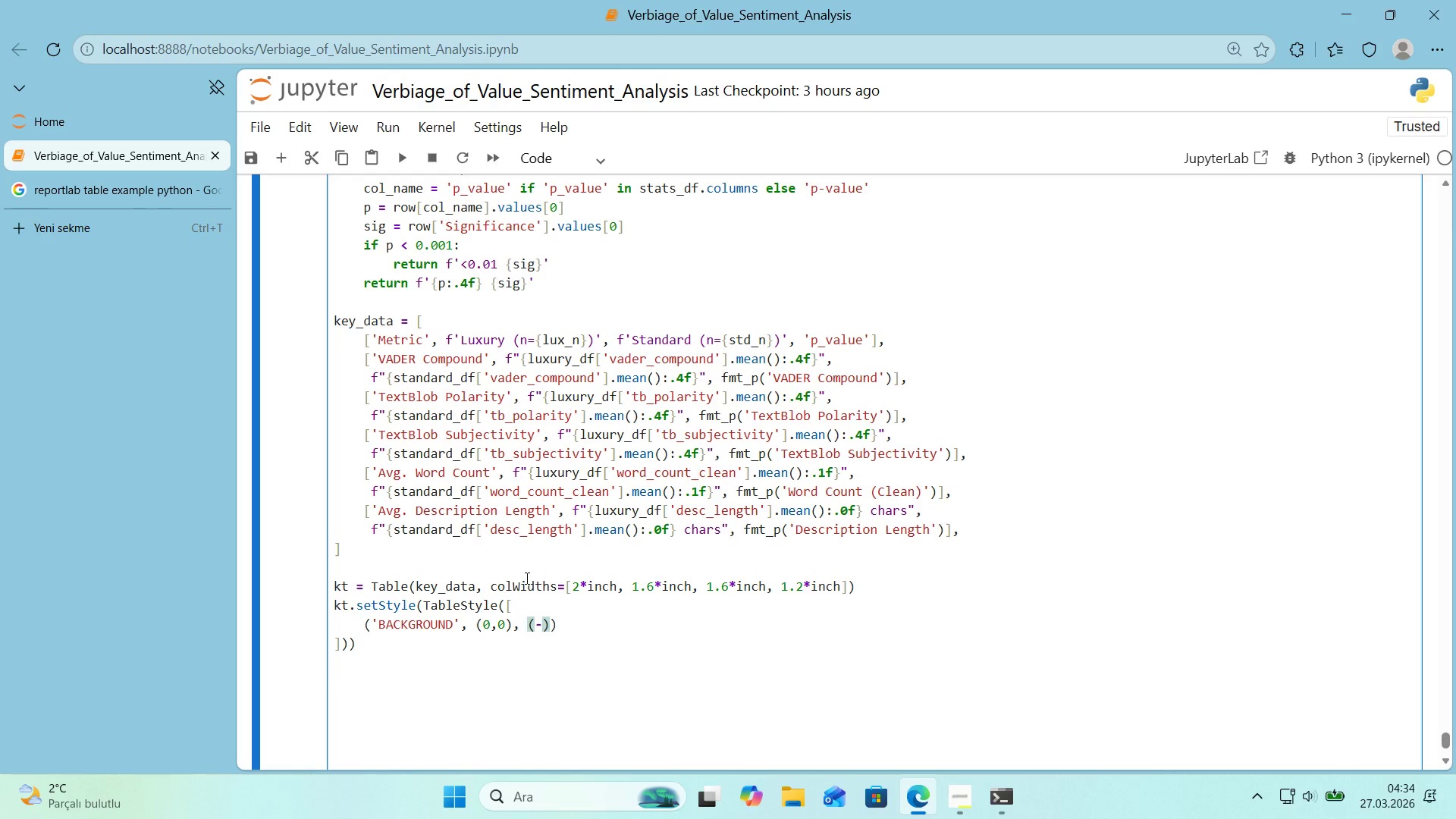 
key(1)
 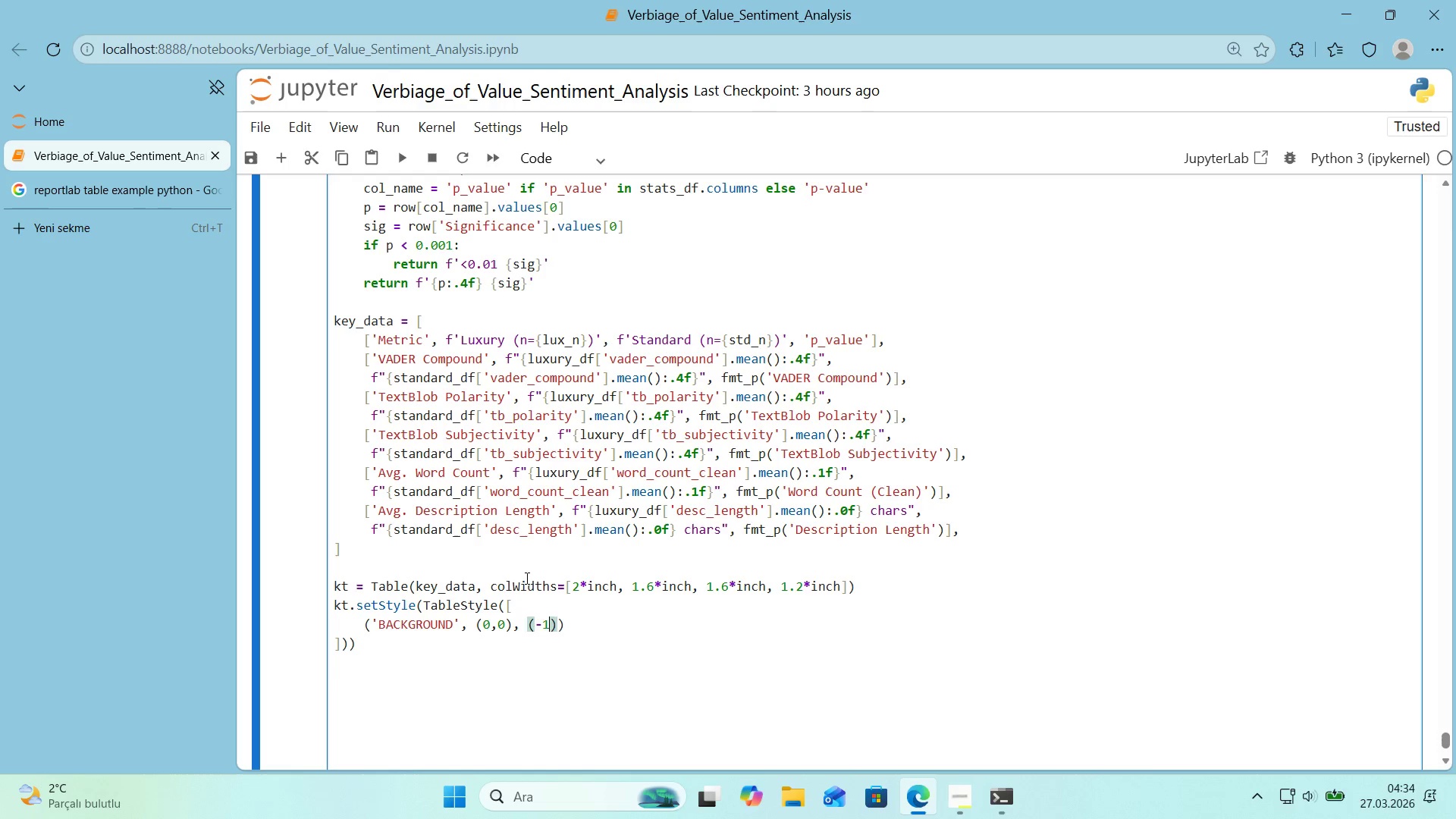 
key(Comma)
 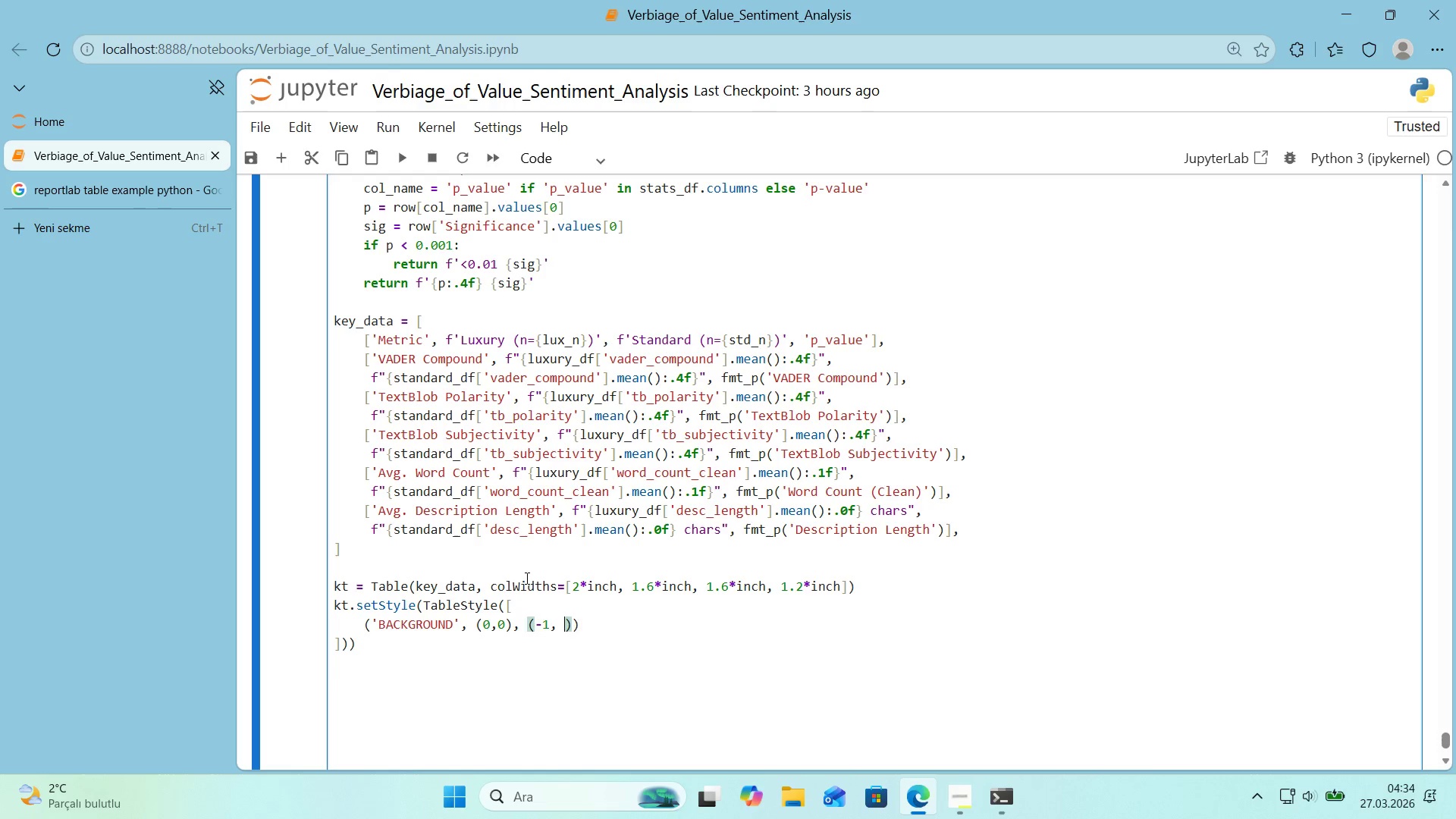 
key(Space)
 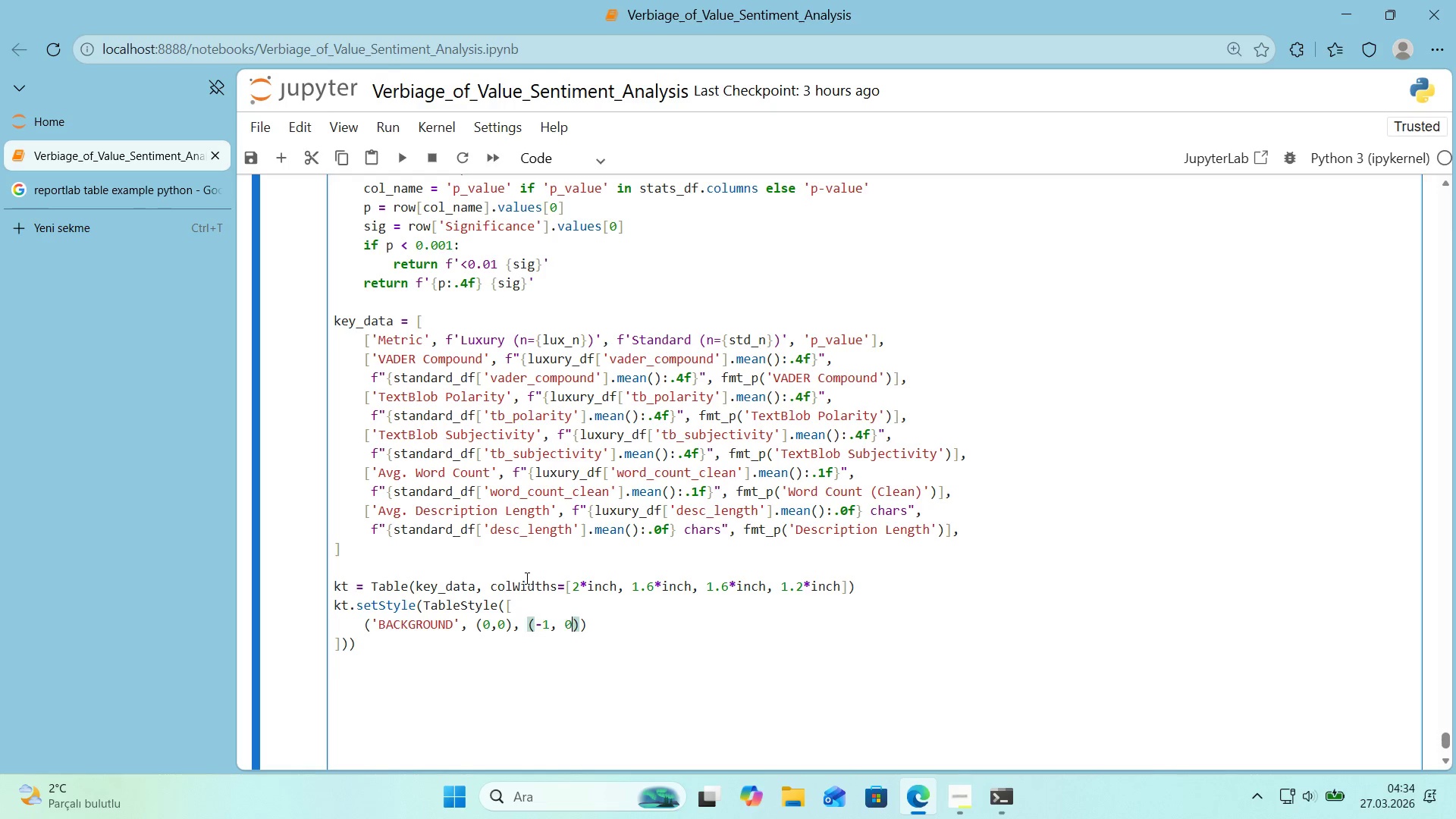 
key(Numpad0)
 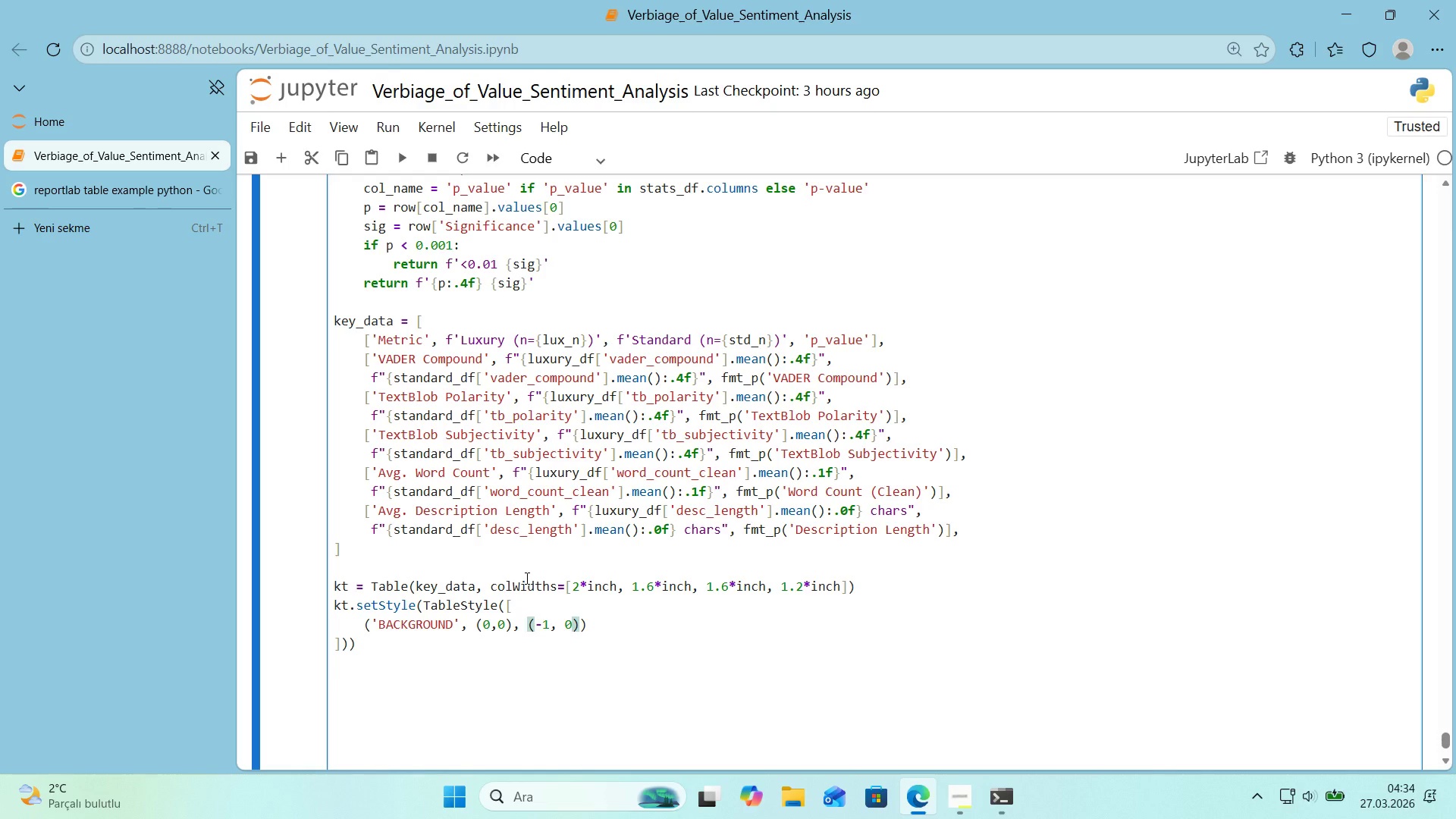 
key(Backspace)
 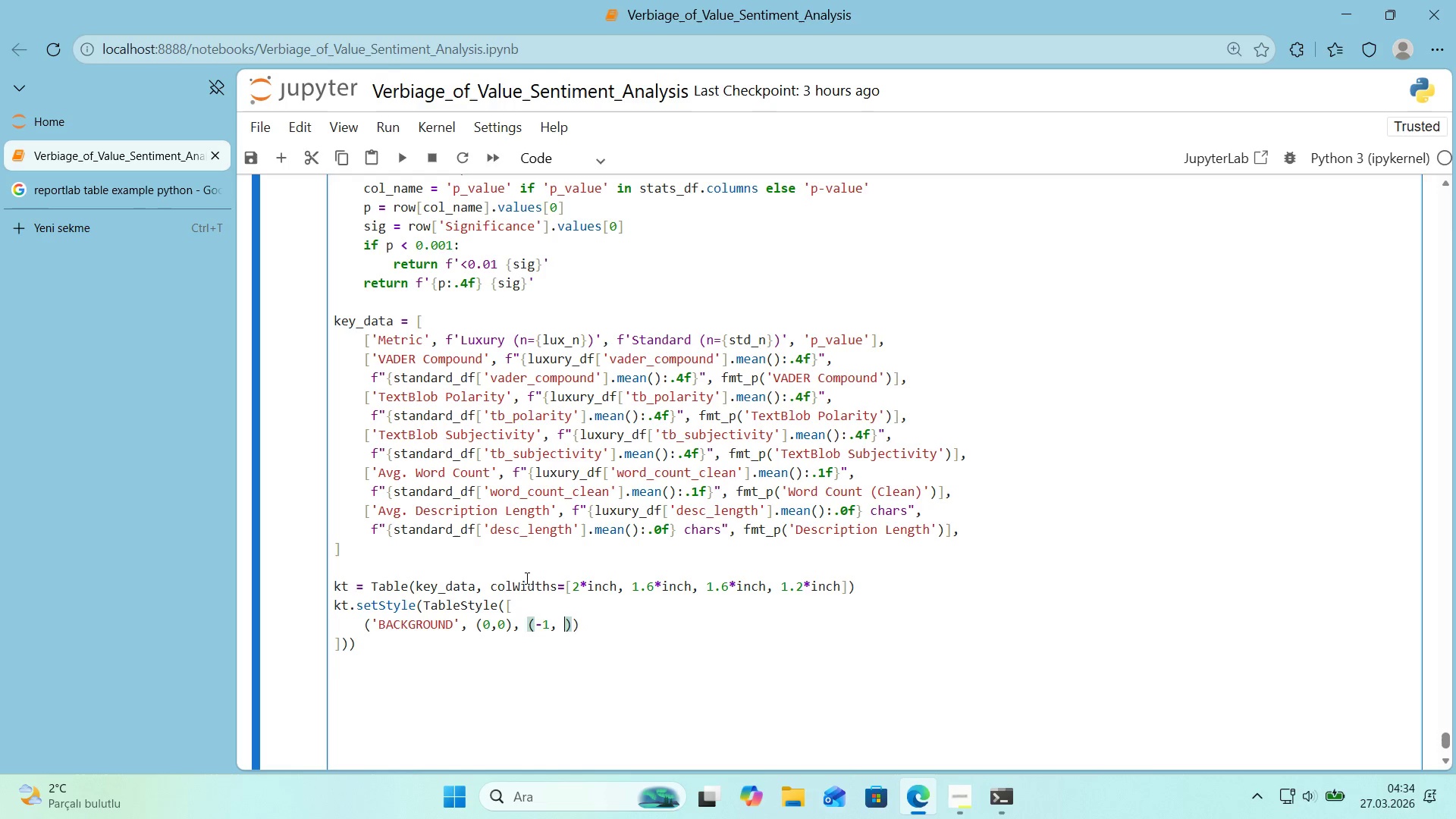 
key(Backspace)
 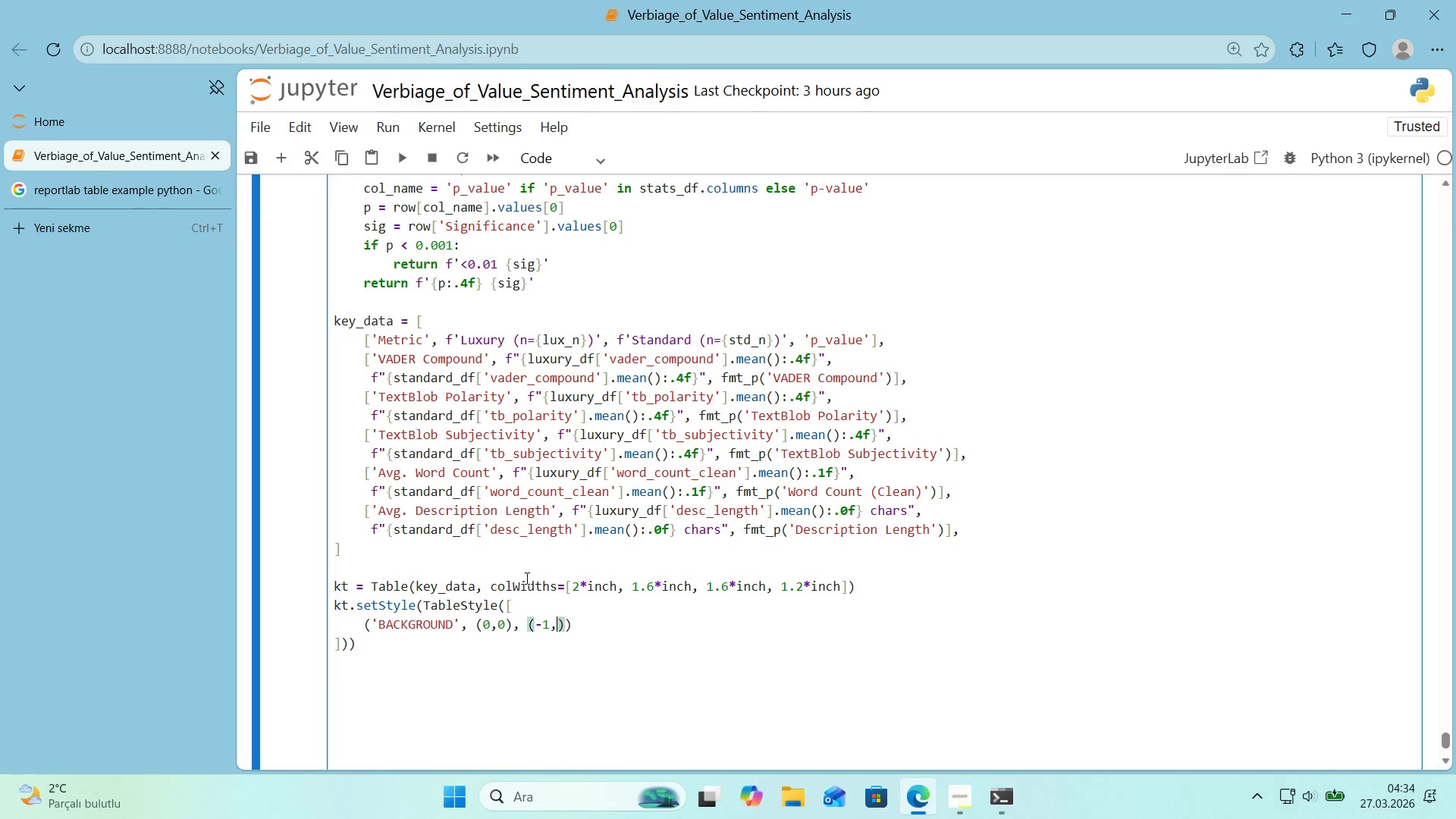 
key(ArrowRight)
 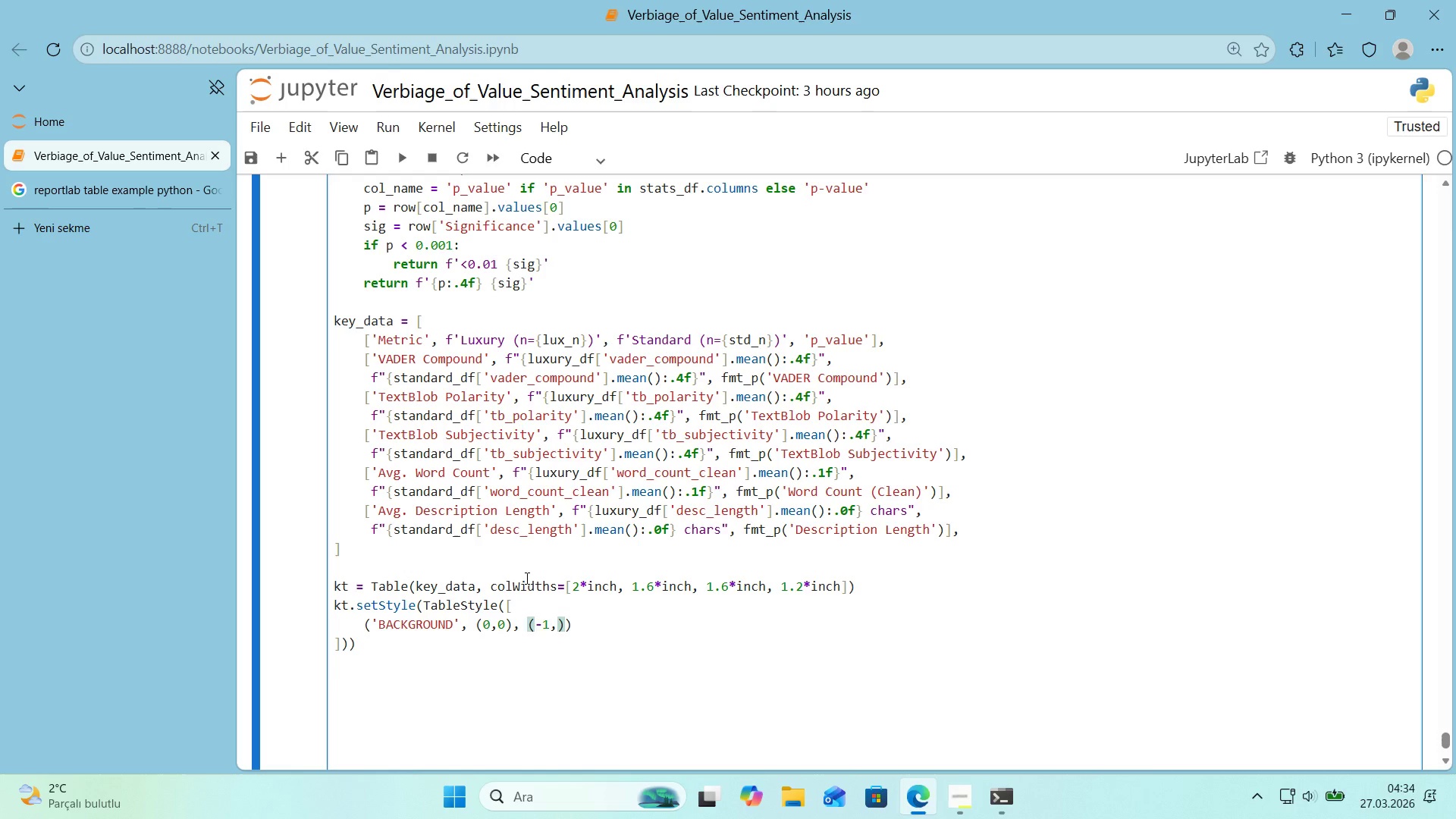 
key(ArrowLeft)
 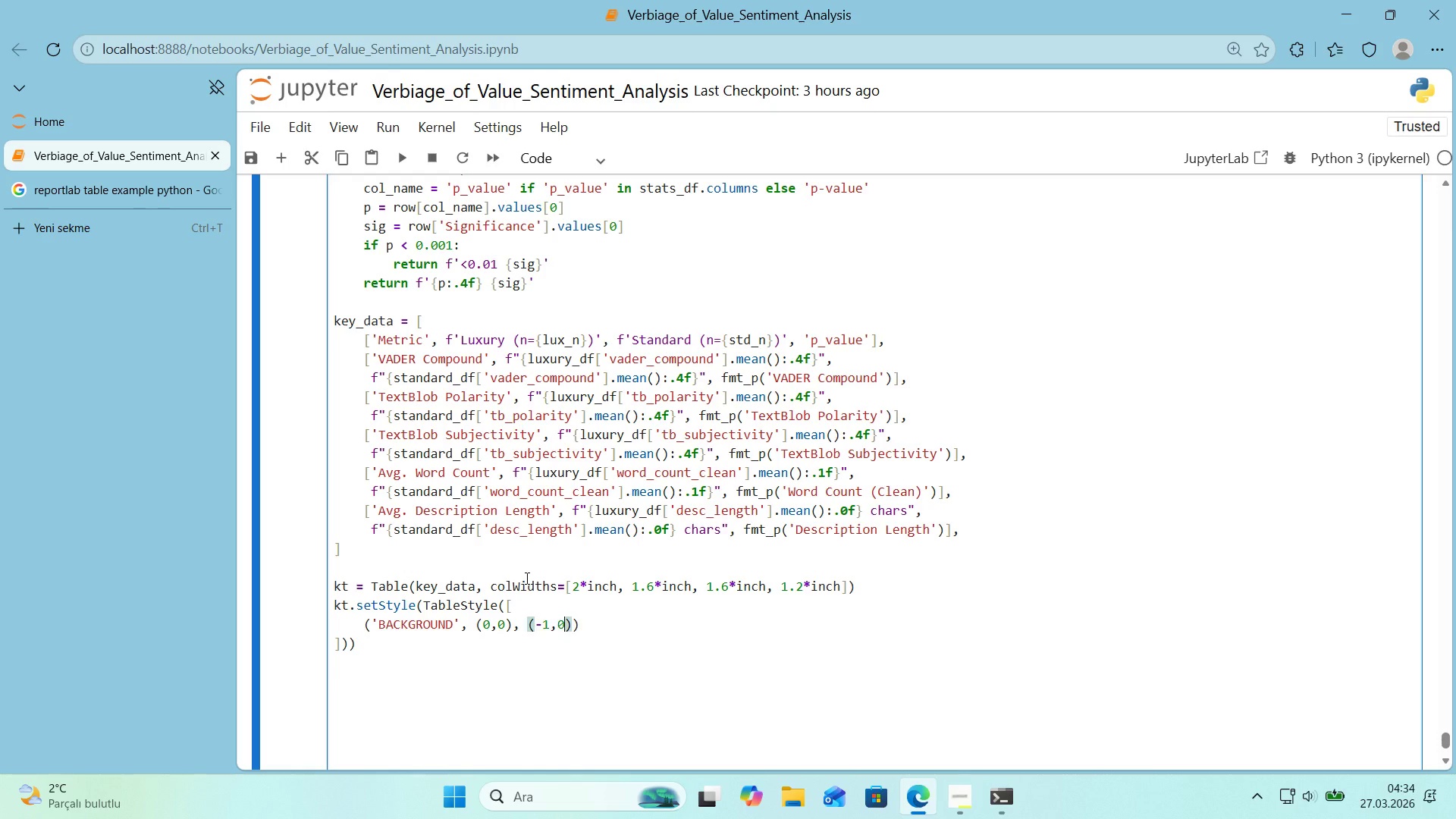 
key(Numpad0)
 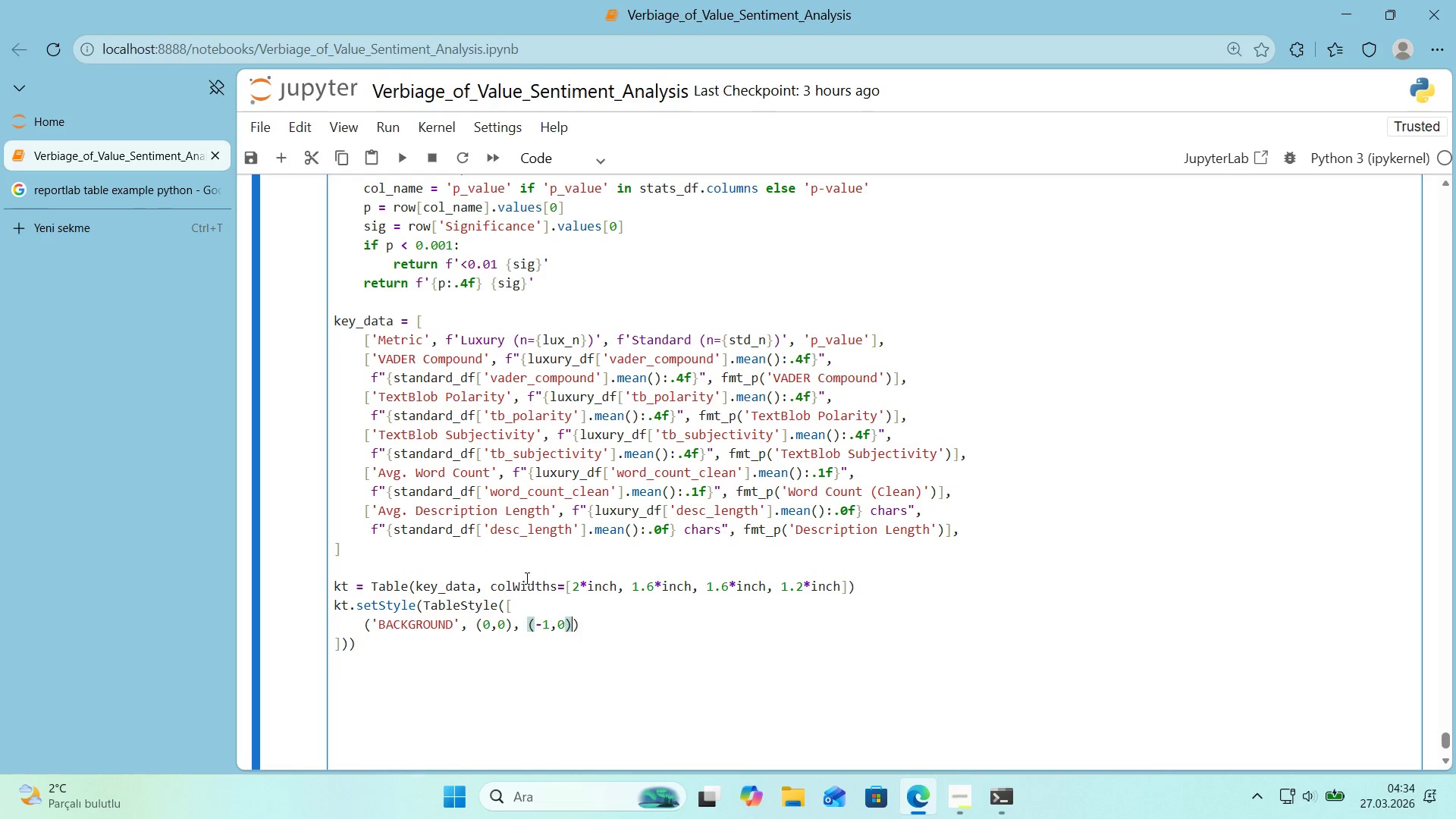 
key(ArrowRight)
 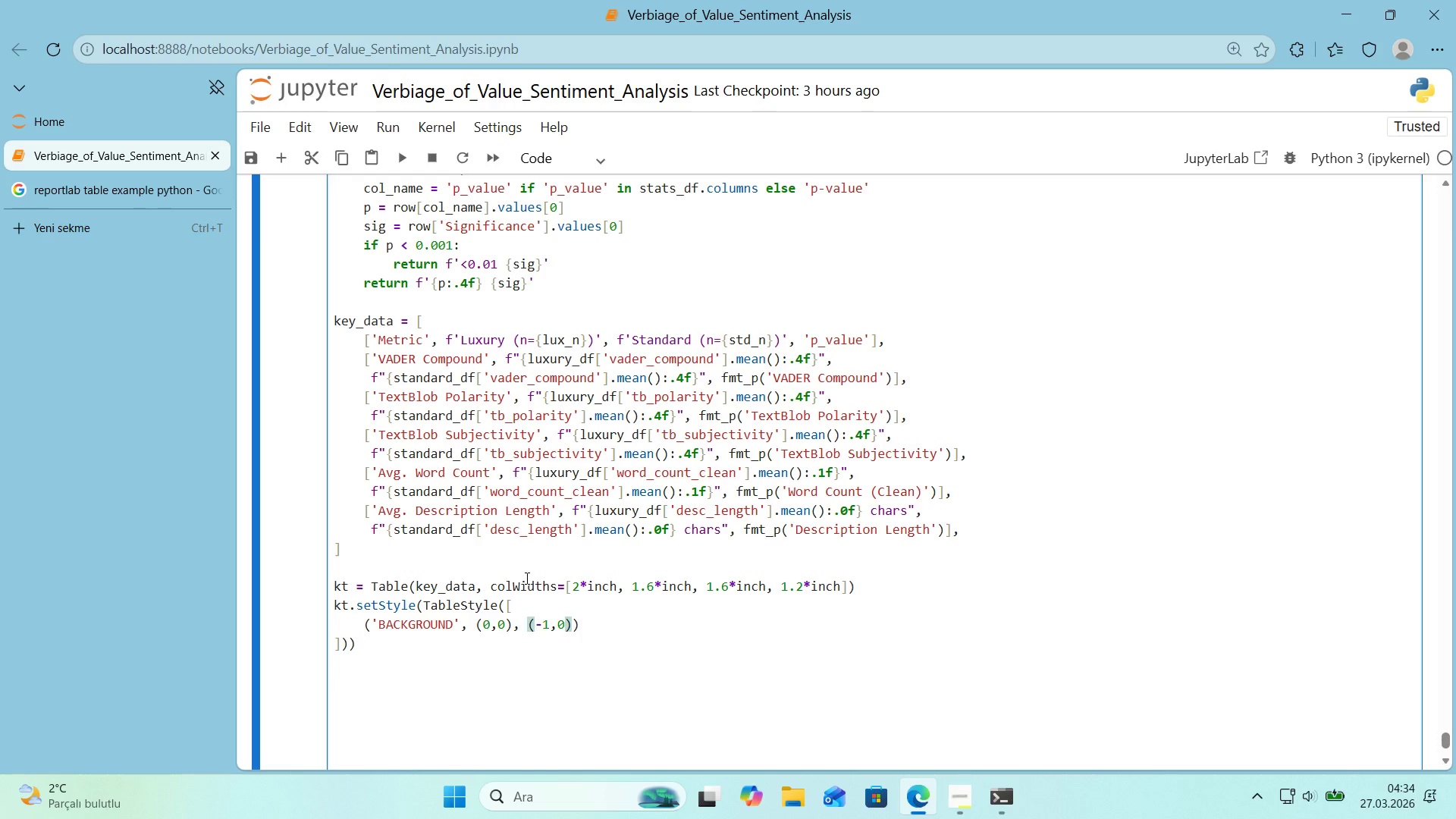 
type(, navy)
key(Backspace)
key(Backspace)
key(Backspace)
key(Backspace)
type(NAVY)
 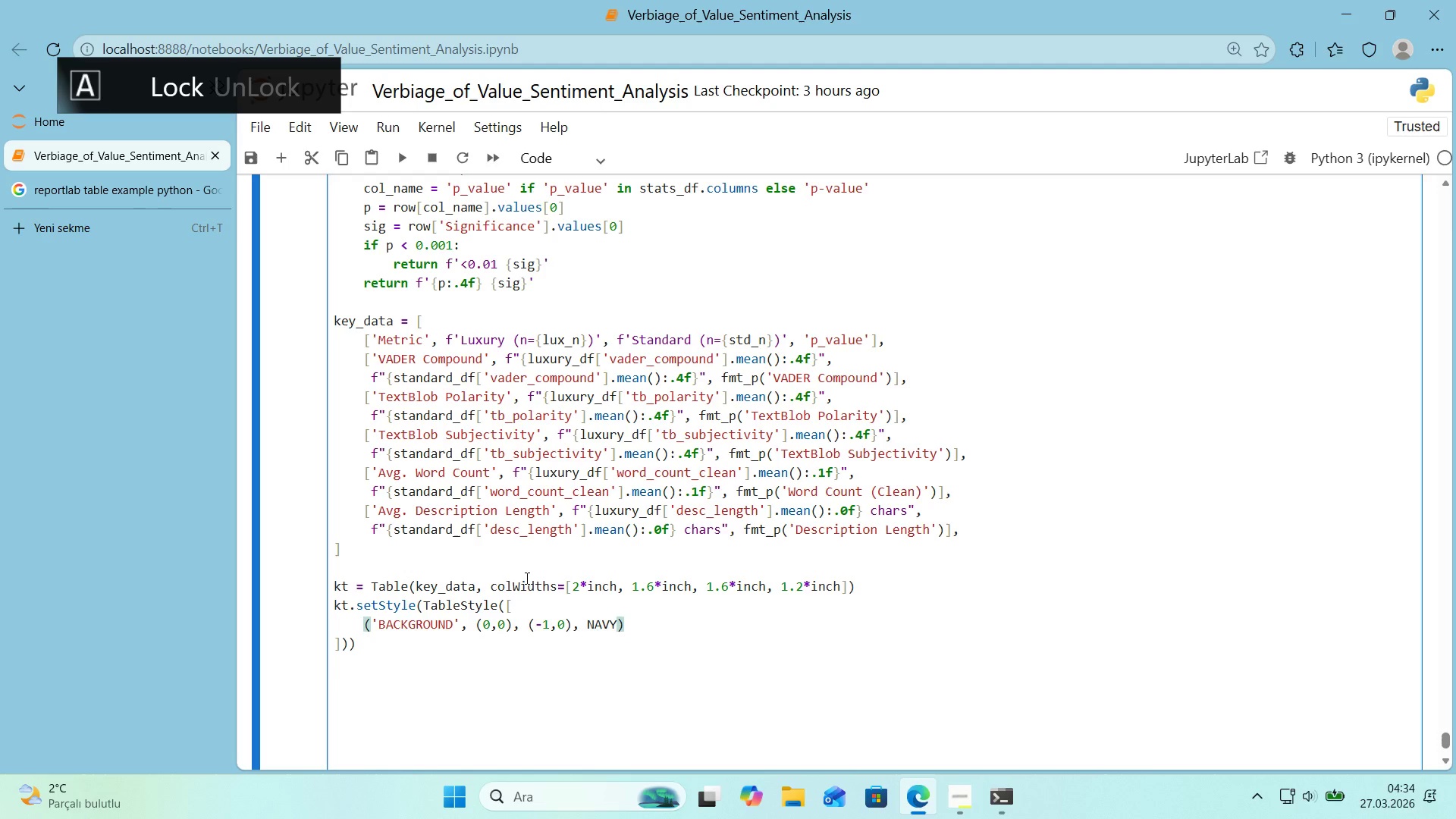 
key(ArrowRight)
 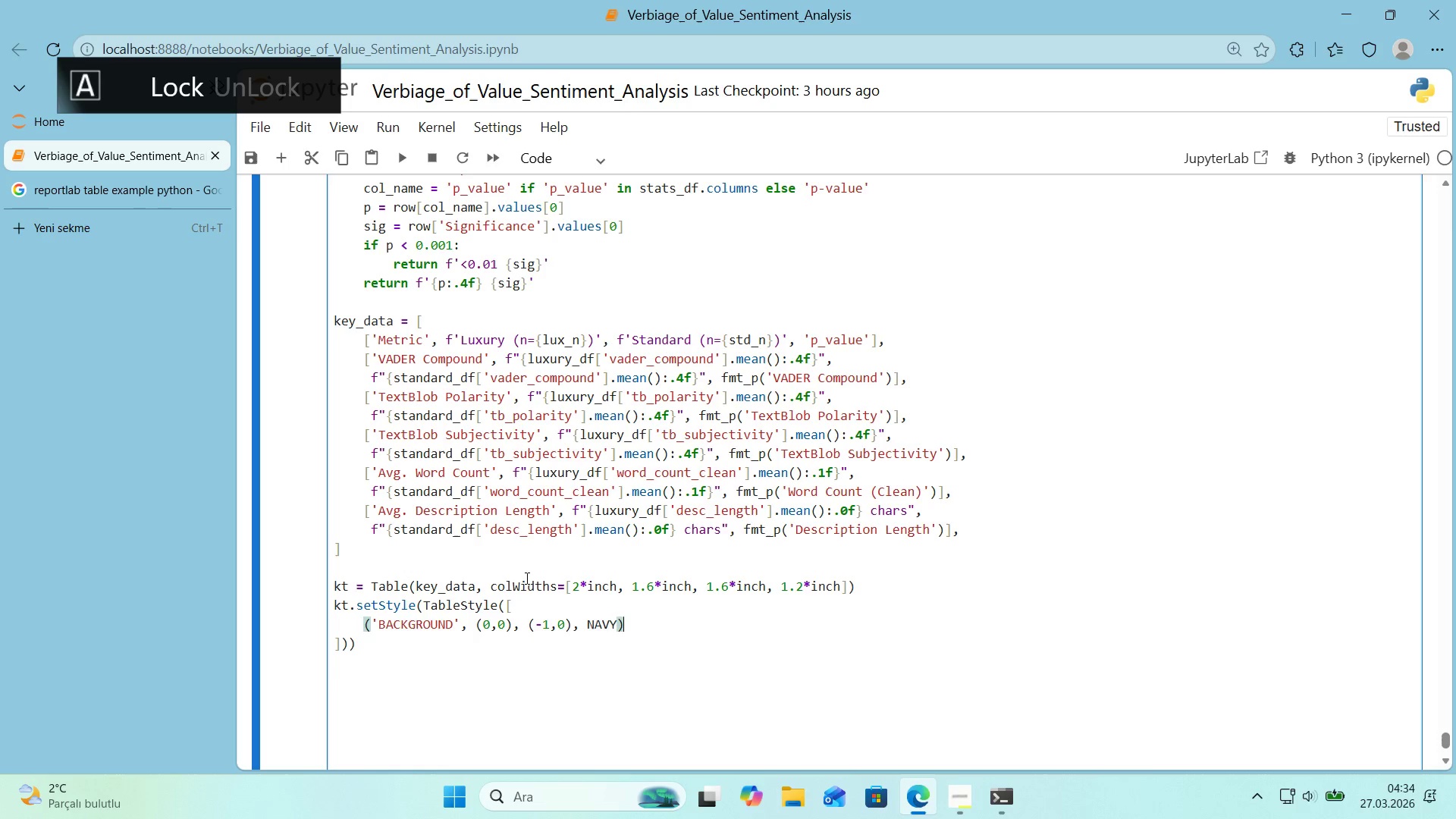 
key(Comma)
 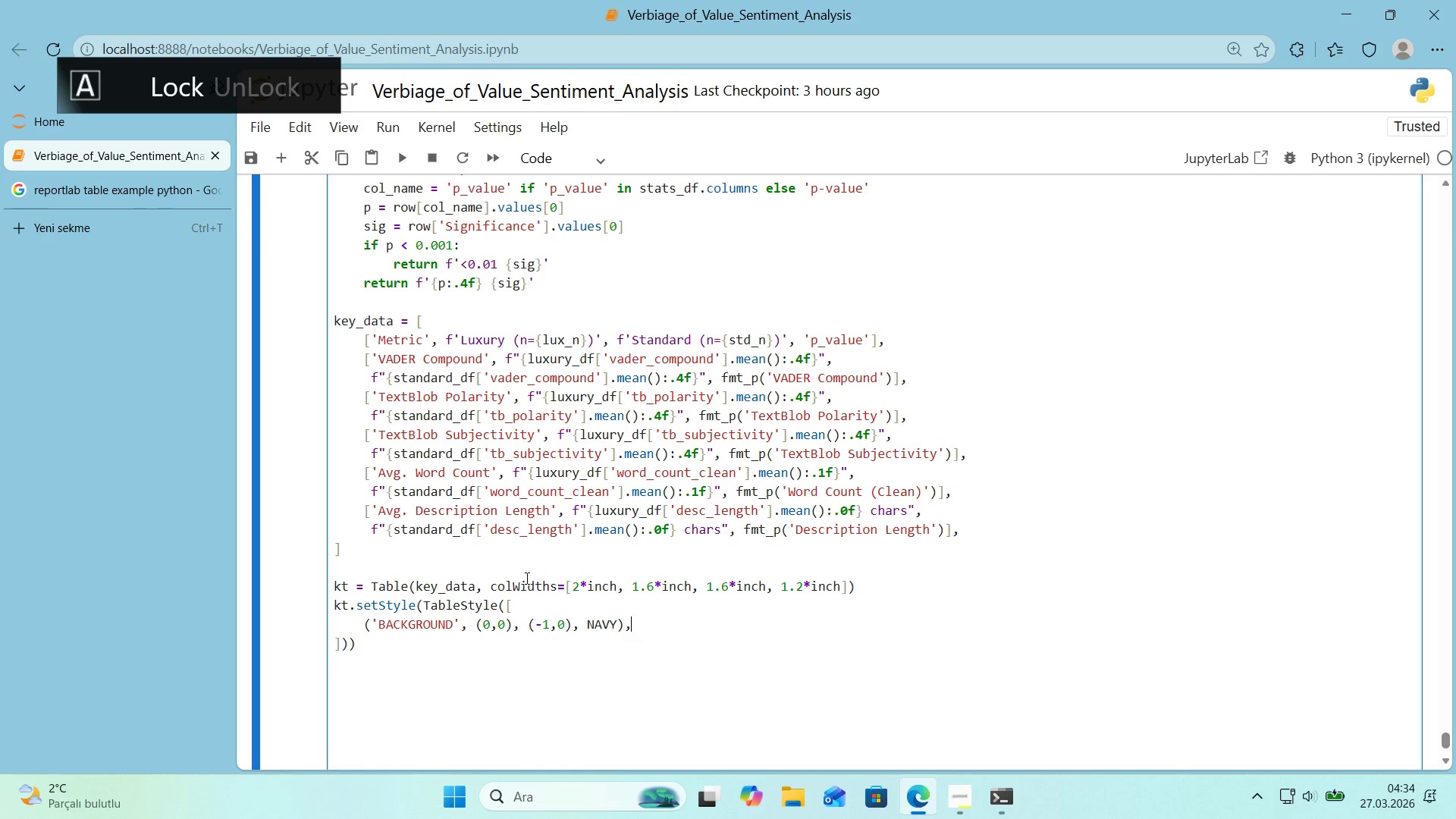 
key(Enter)
 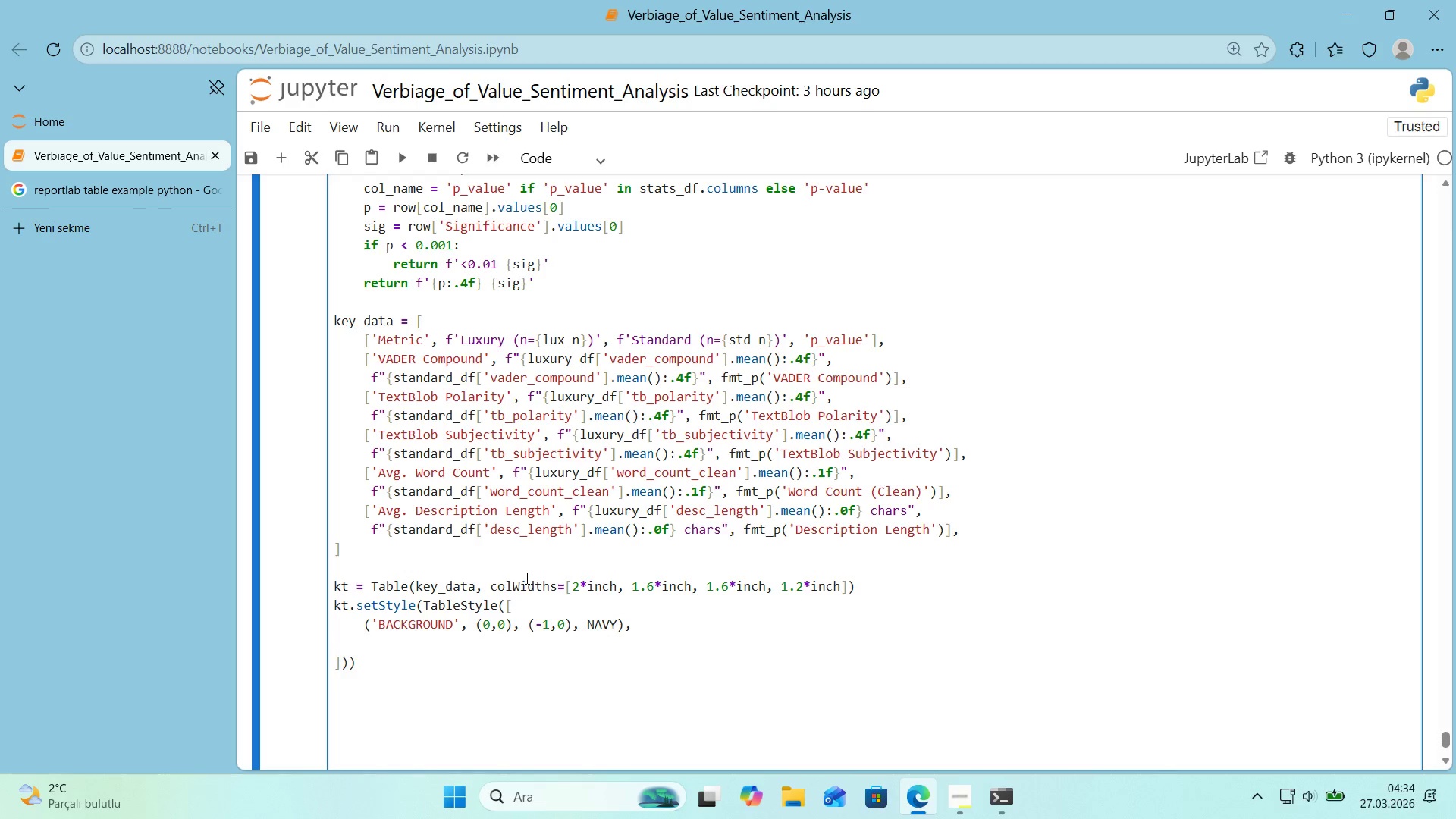 
type(*()
 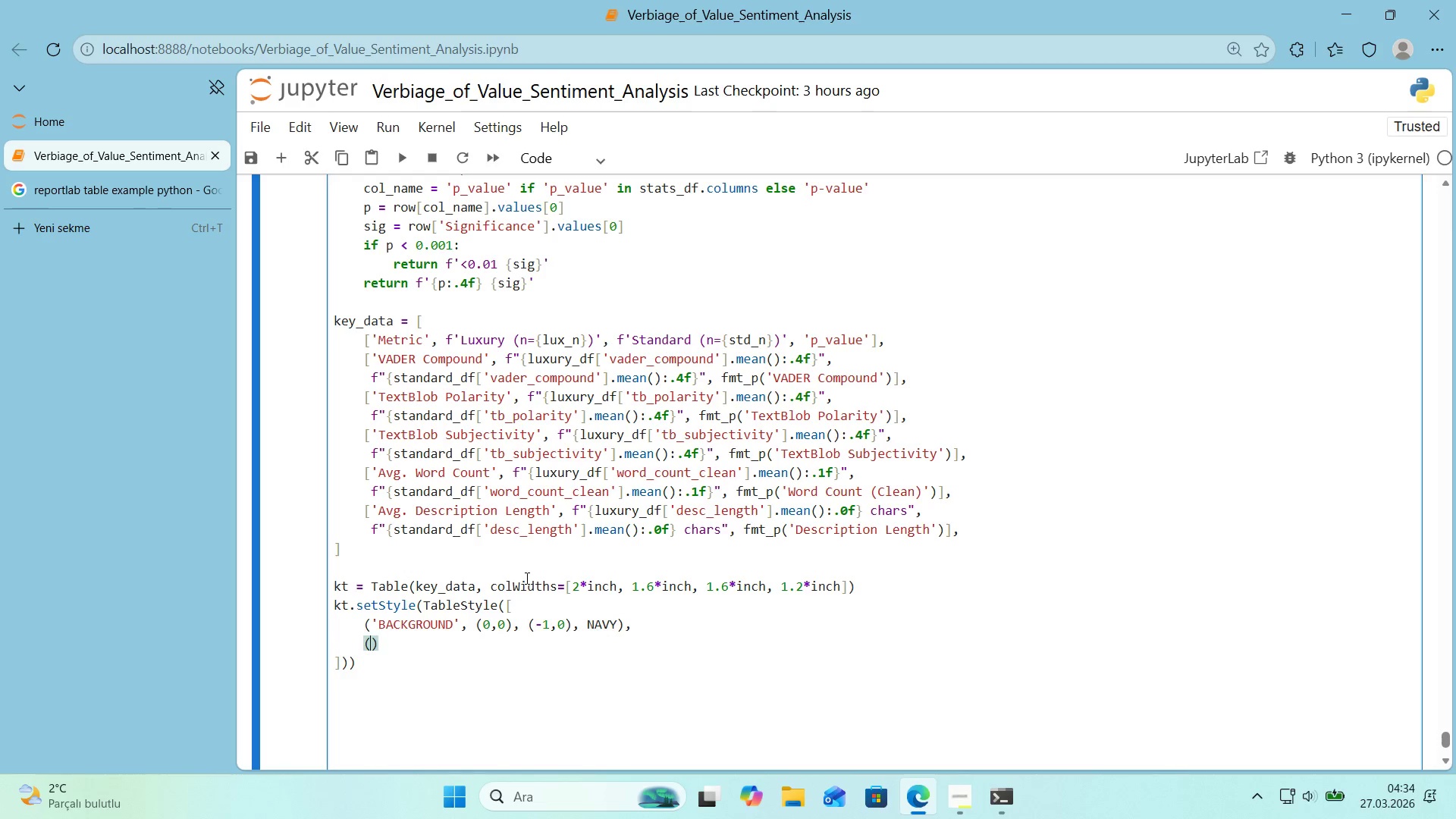 
key(ArrowLeft)
 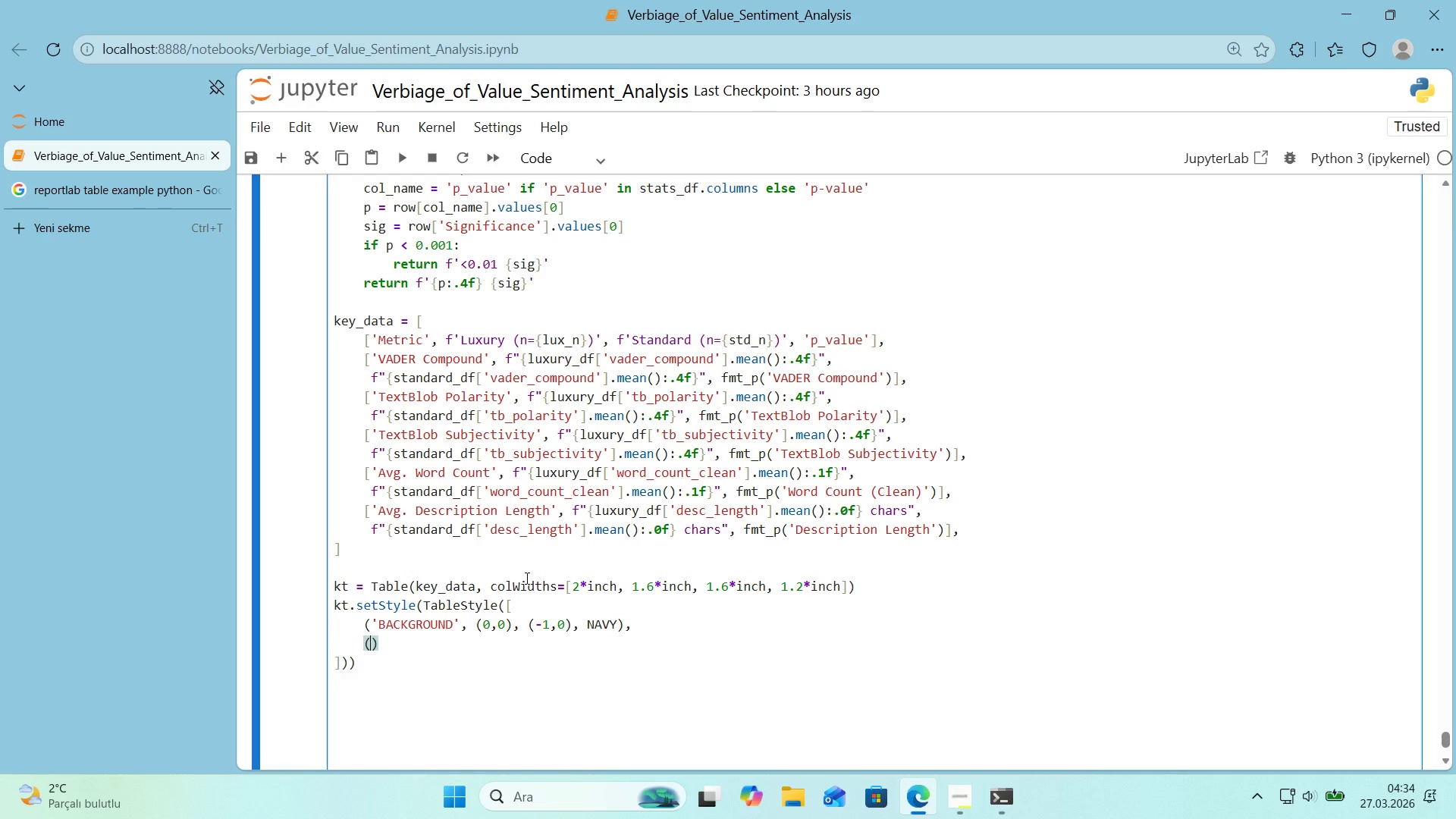 
type(@@)
 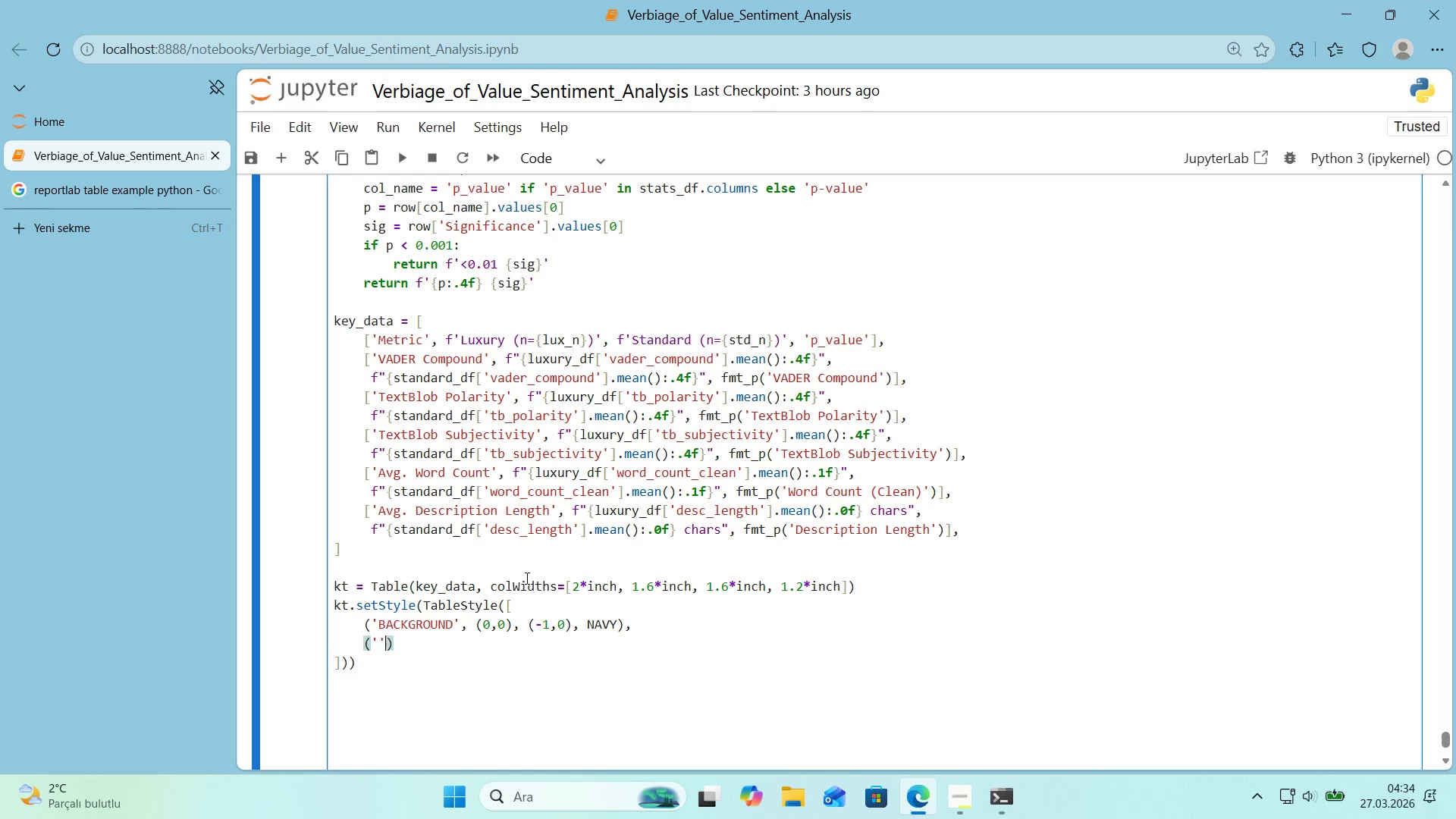 
key(ArrowLeft)
 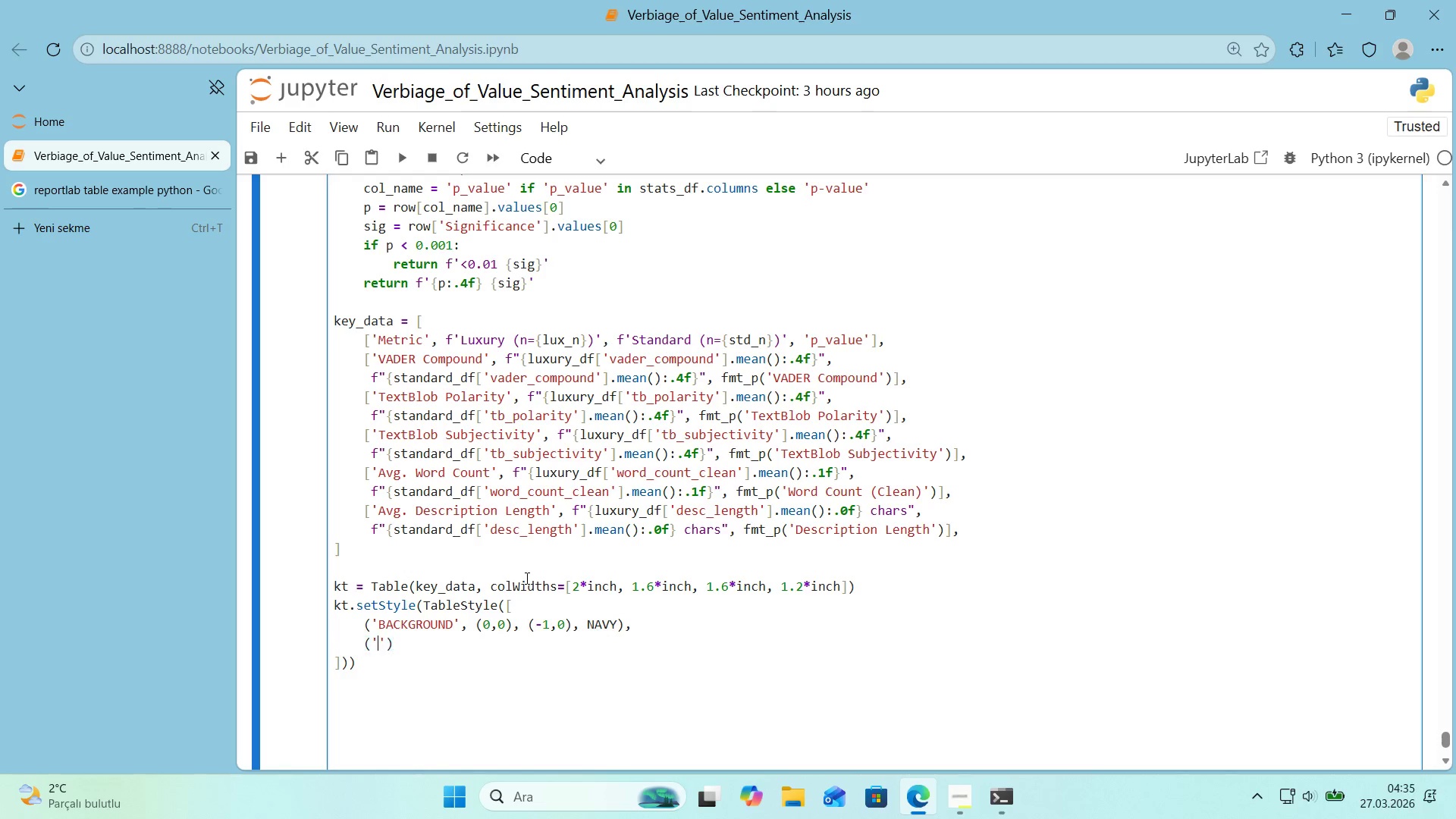 
type(text)
key(Backspace)
key(Backspace)
key(Backspace)
key(Backspace)
type(TEXTCOLOR)
 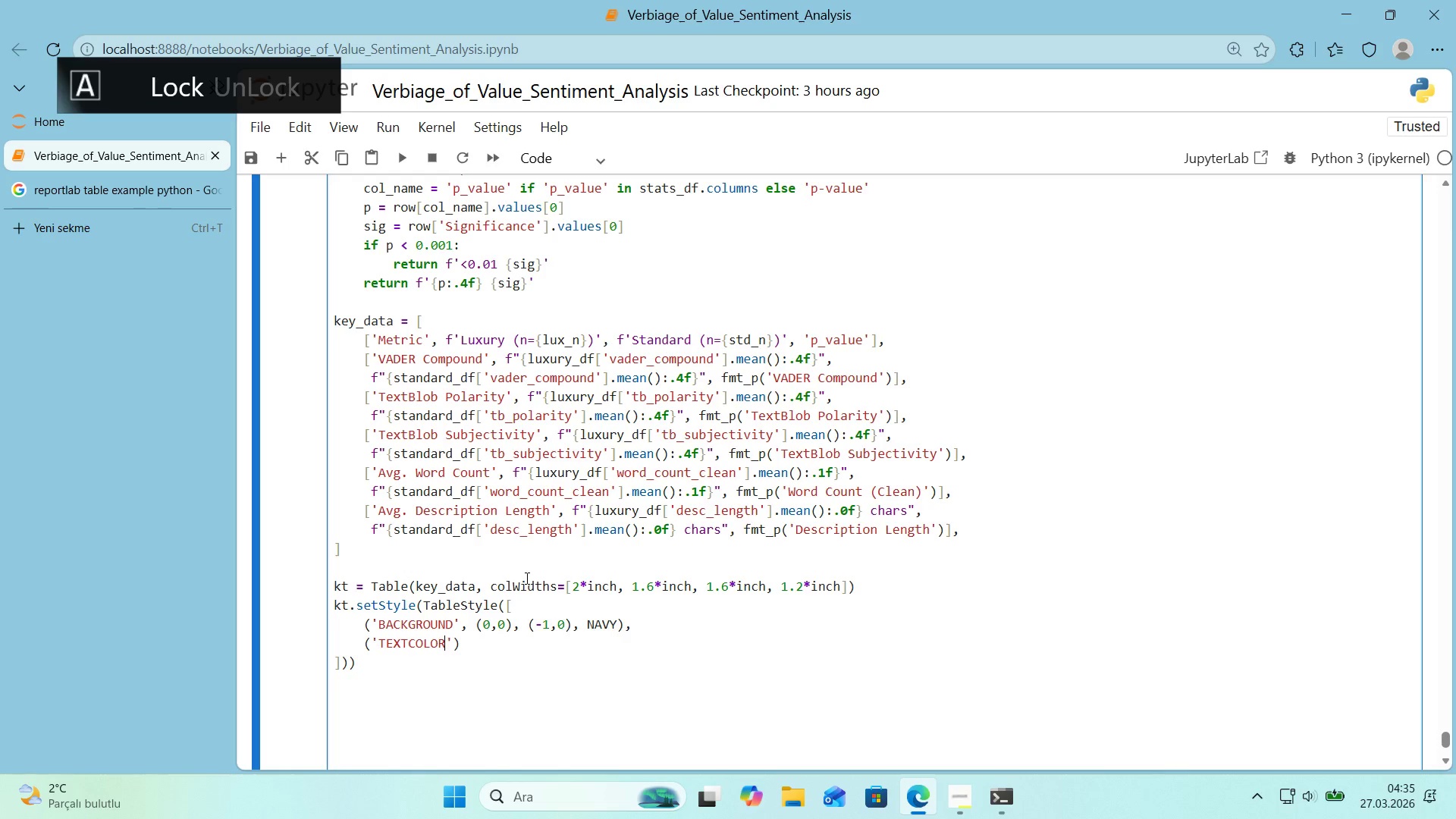 
key(ArrowRight)
 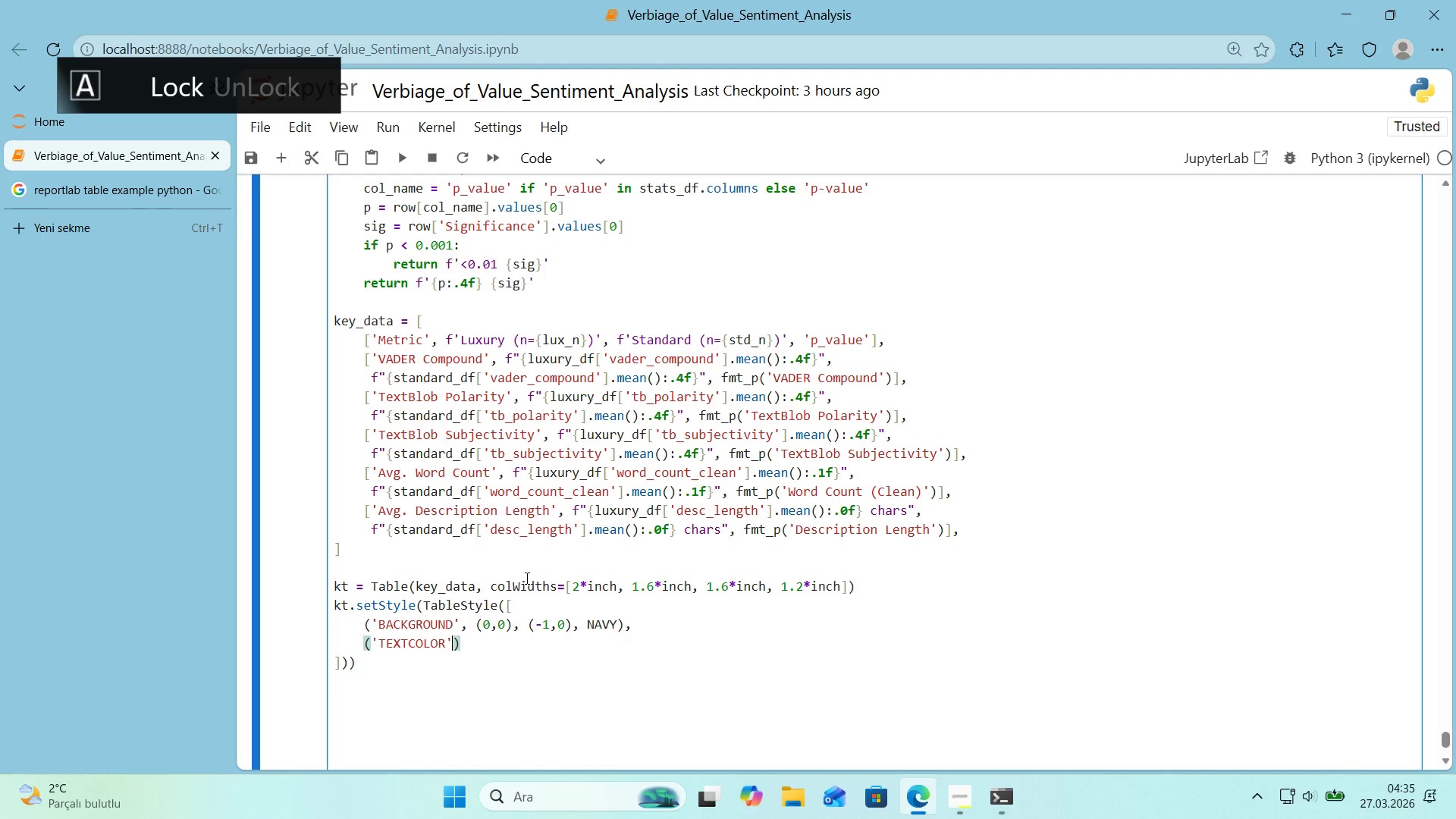 
type(, *()
 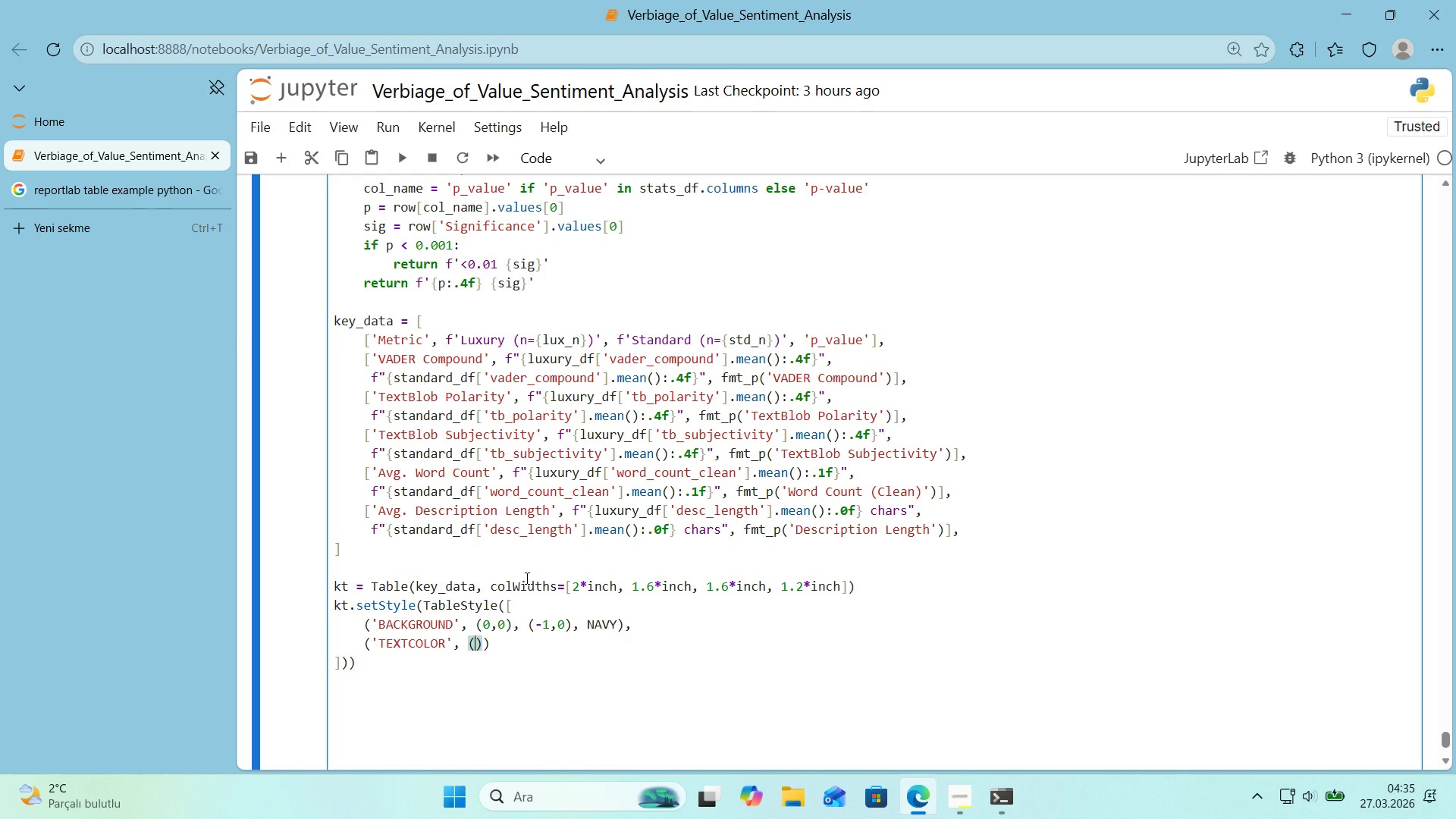 
 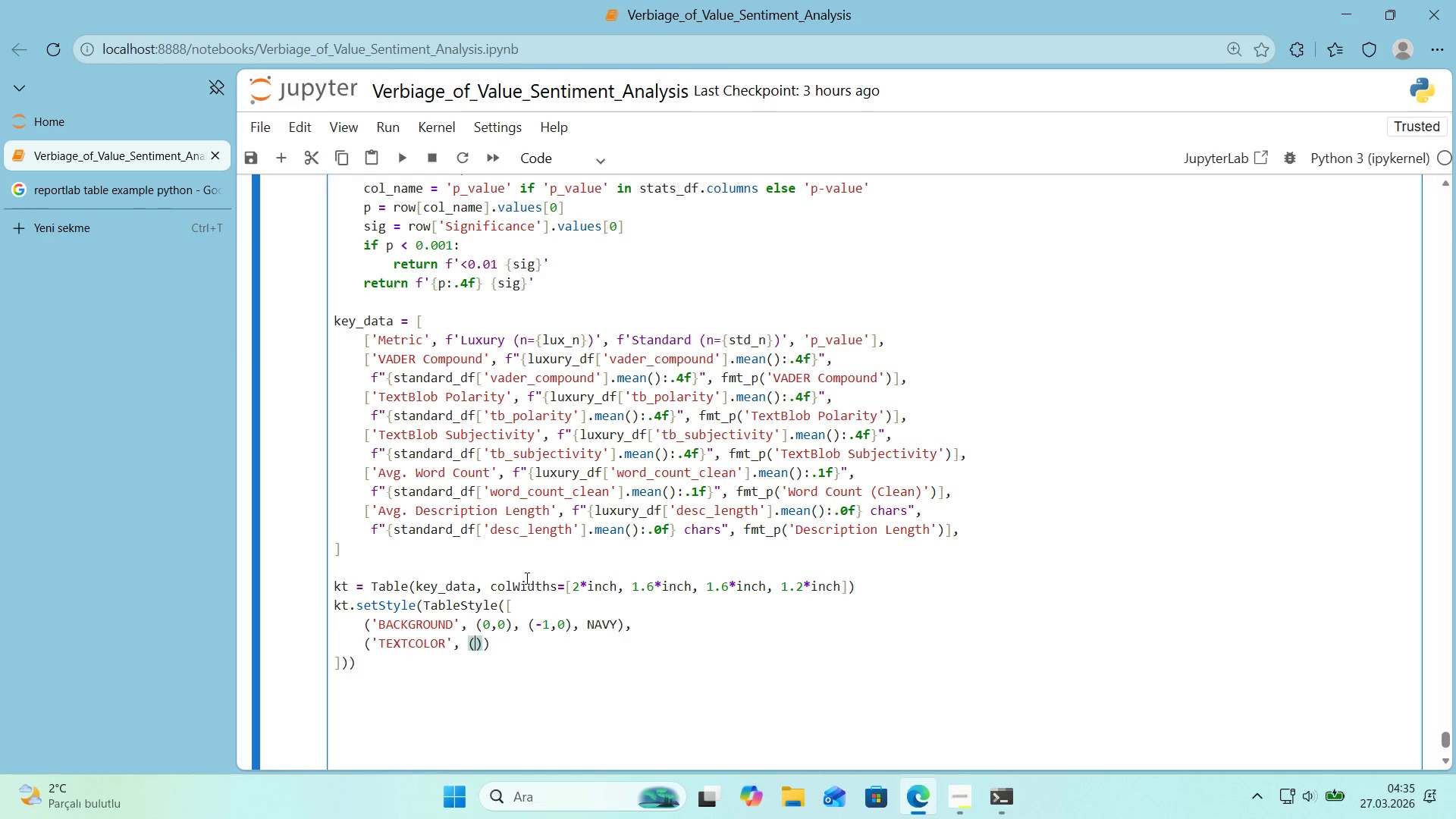 
key(ArrowLeft)
 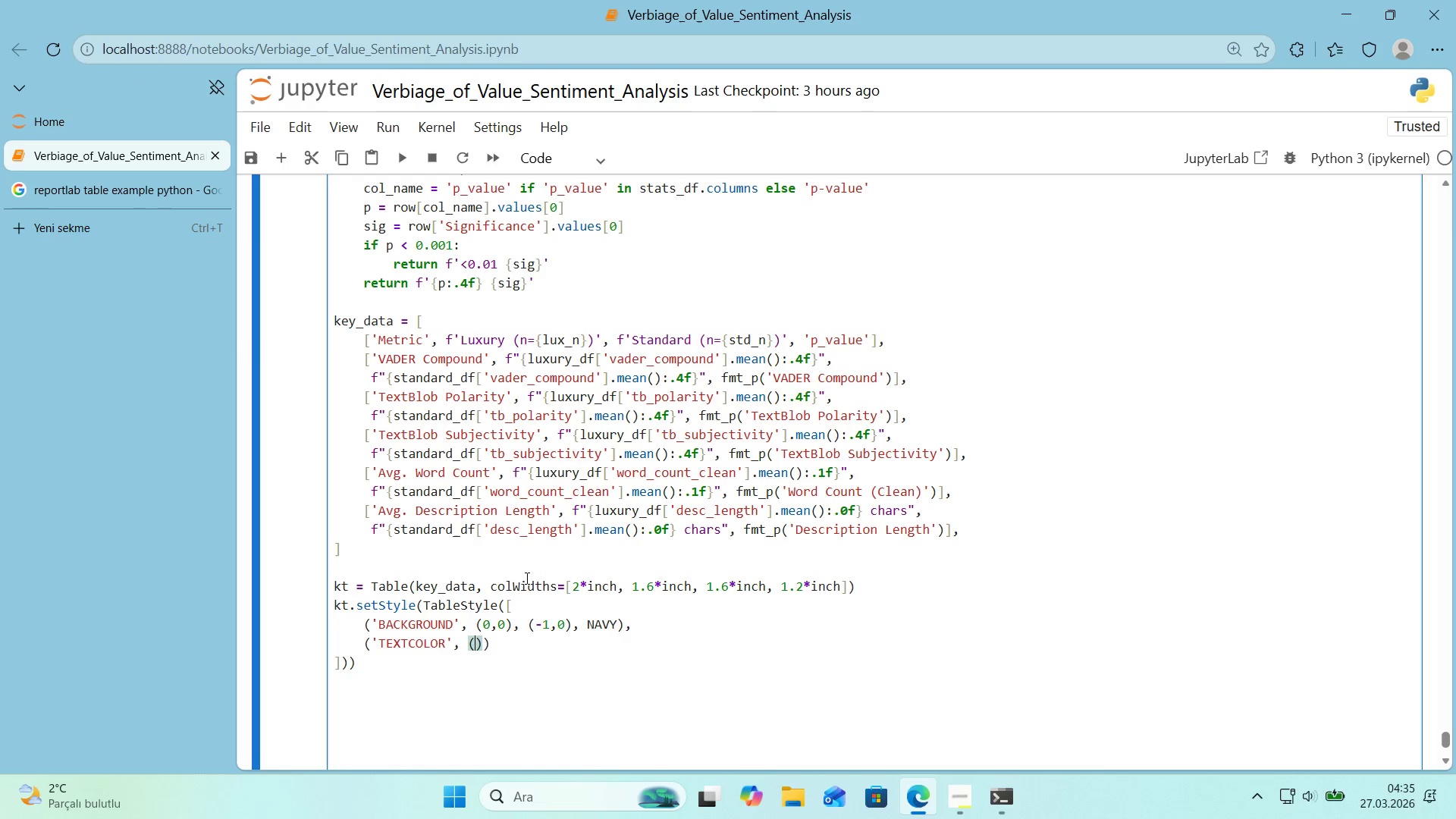 
key(Numpad0)
 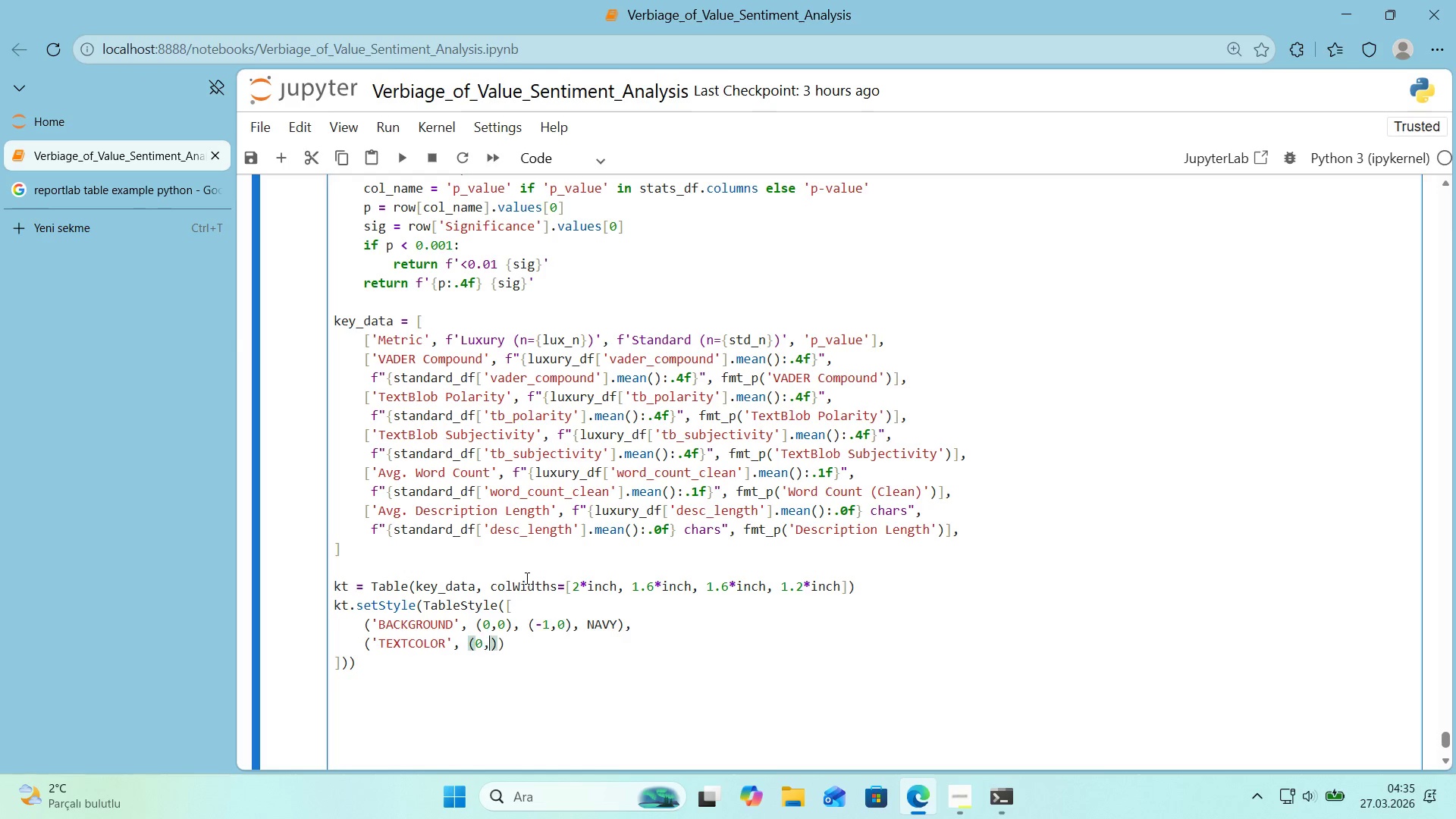 
key(Comma)
 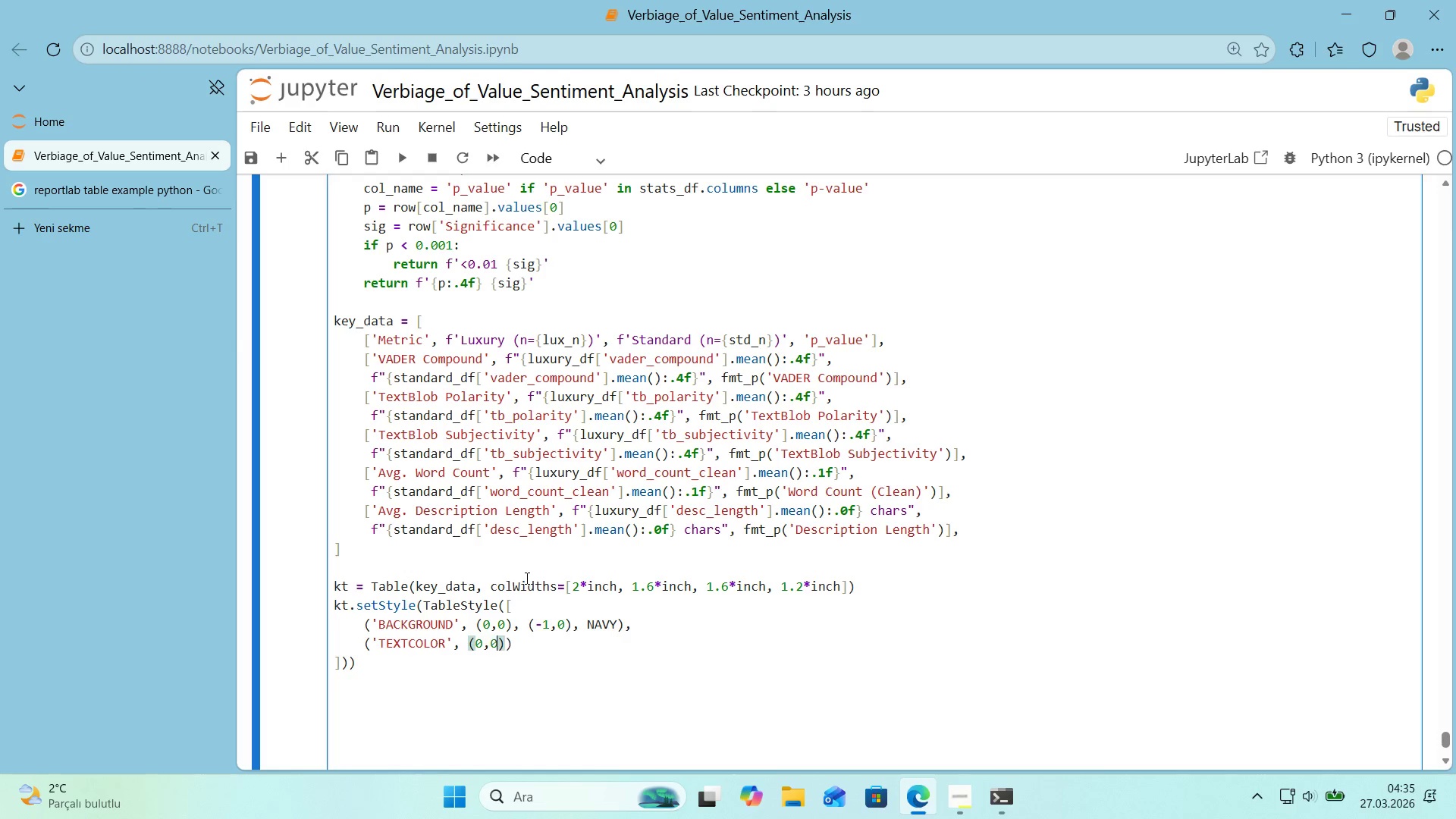 
key(Numpad0)
 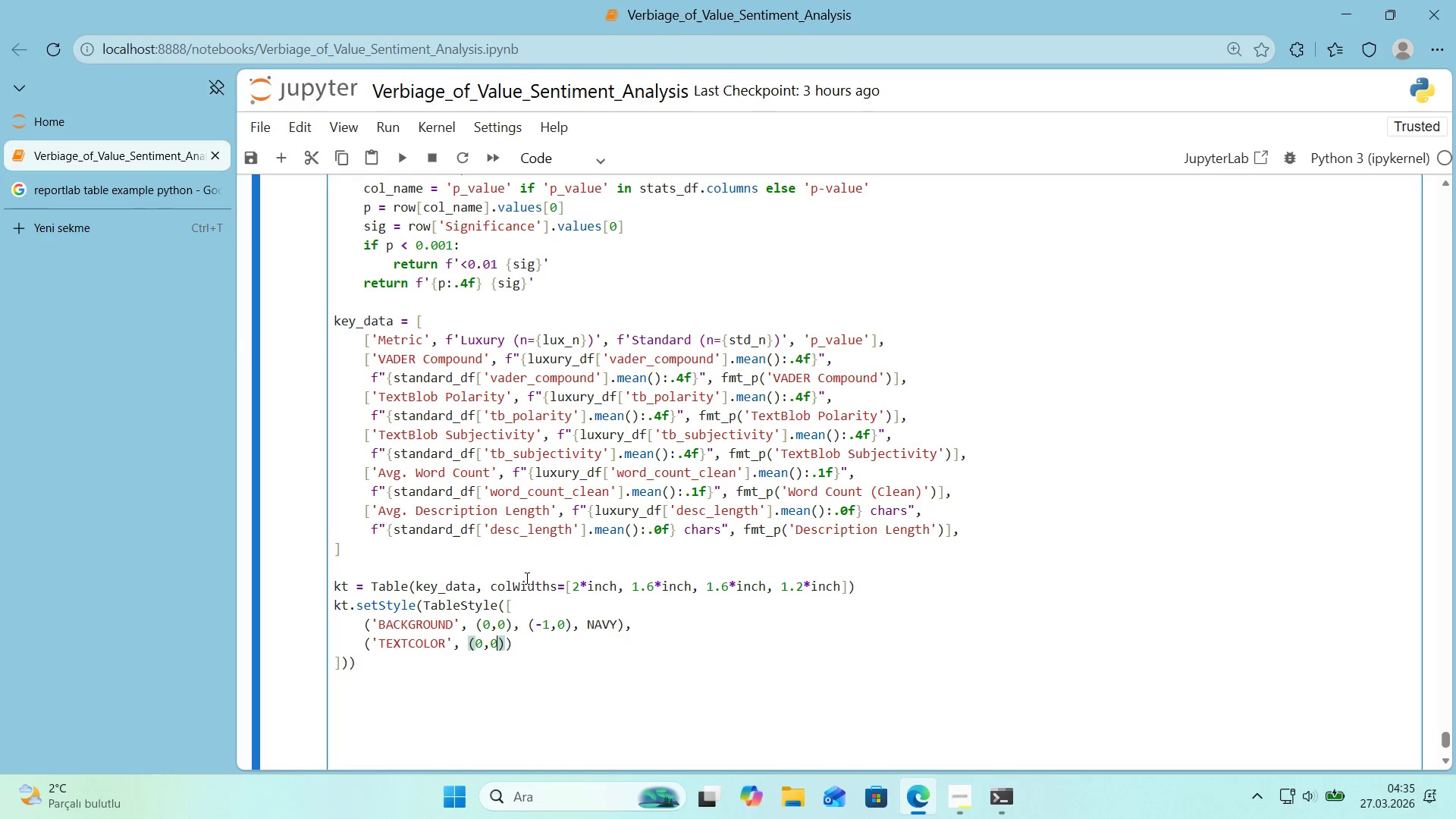 
key(ArrowRight)
 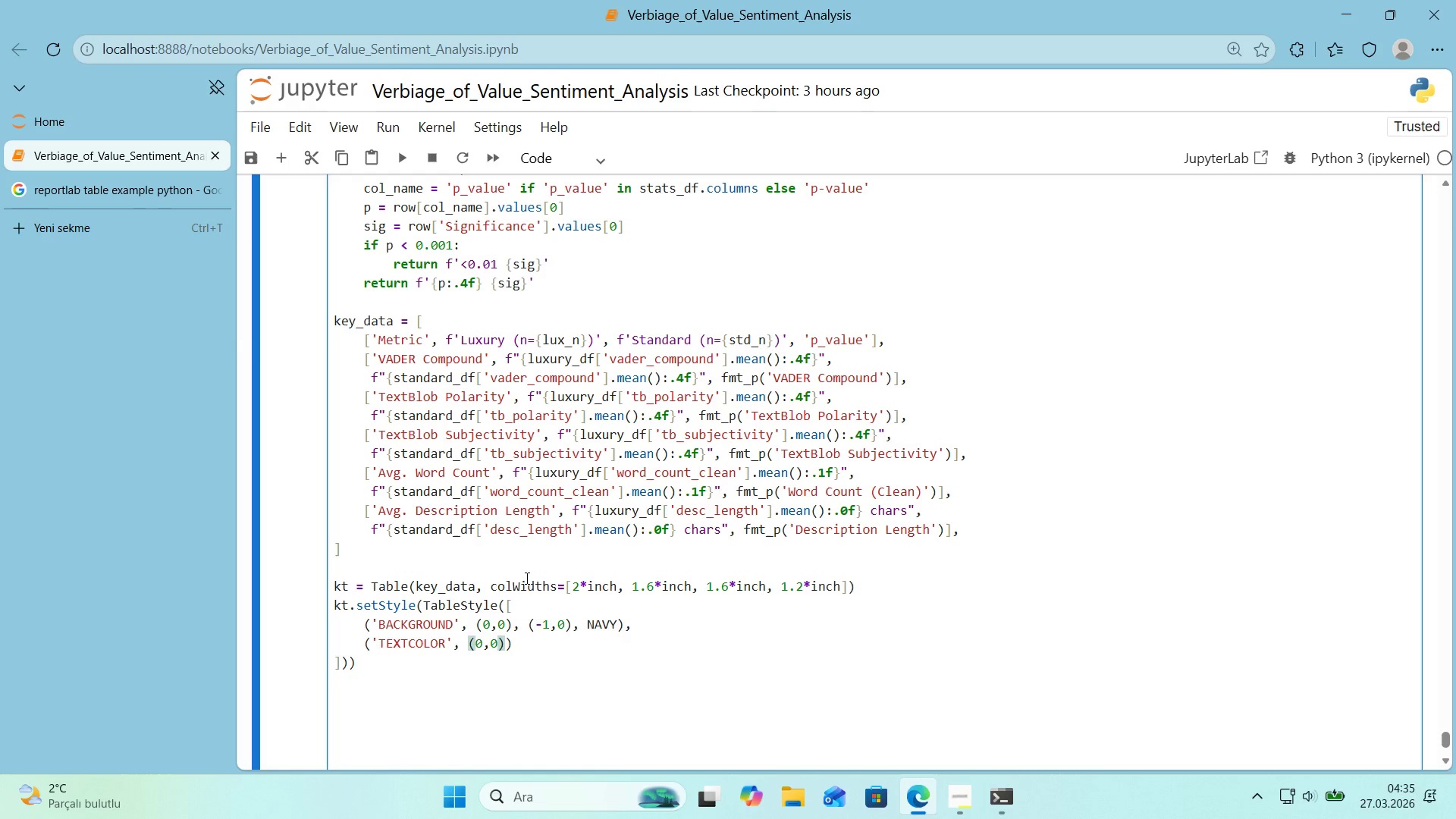 
type(')
key(Backspace)
type(, *()
 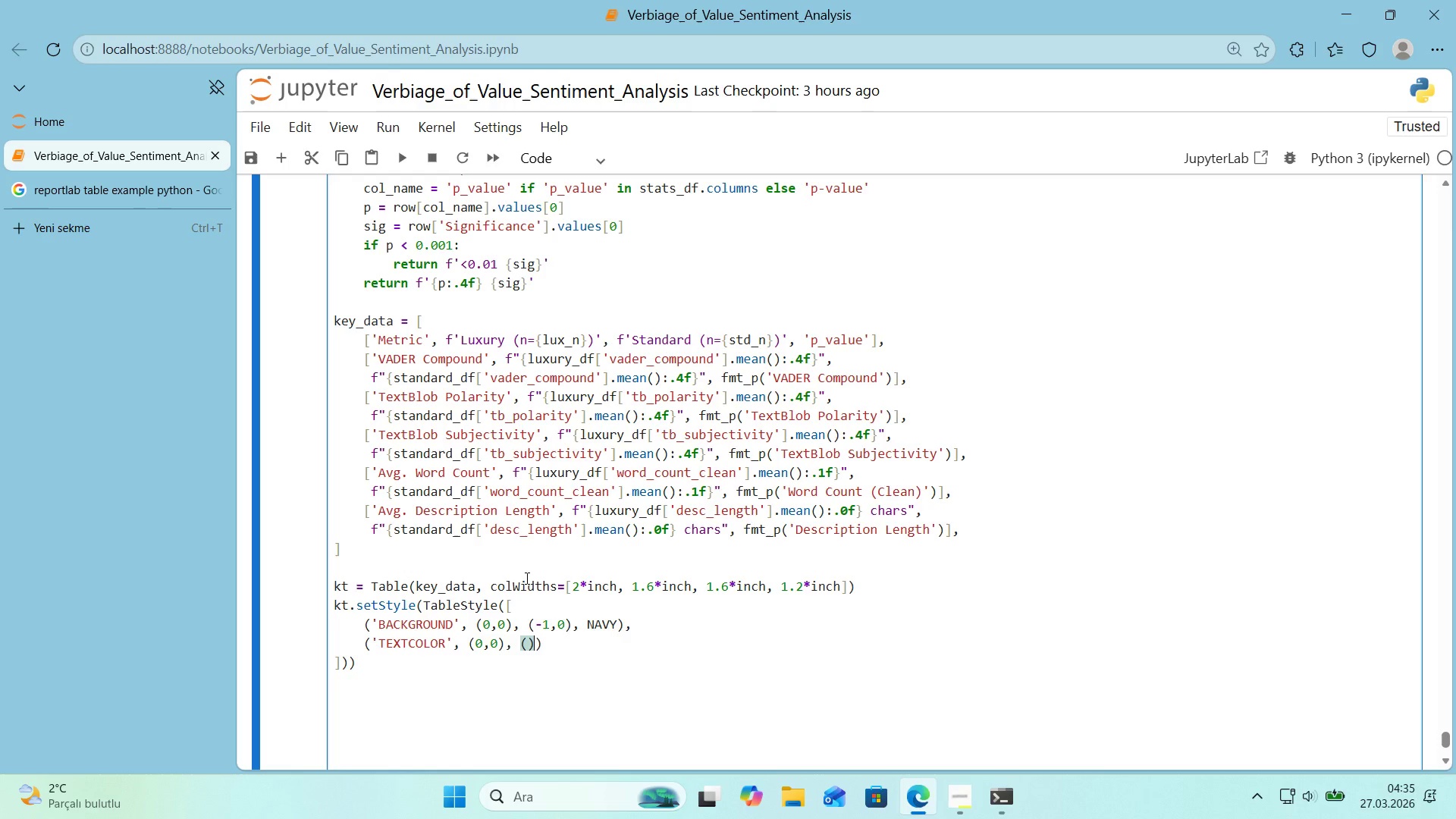 
key(ArrowLeft)
 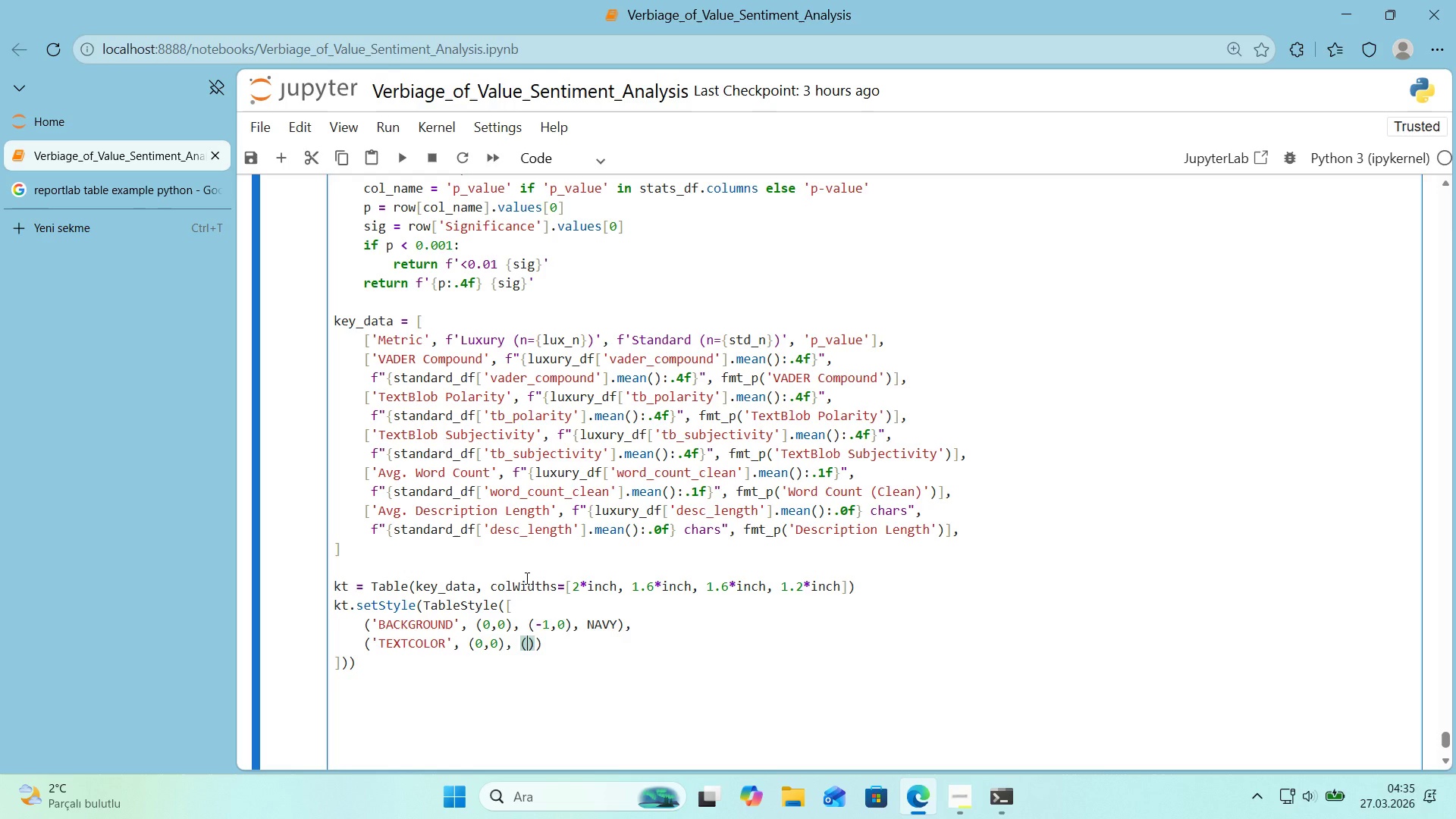 
key(NumpadSubtract)
 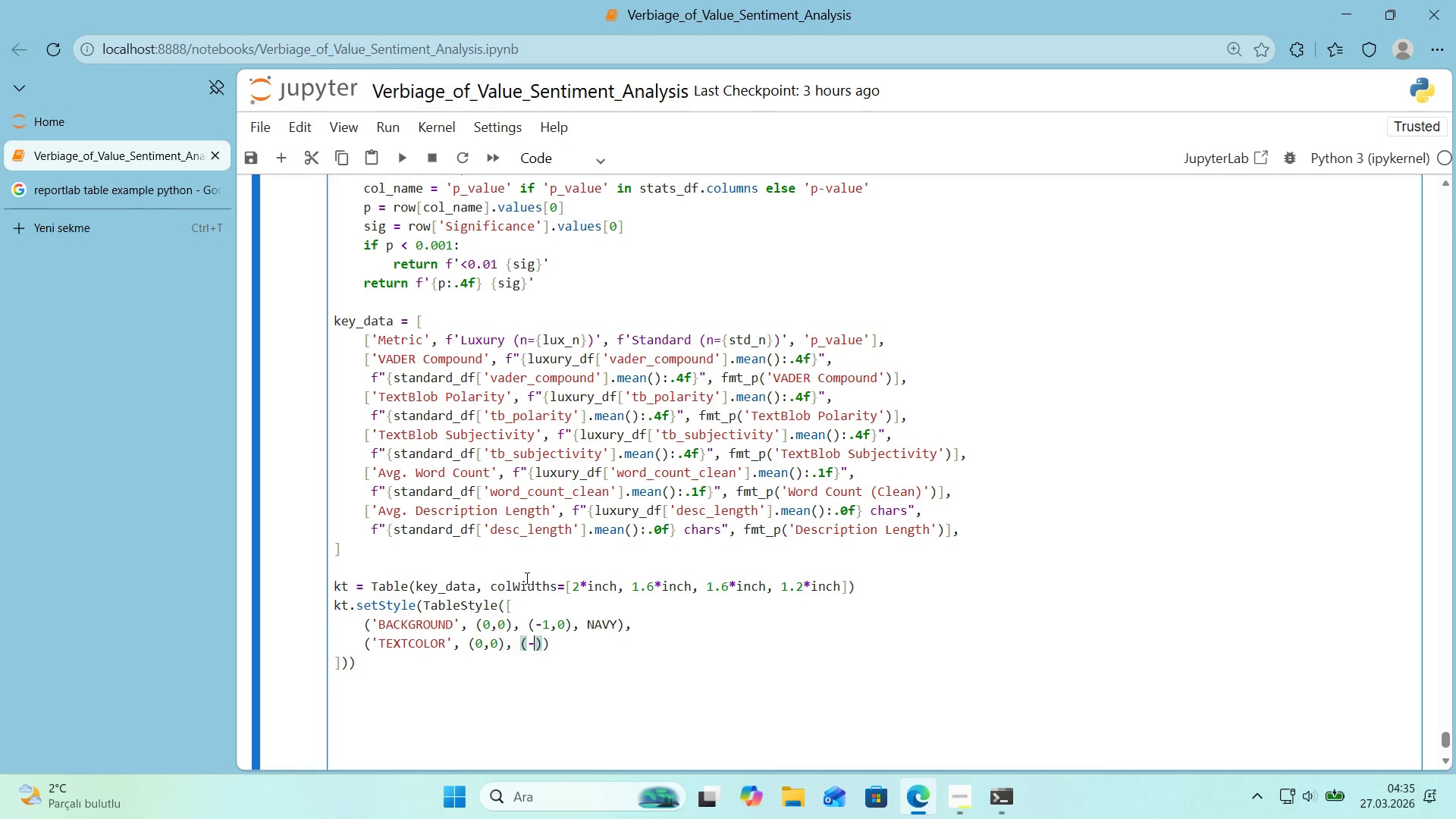 
key(Numpad1)
 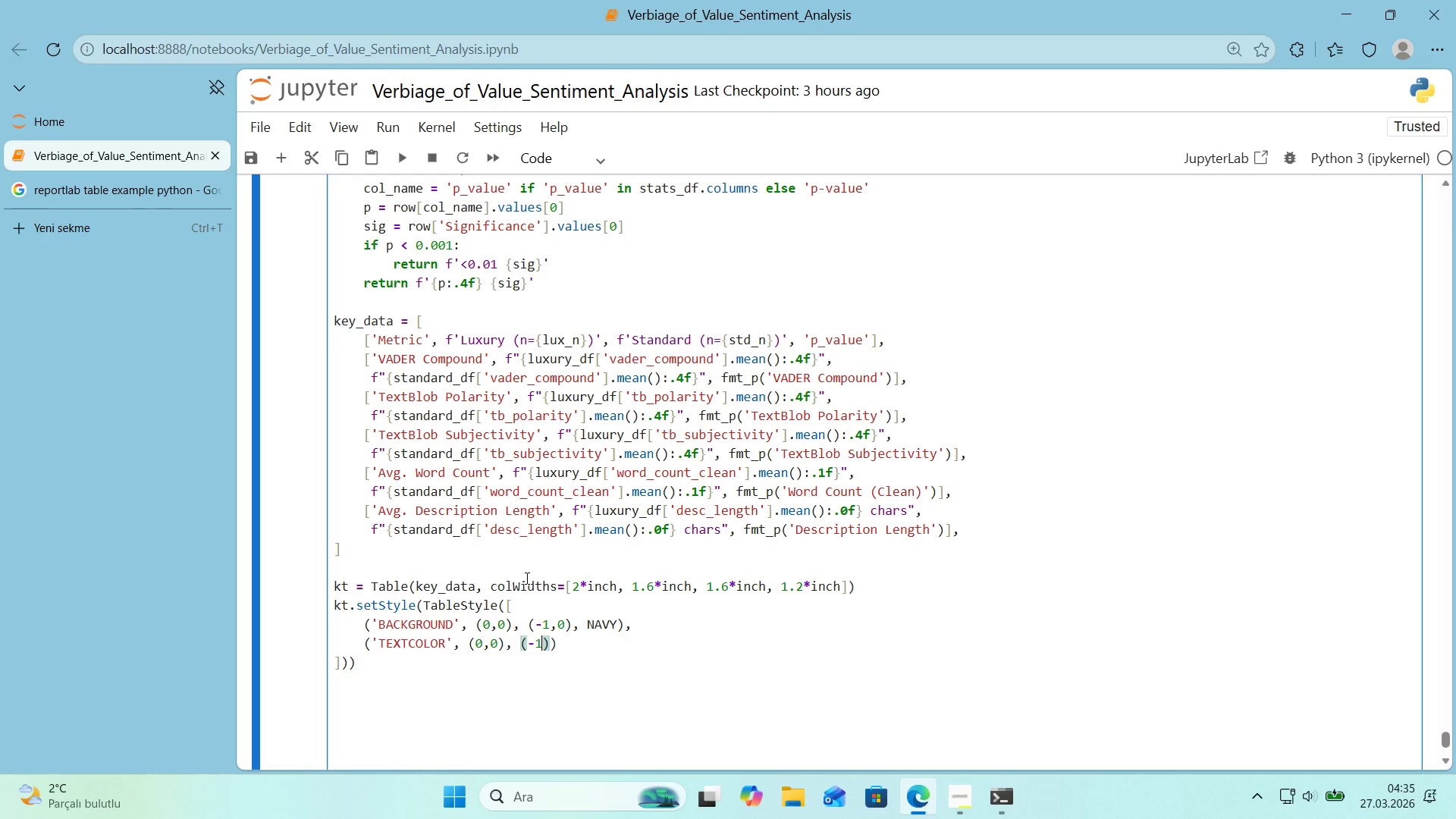 
key(Comma)
 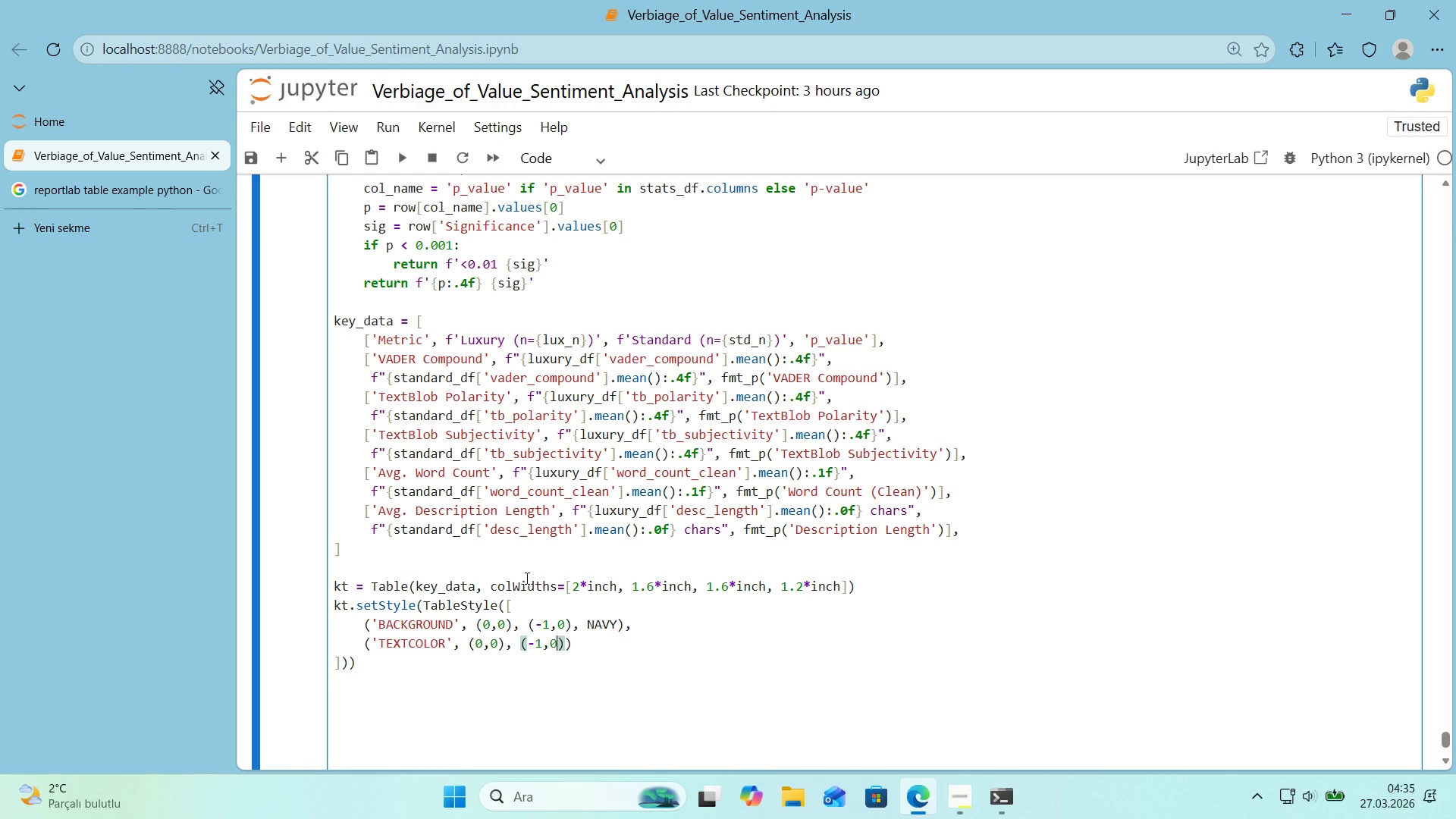 
key(Numpad0)
 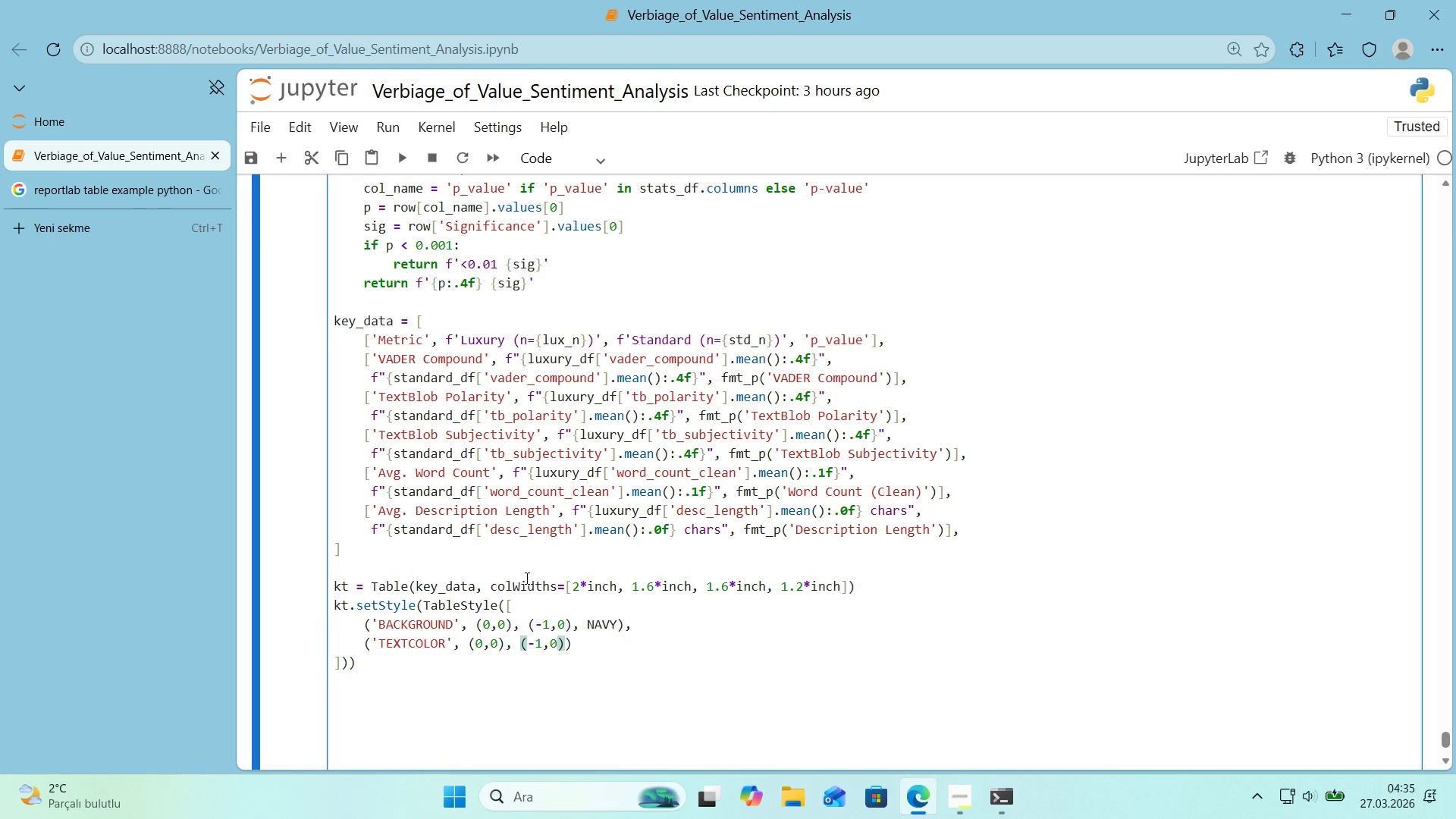 
key(ArrowRight)
 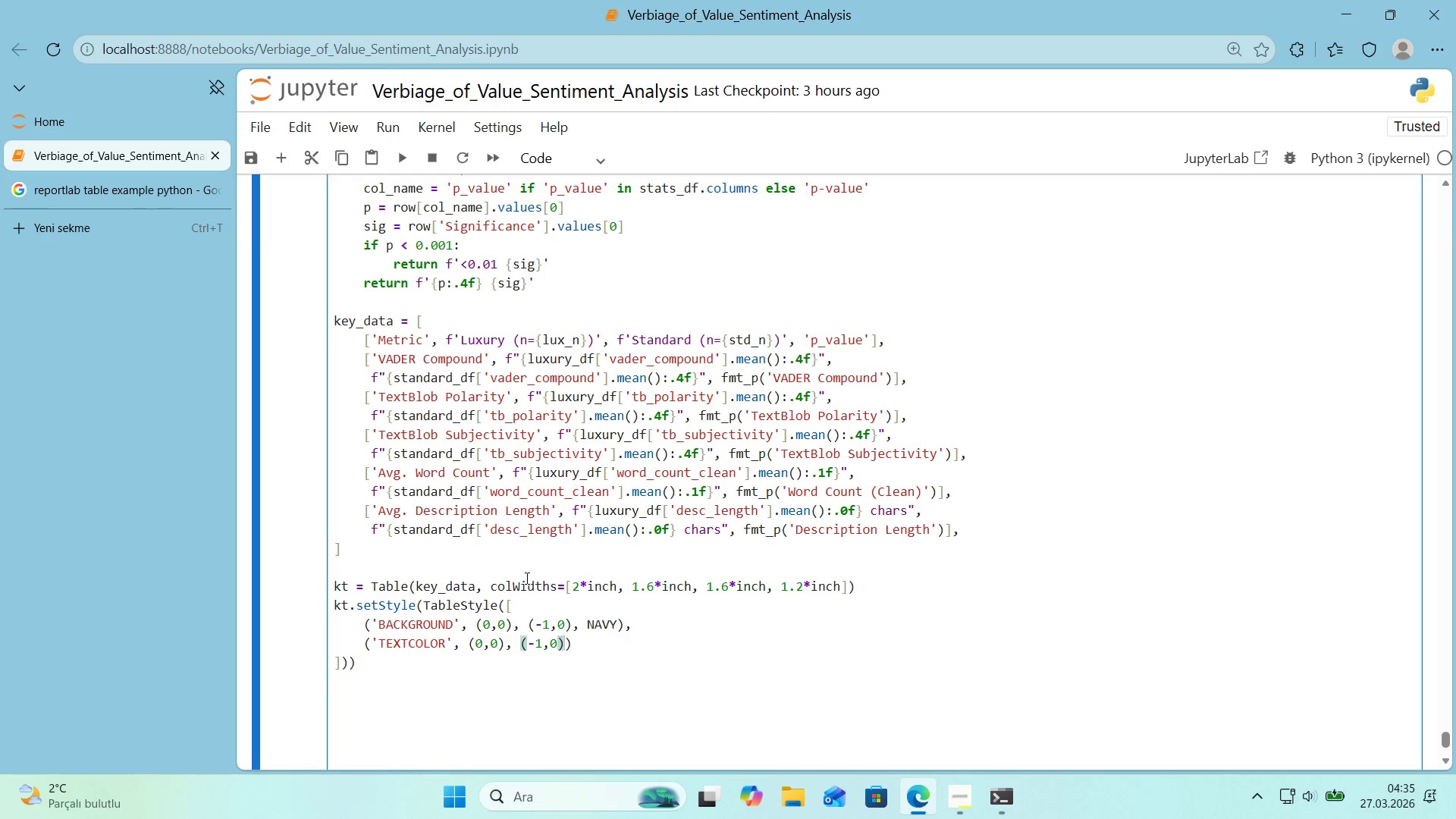 
type(, WH)
key(Backspace)
key(Backspace)
type(wh'te)
 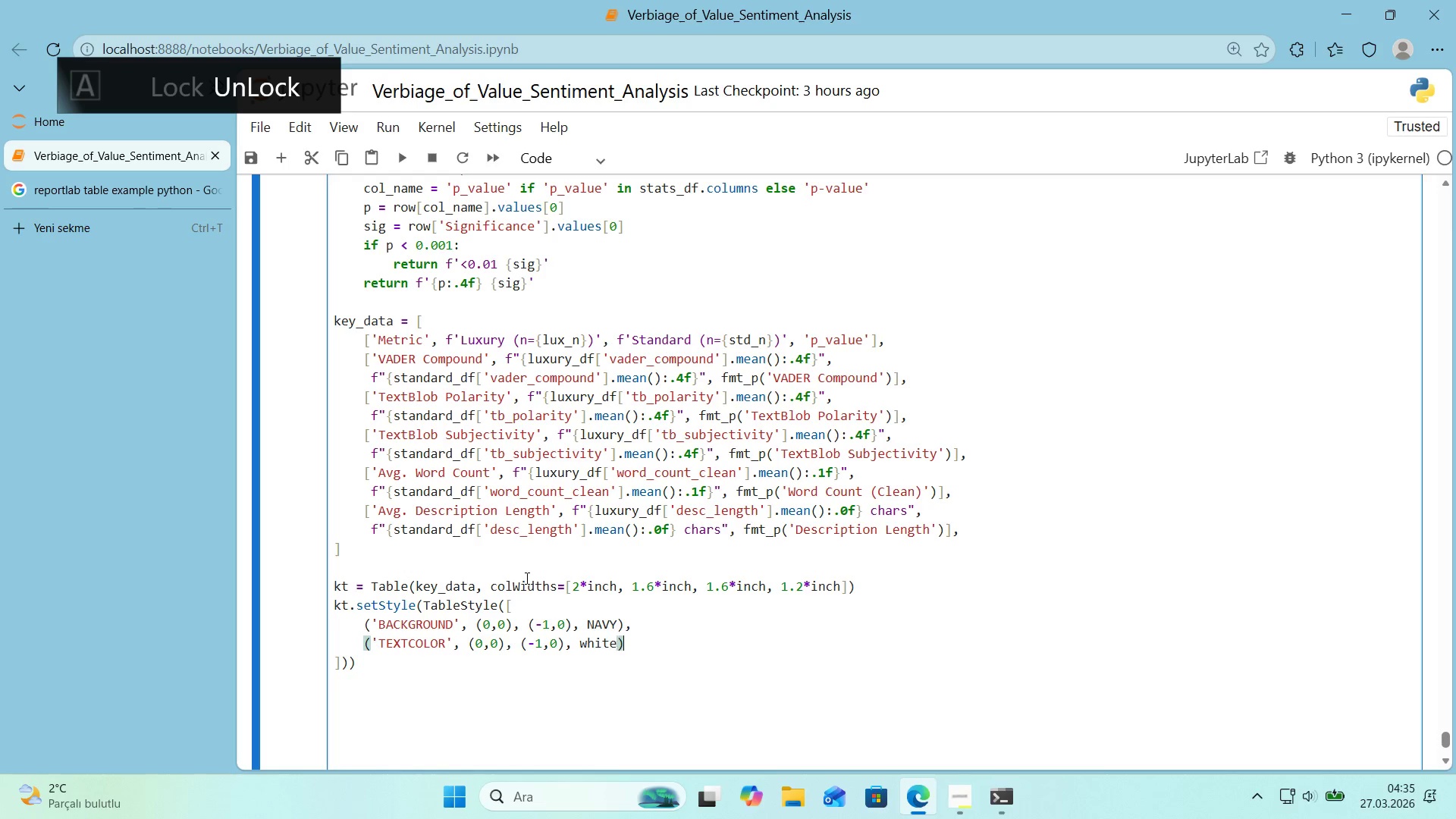 
key(ArrowRight)
 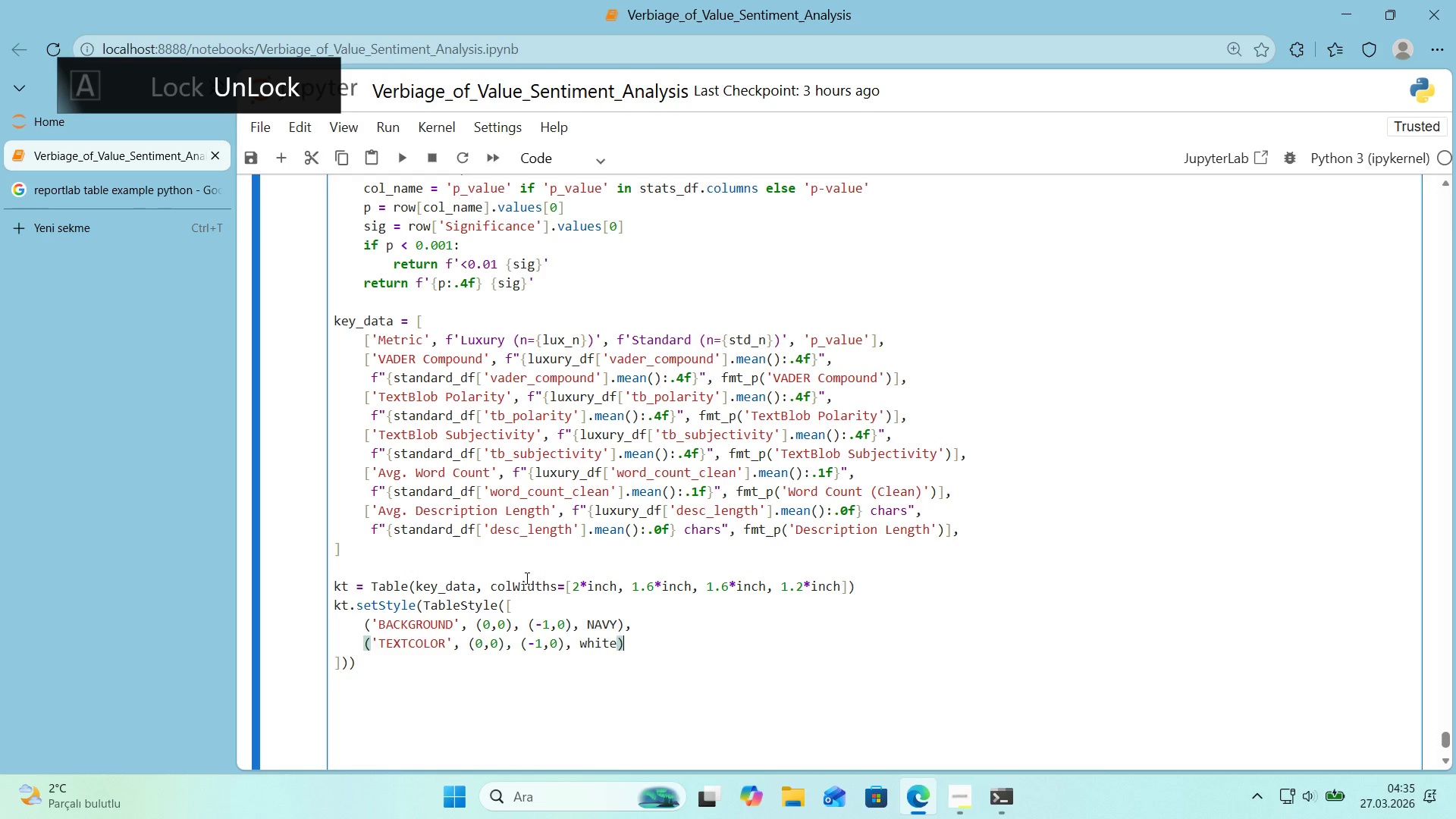 
key(Comma)
 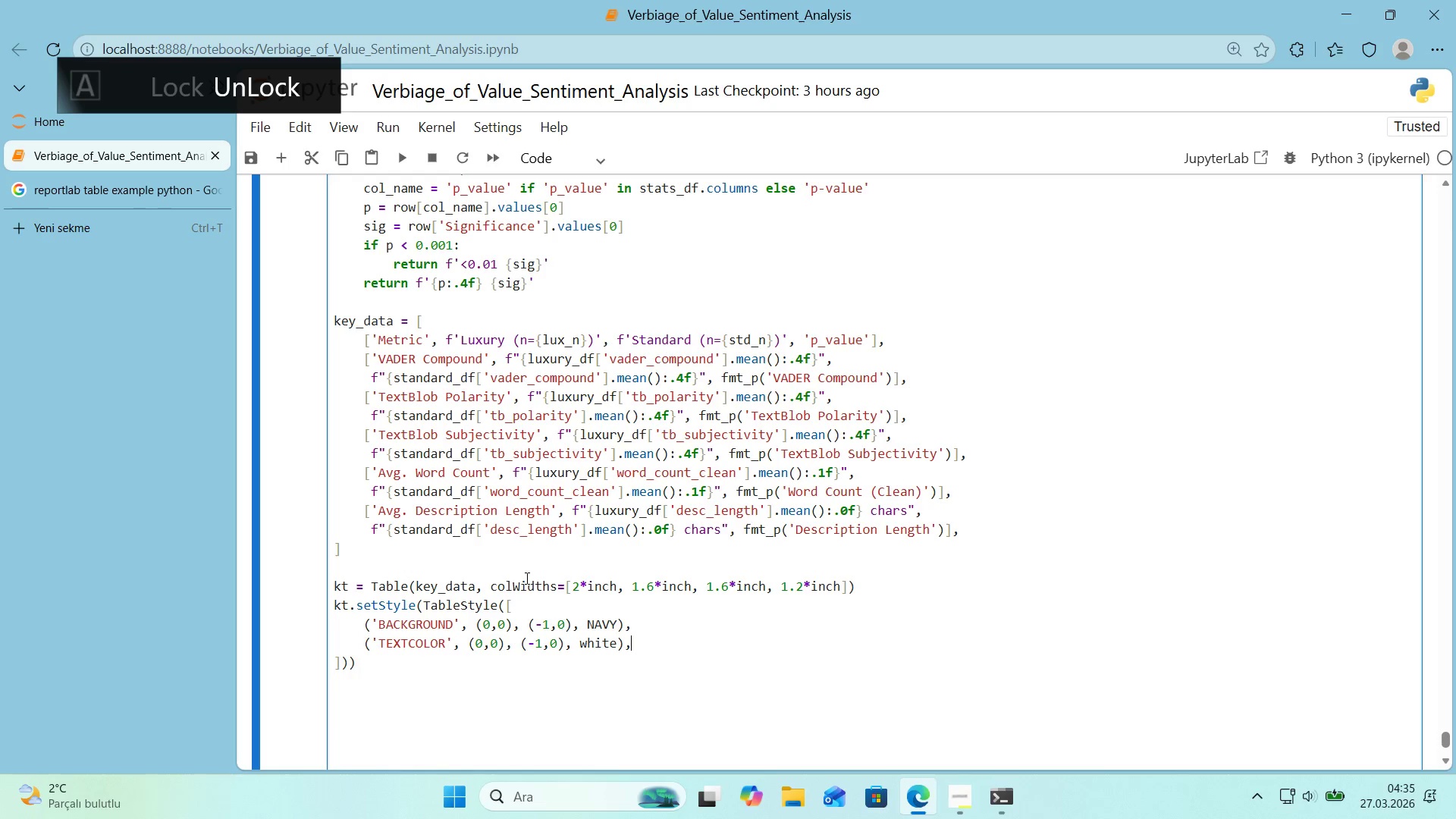 
key(Enter)
 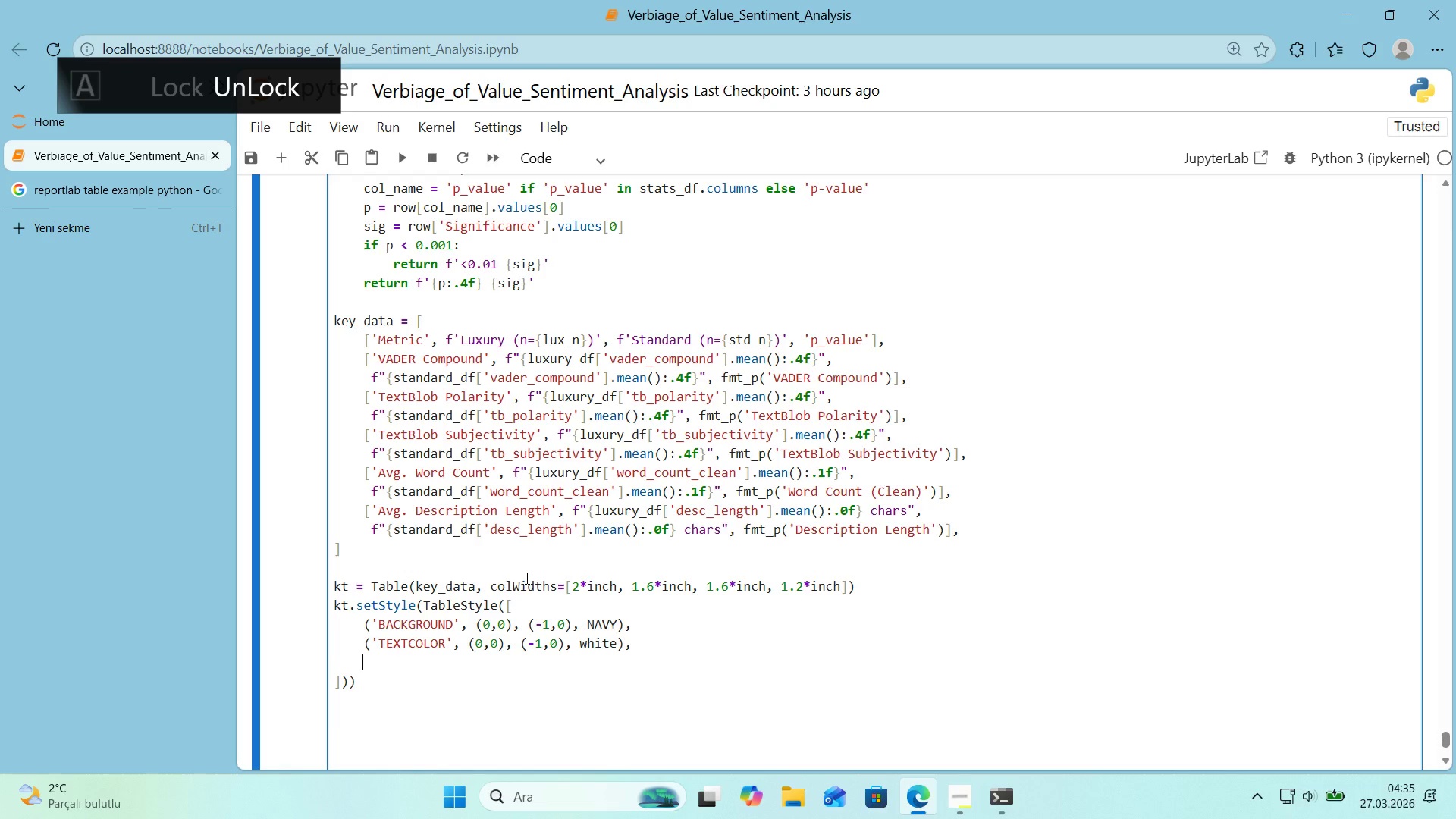 
type(*()
 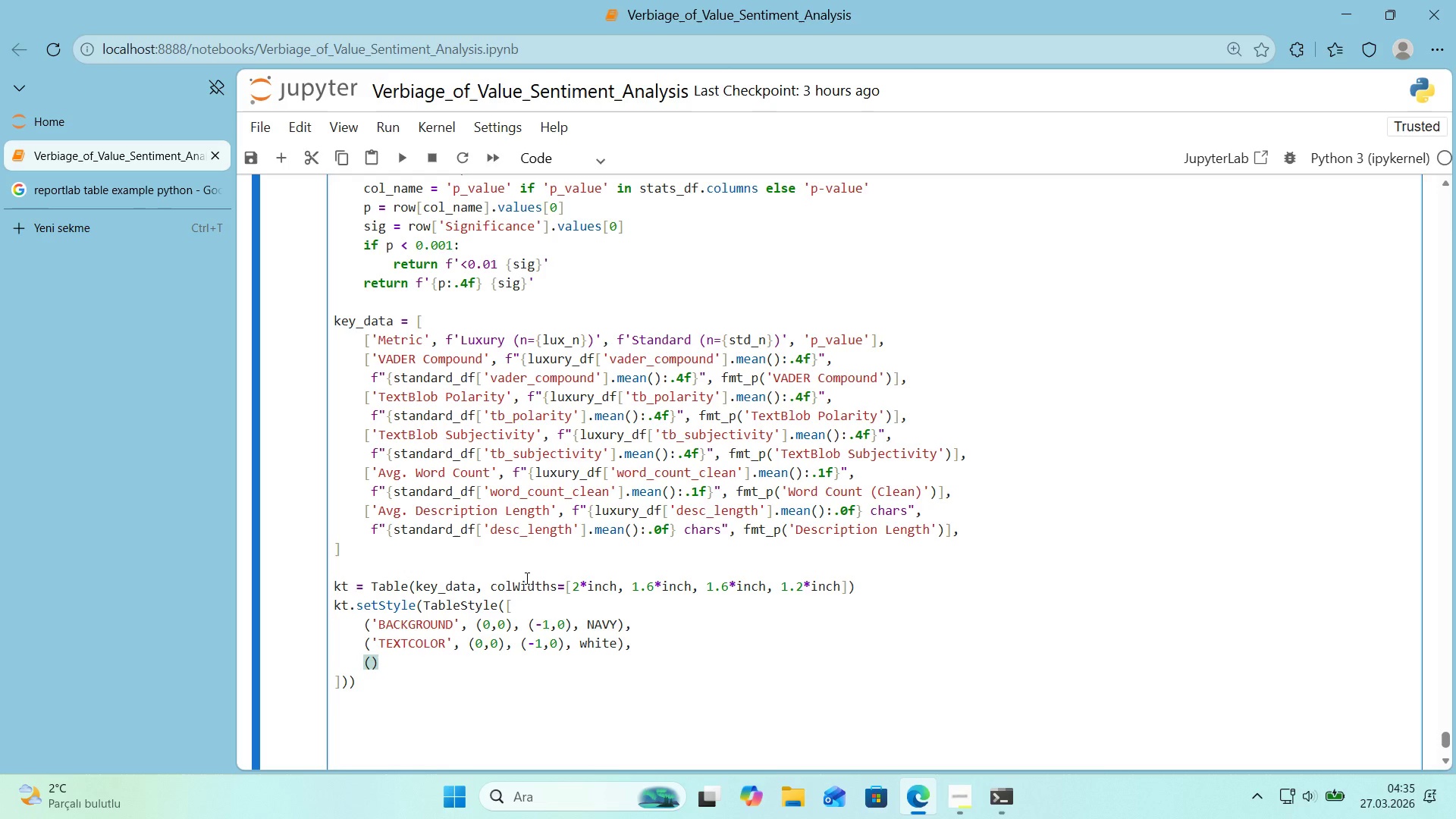 
key(ArrowLeft)
 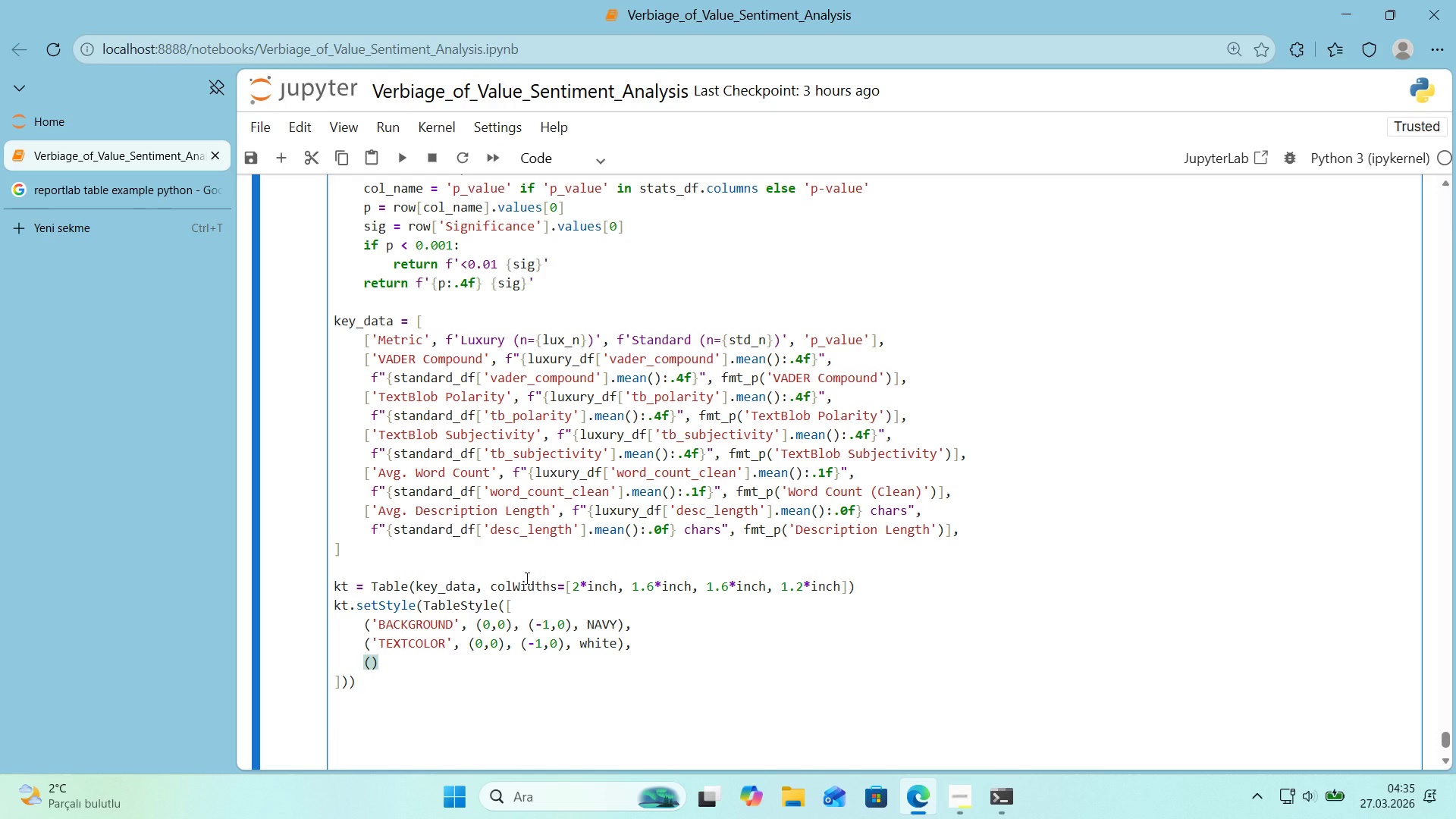 
type(FONTNAME)
 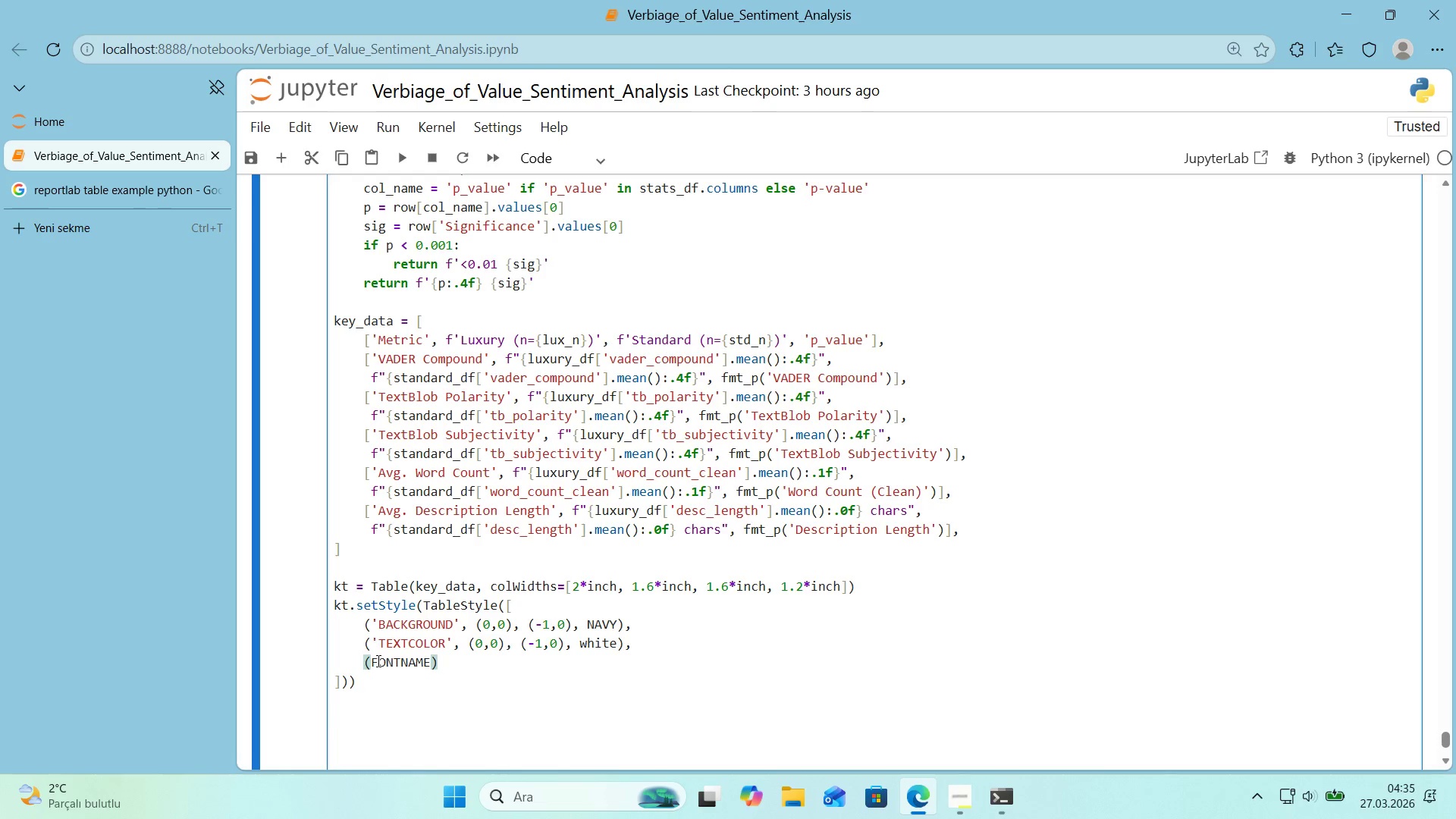 
key(Control+ControlLeft)
 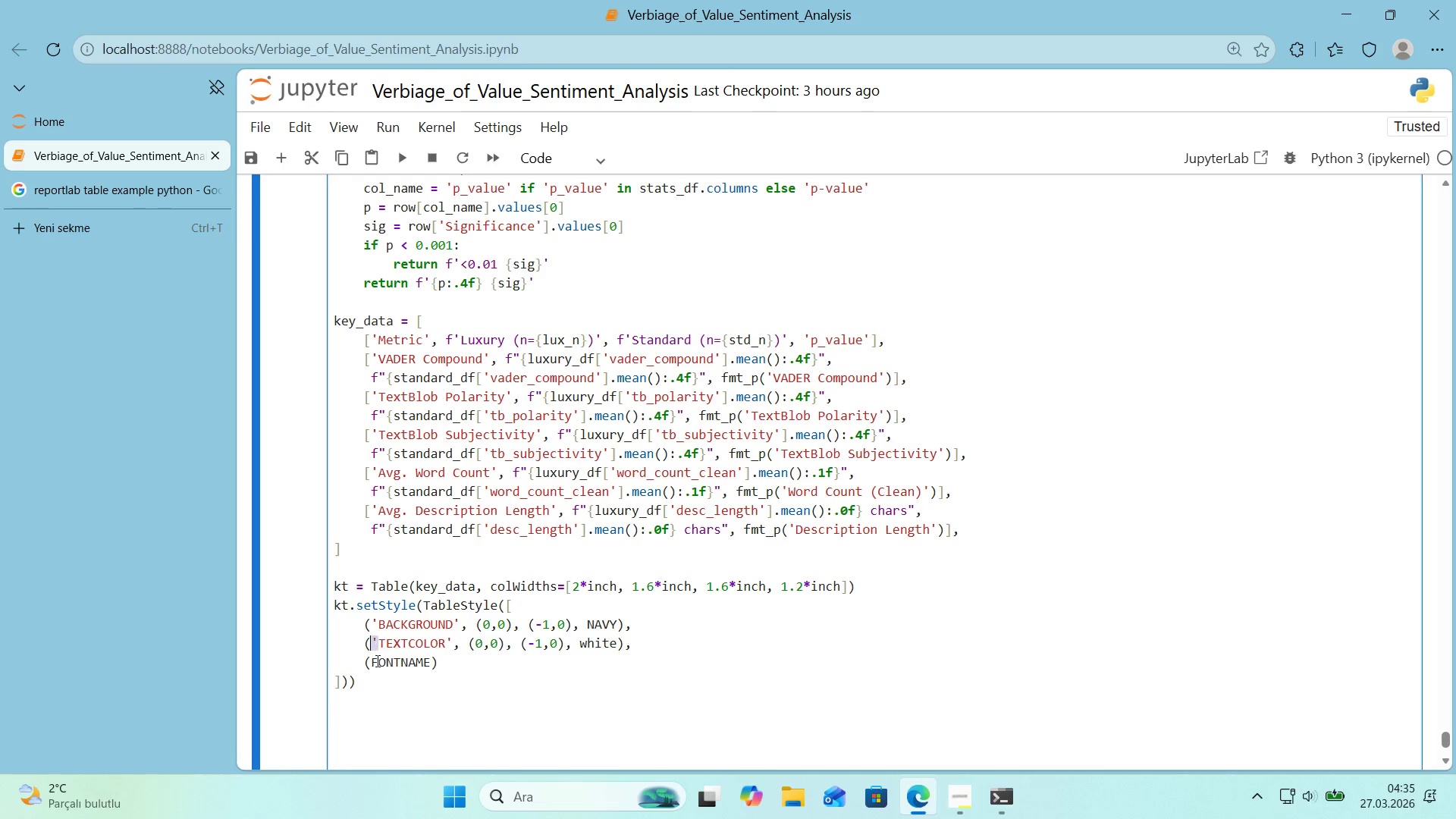 
key(Control+C)
 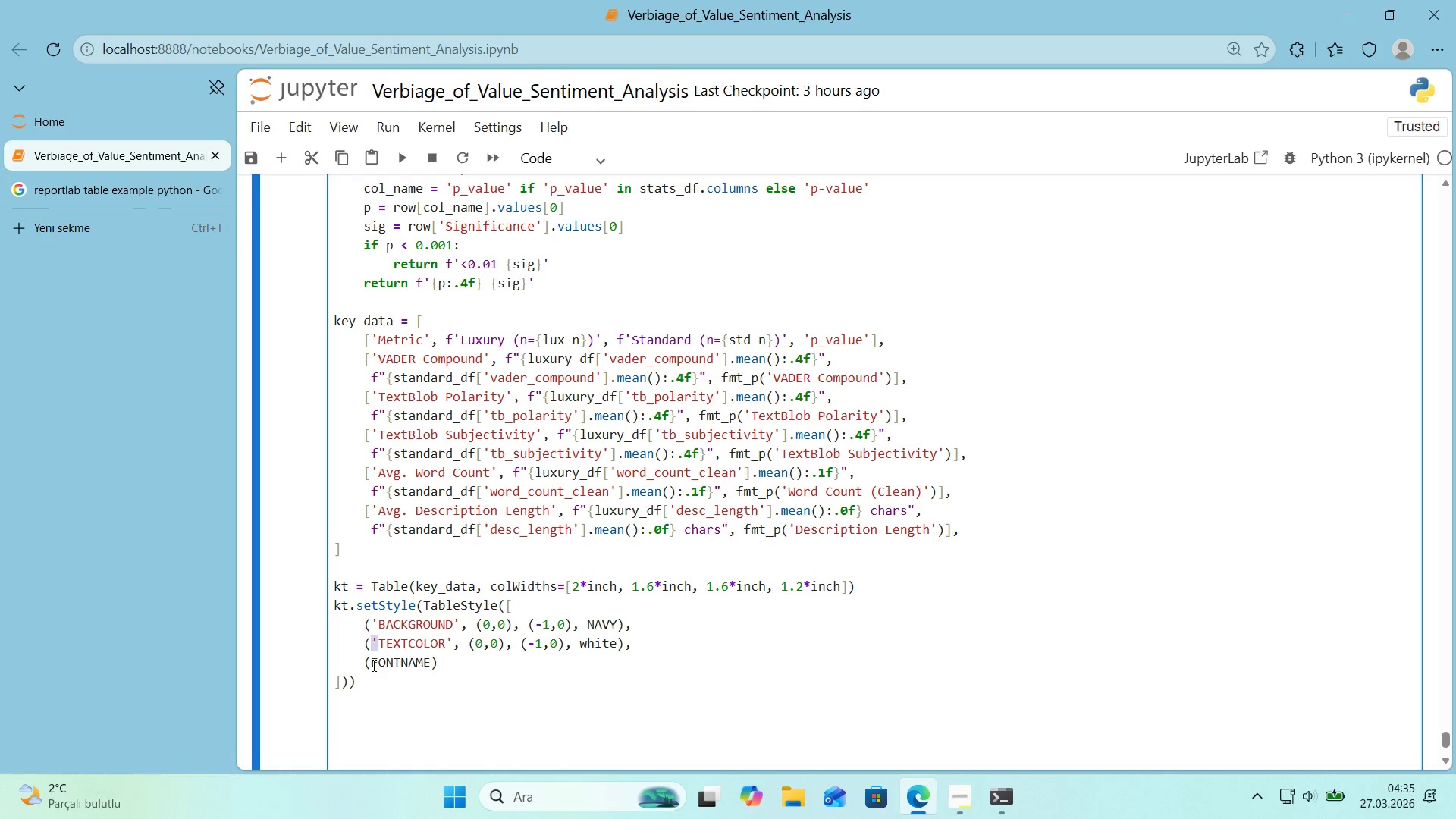 
key(Control+ControlLeft)
 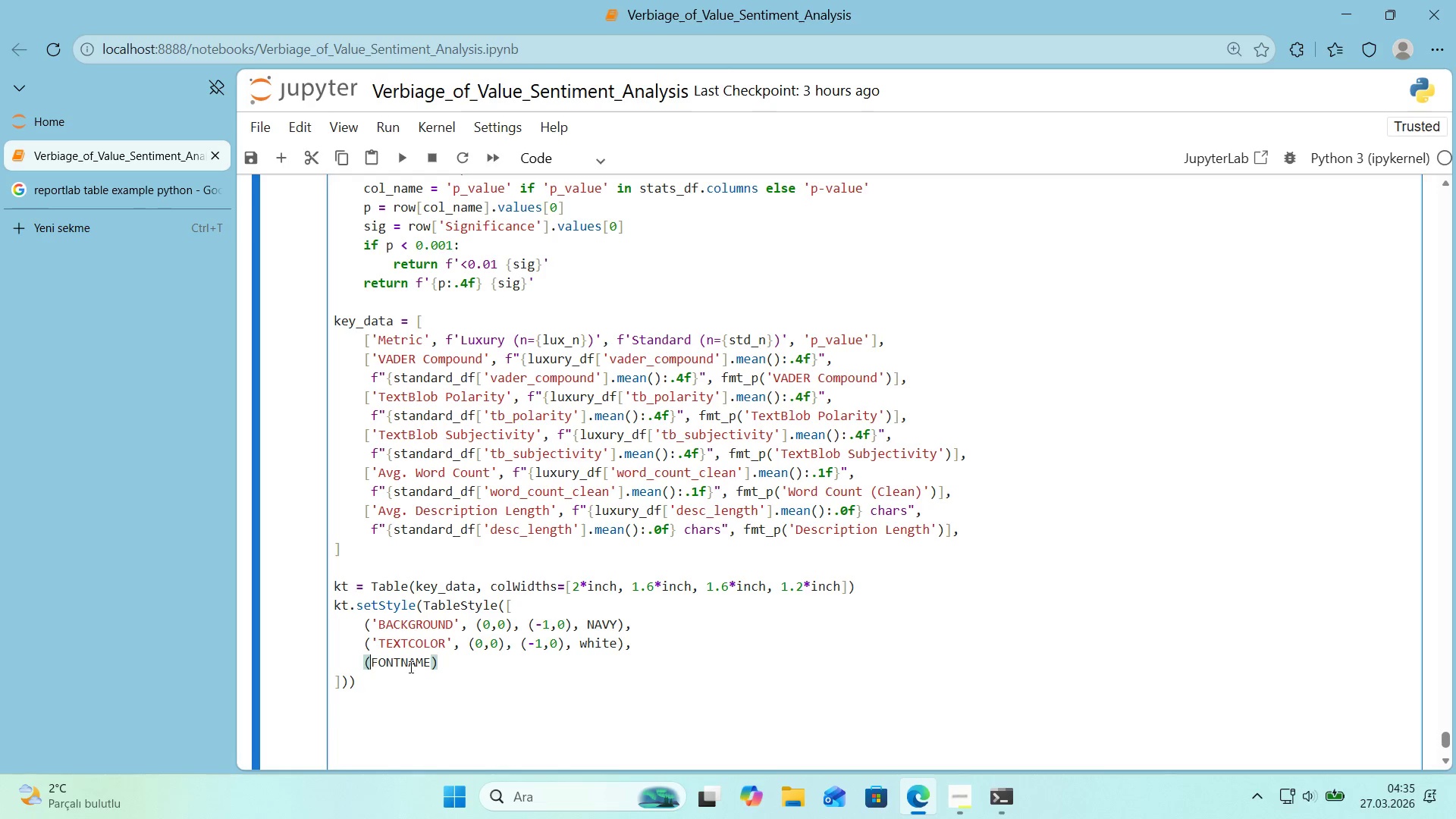 
key(Control+V)
 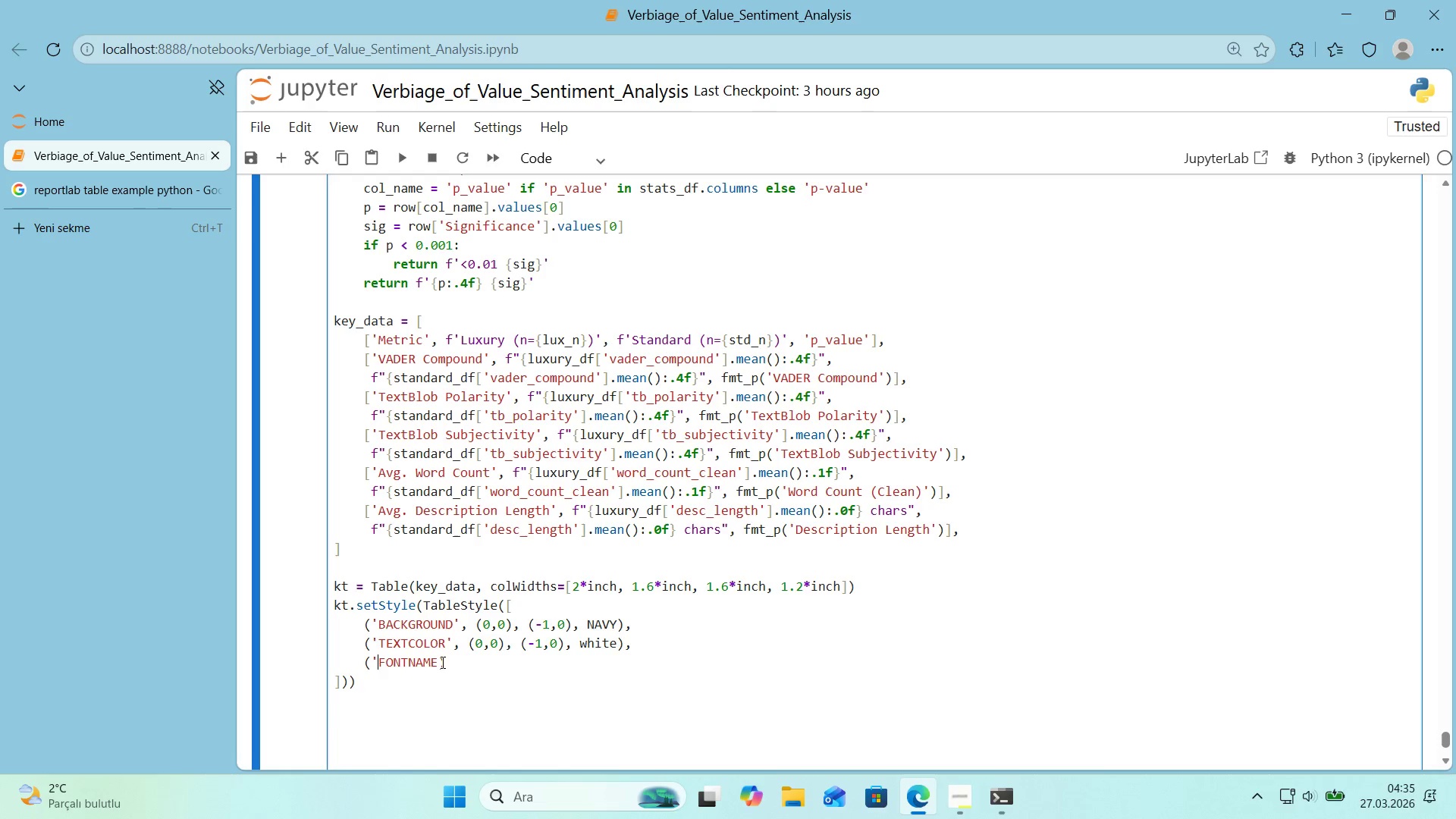 
left_click([441, 662])
 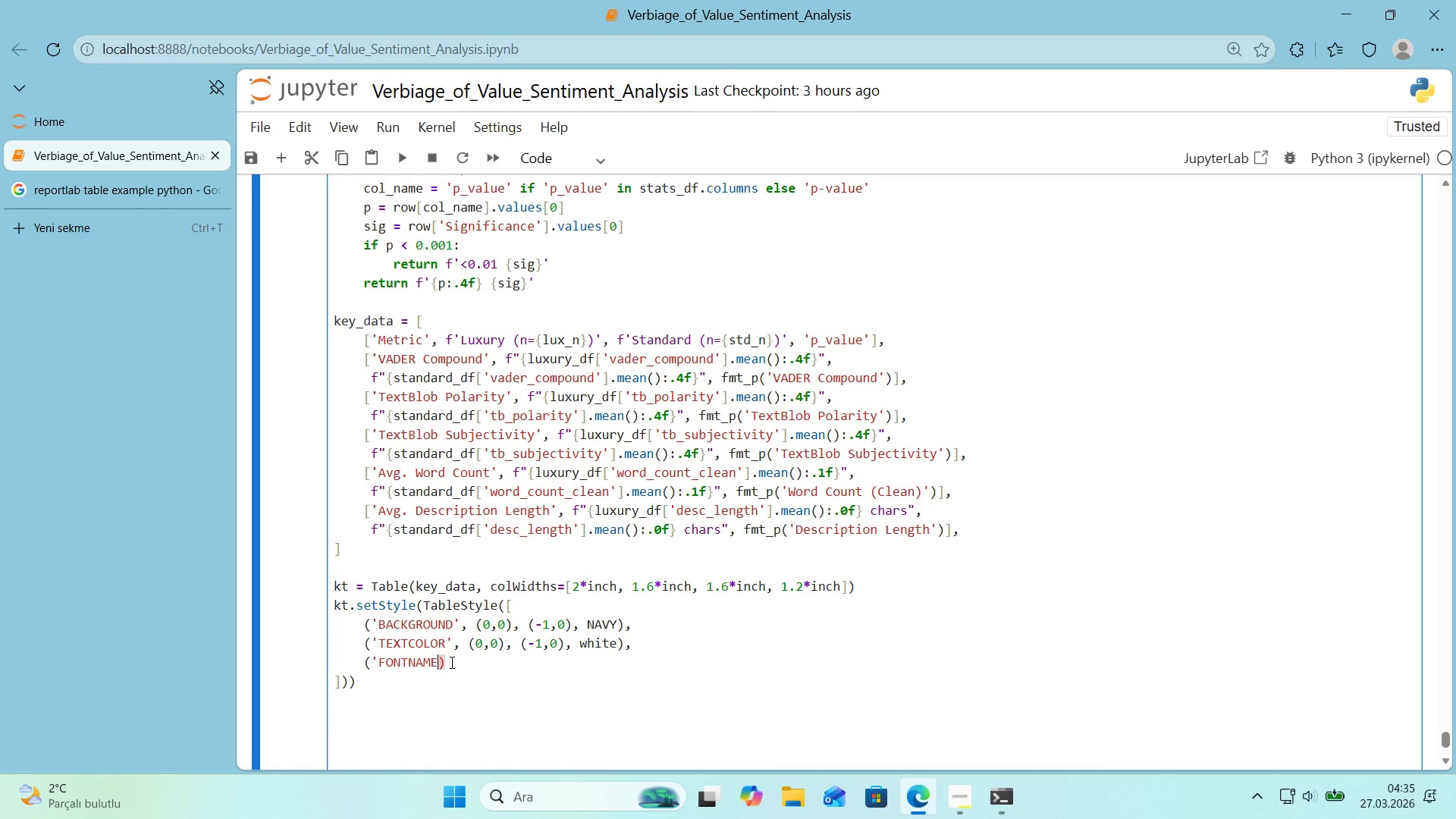 
key(Control+V)
 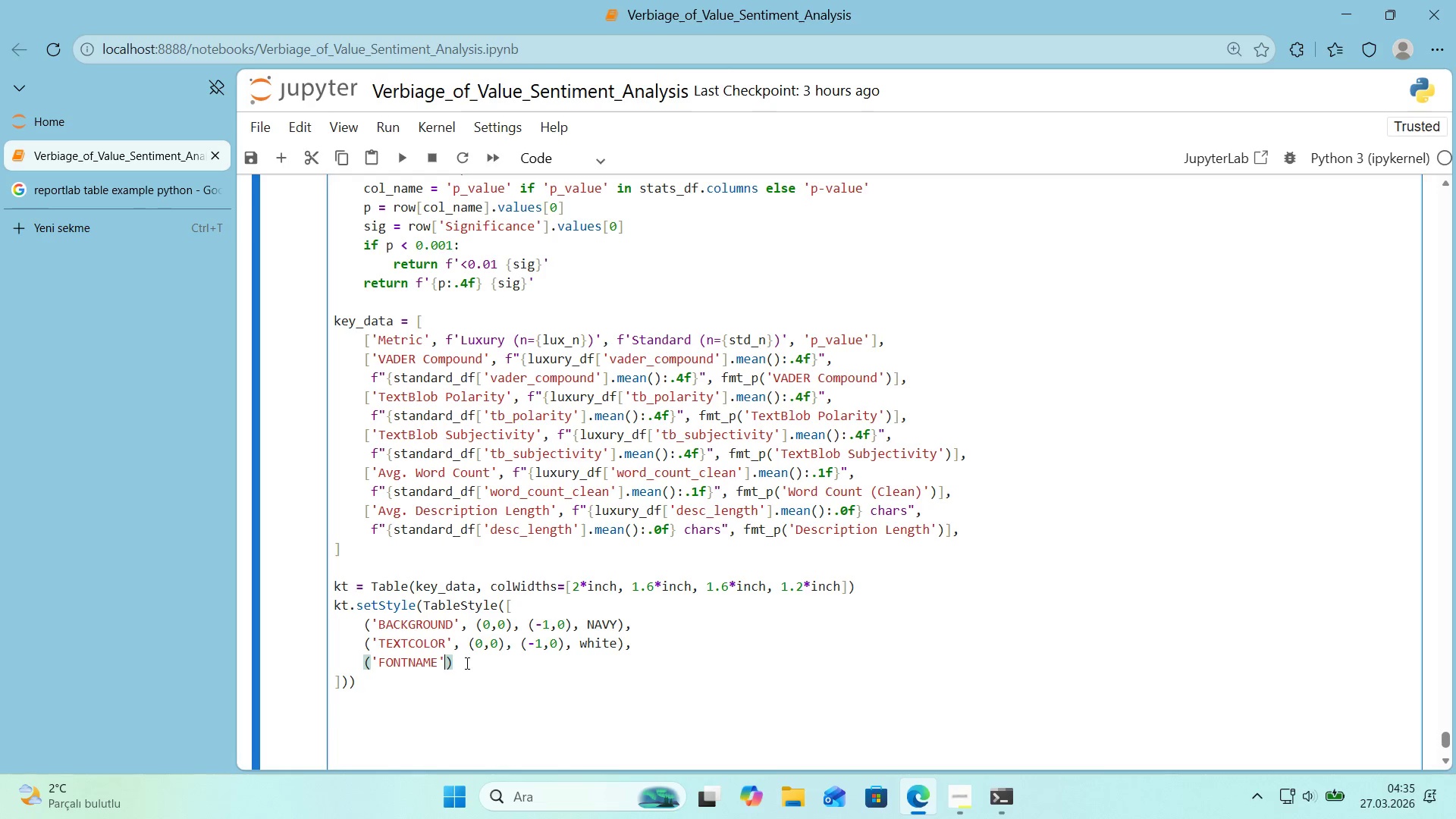 
left_click([466, 663])
 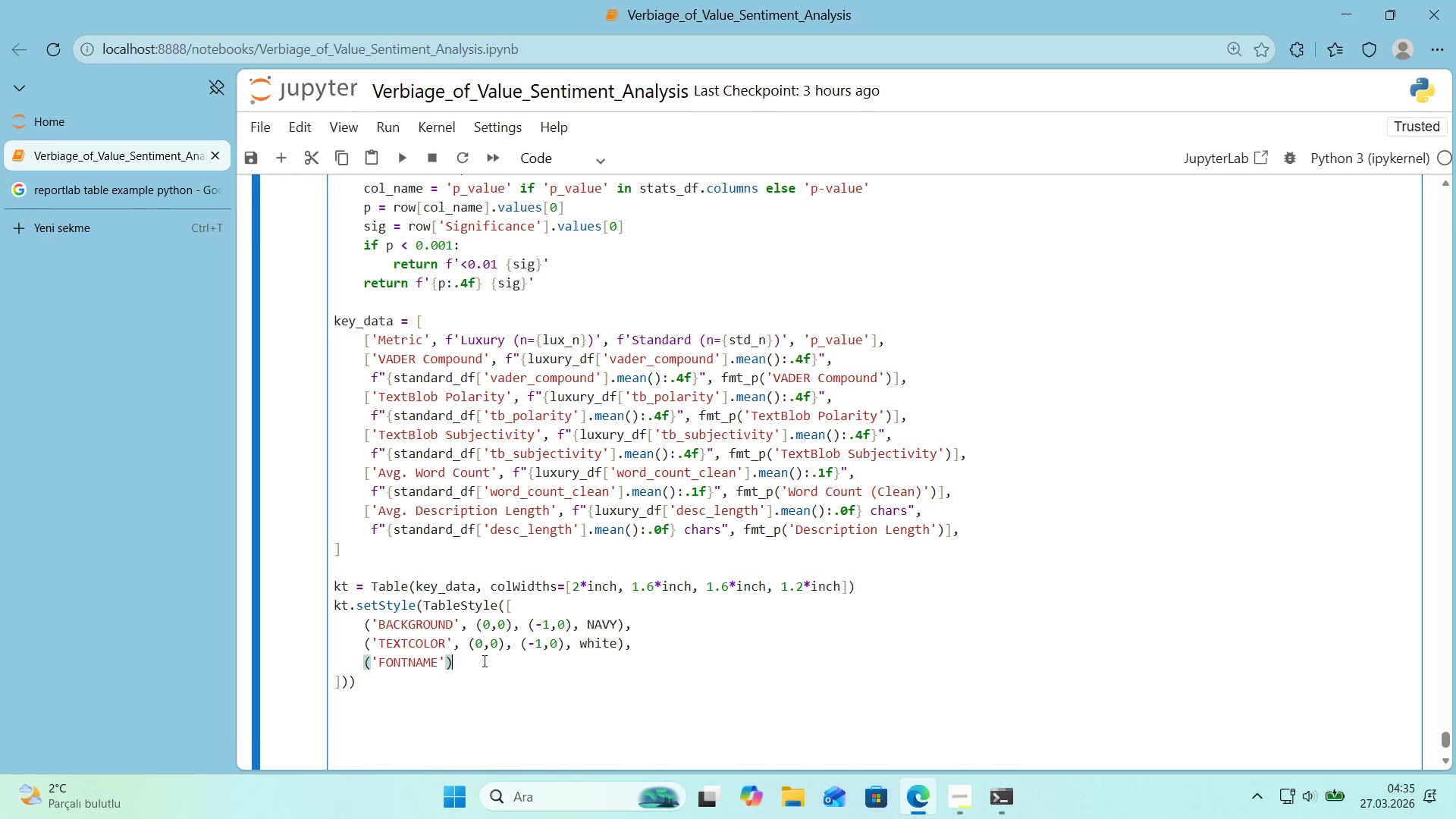 
type(, *()
 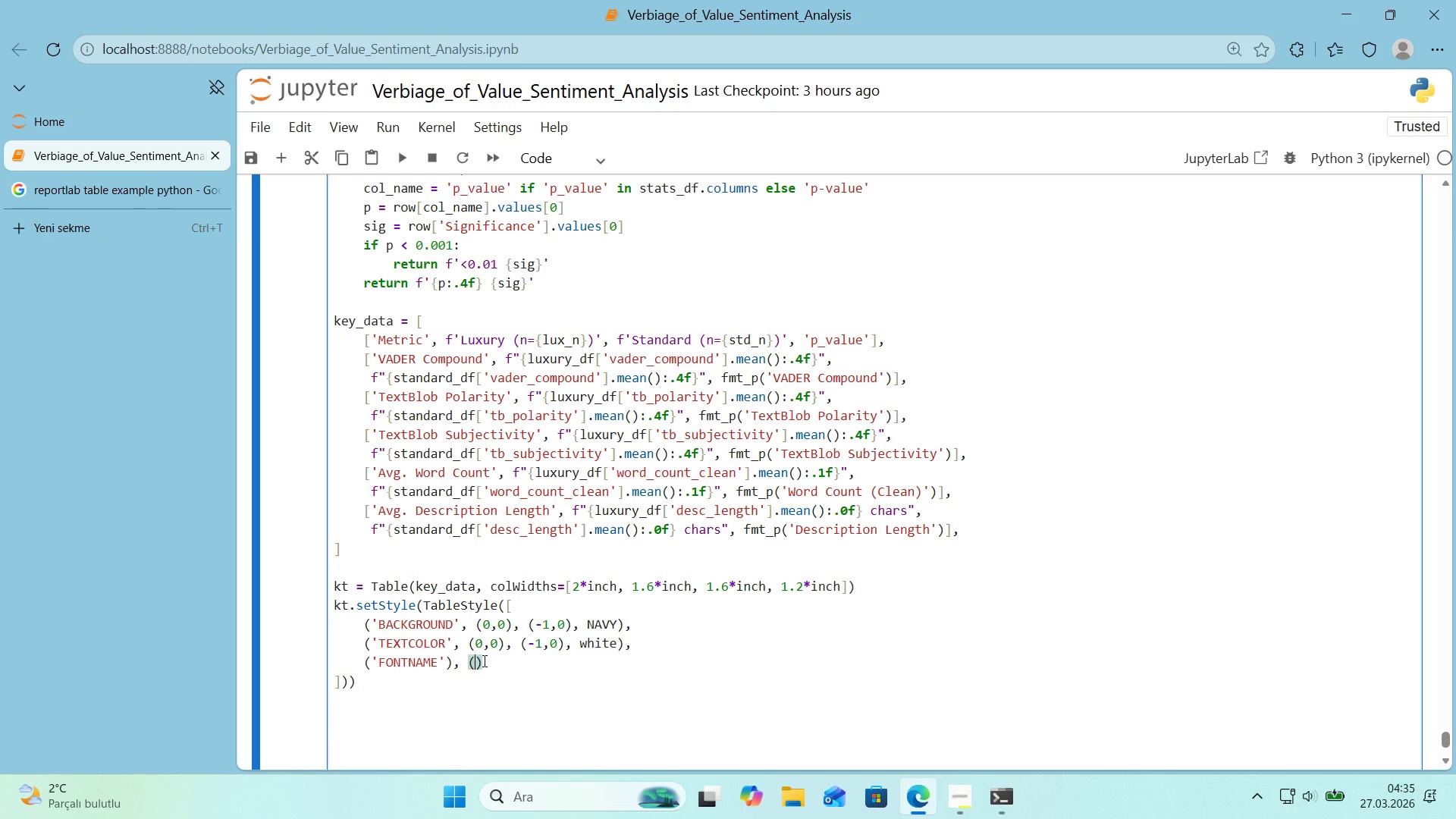 
 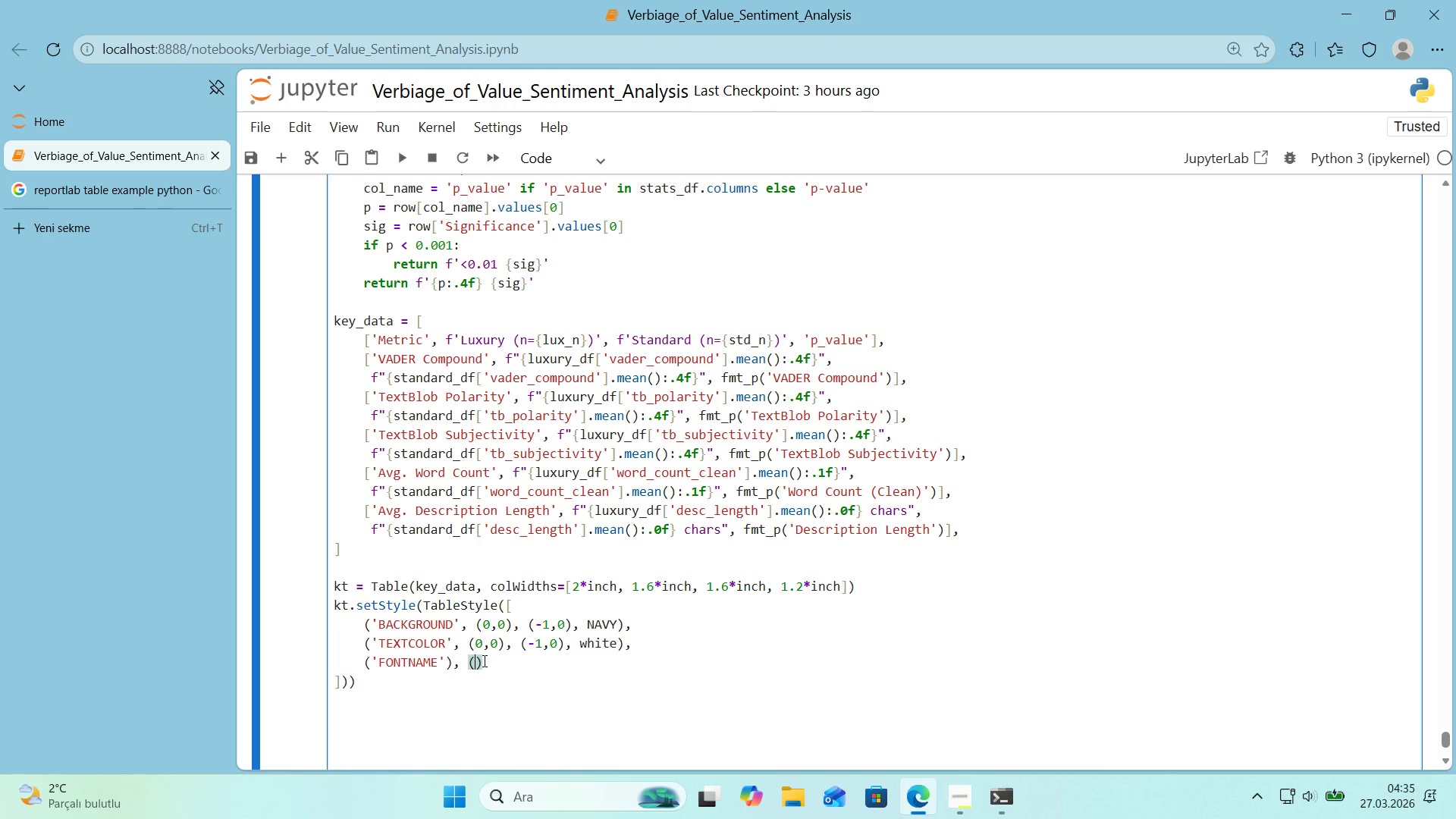 
key(ArrowLeft)
 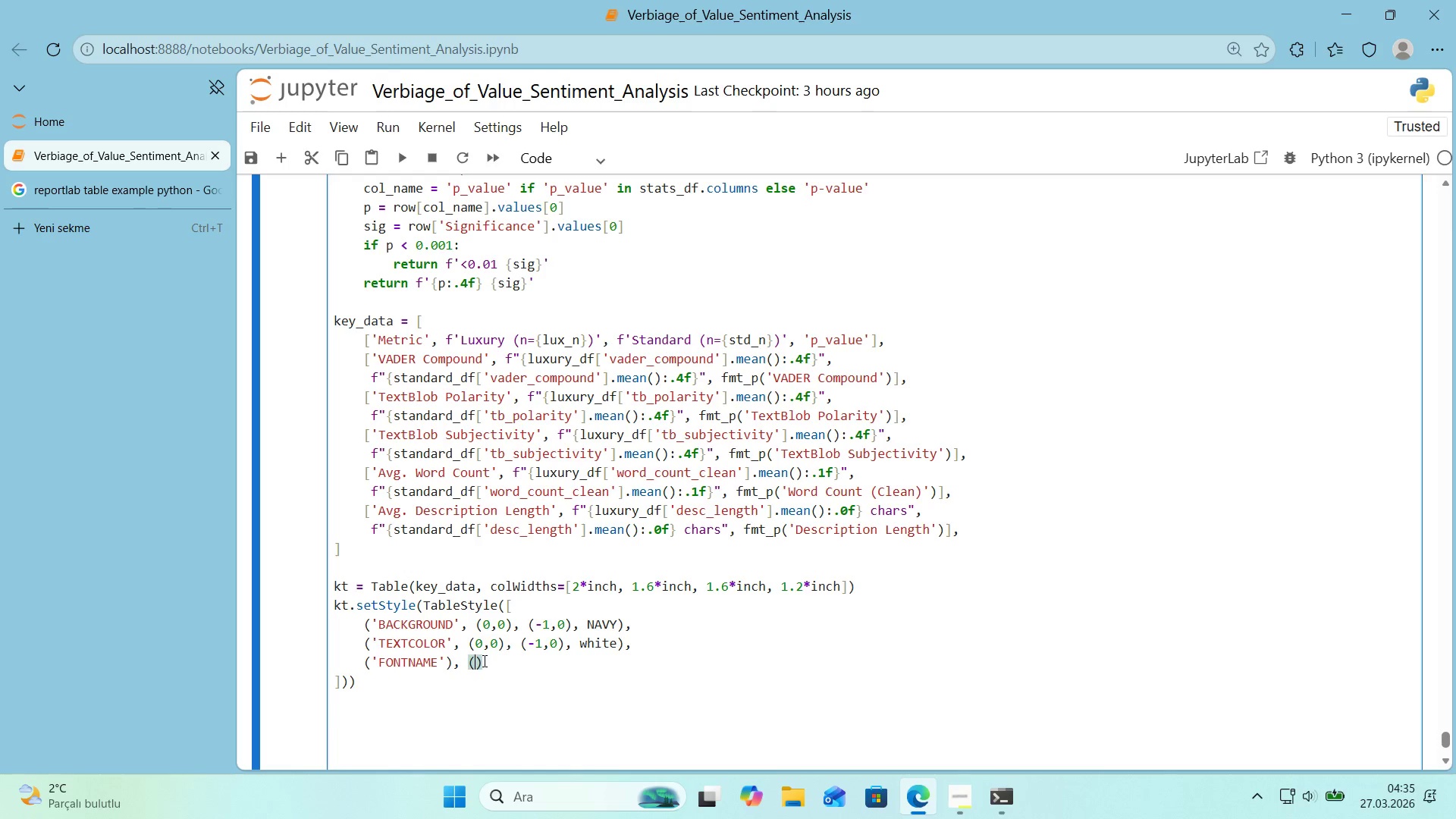 
key(Numpad0)
 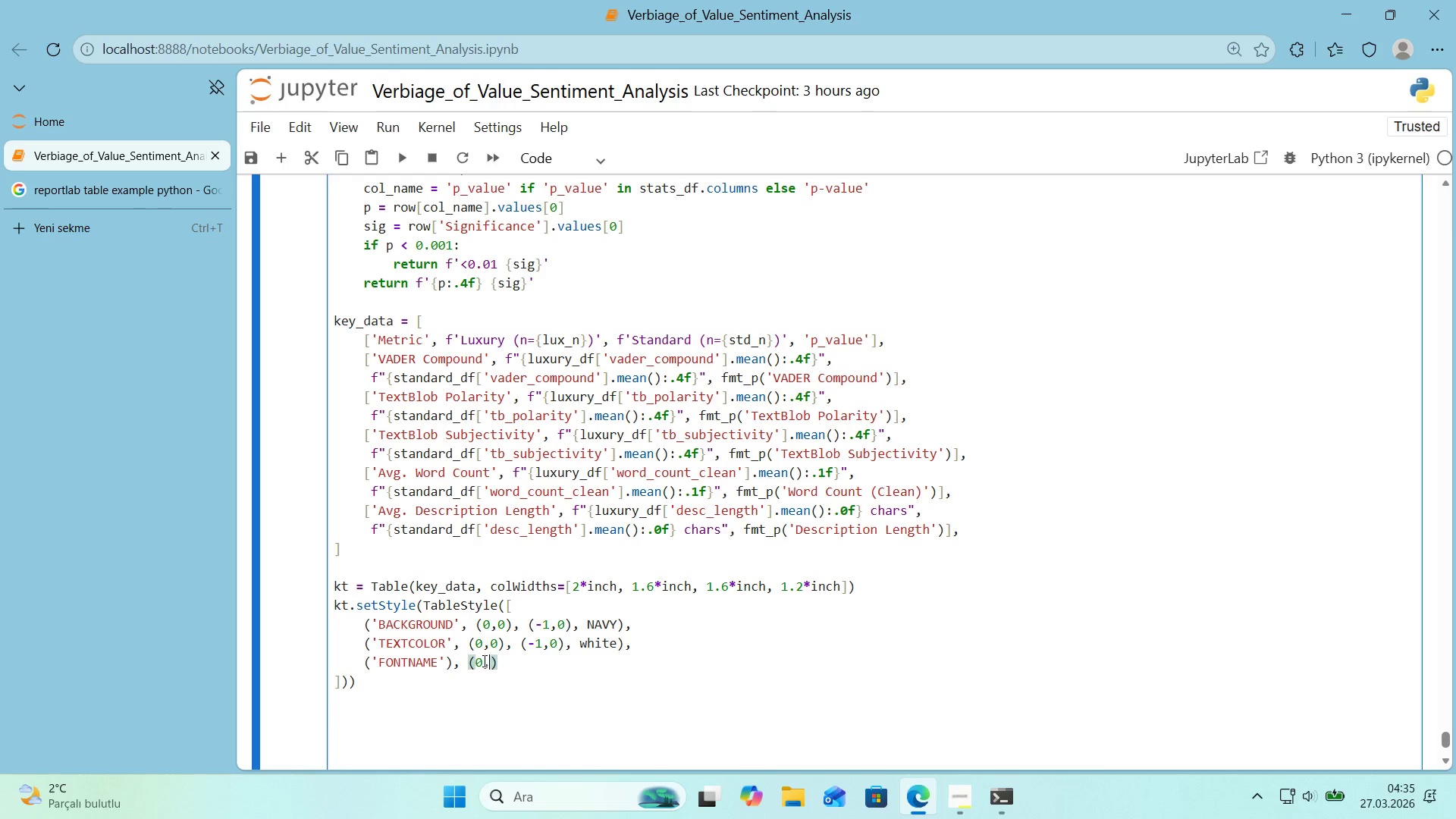 
key(Comma)
 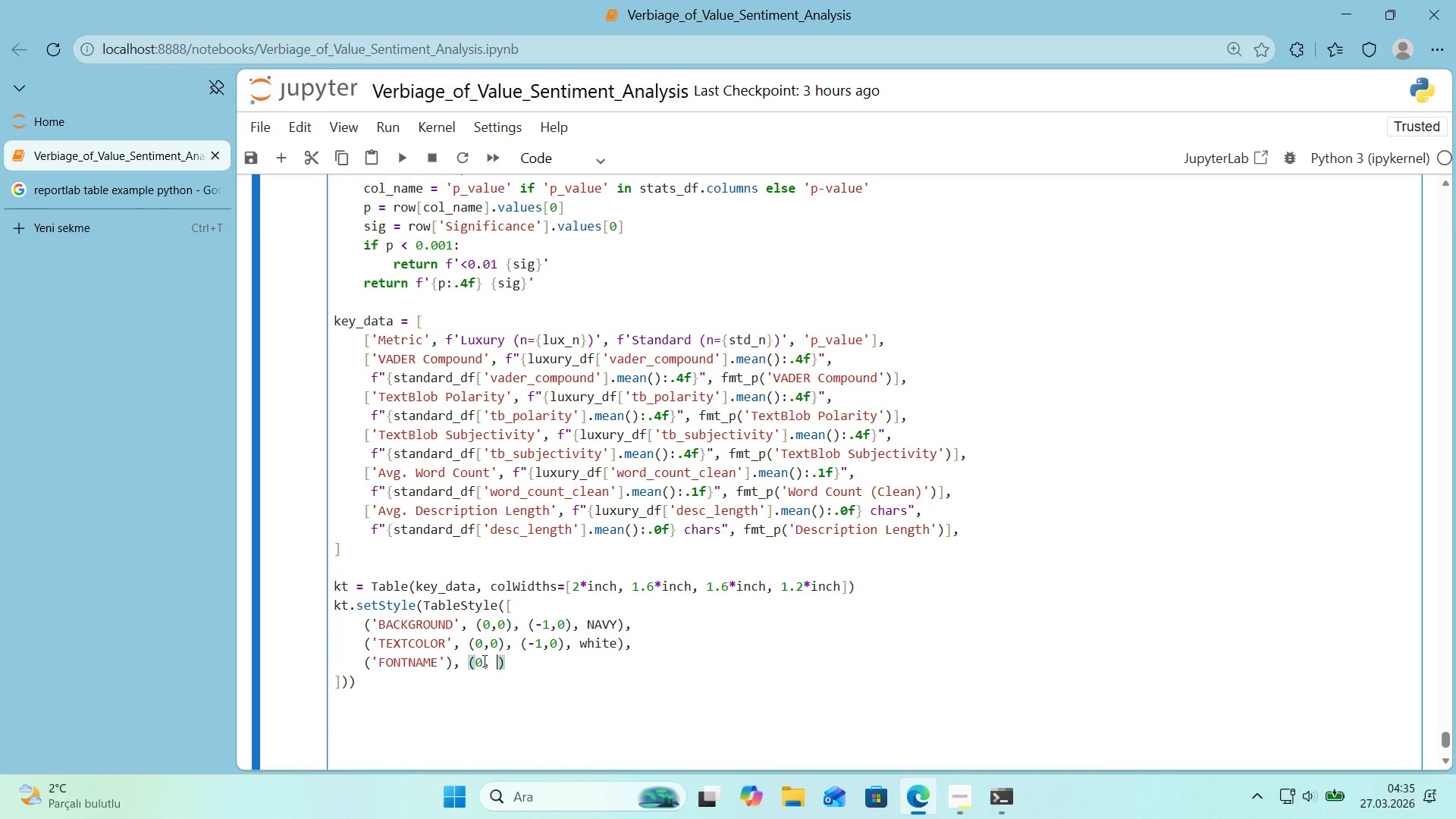 
key(Space)
 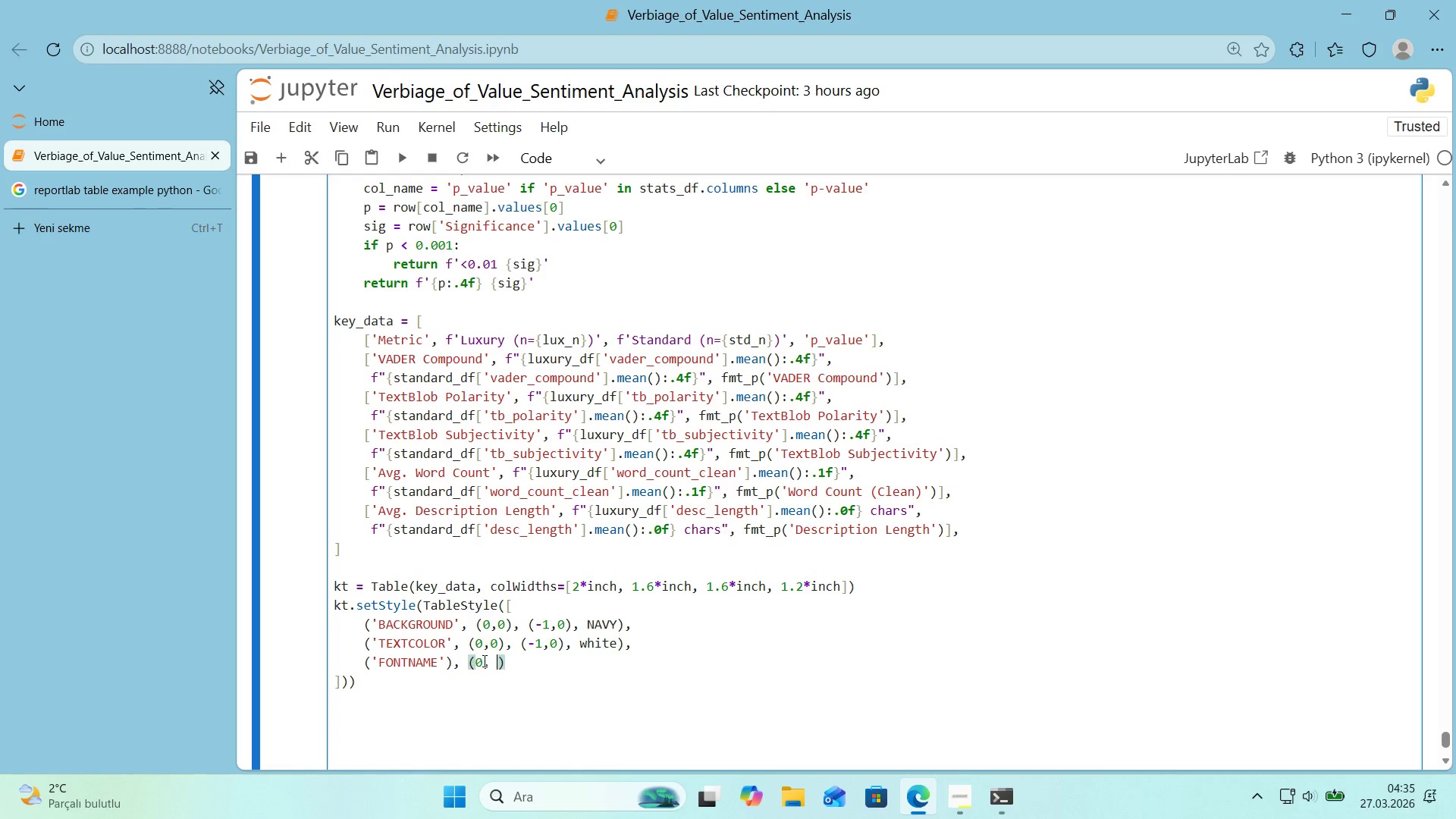 
key(Numpad0)
 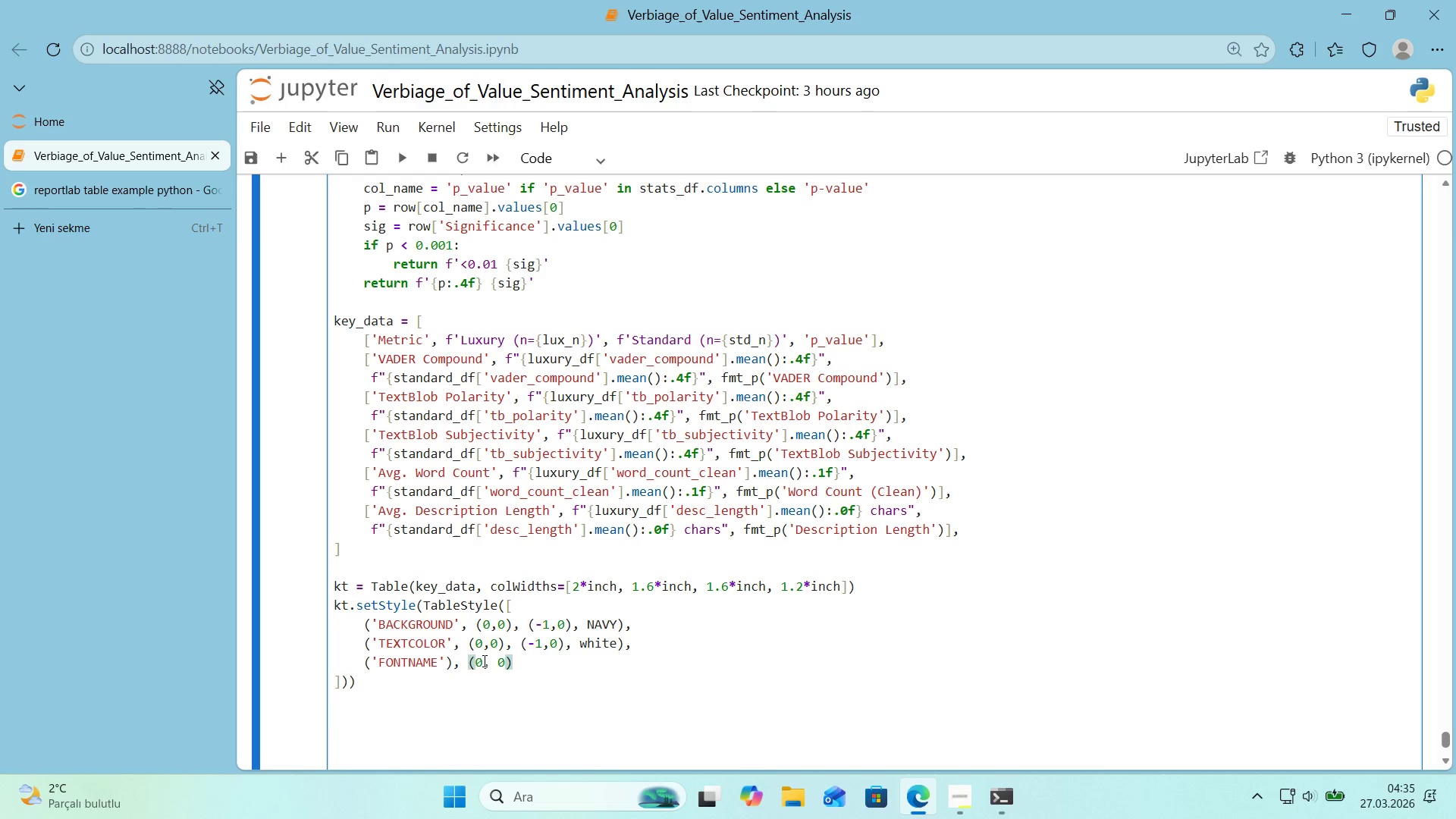 
key(Backspace)
 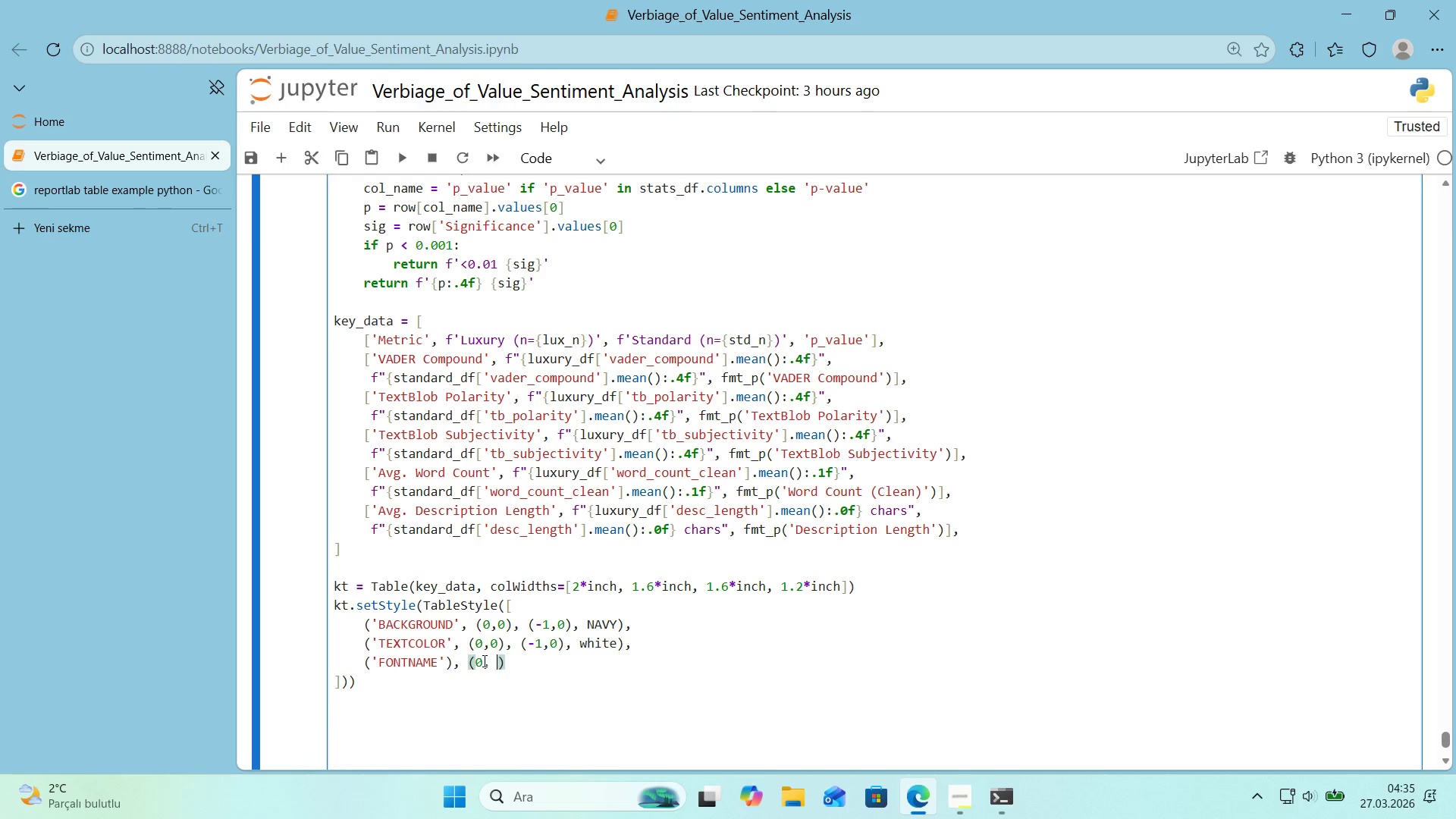 
key(Backspace)
 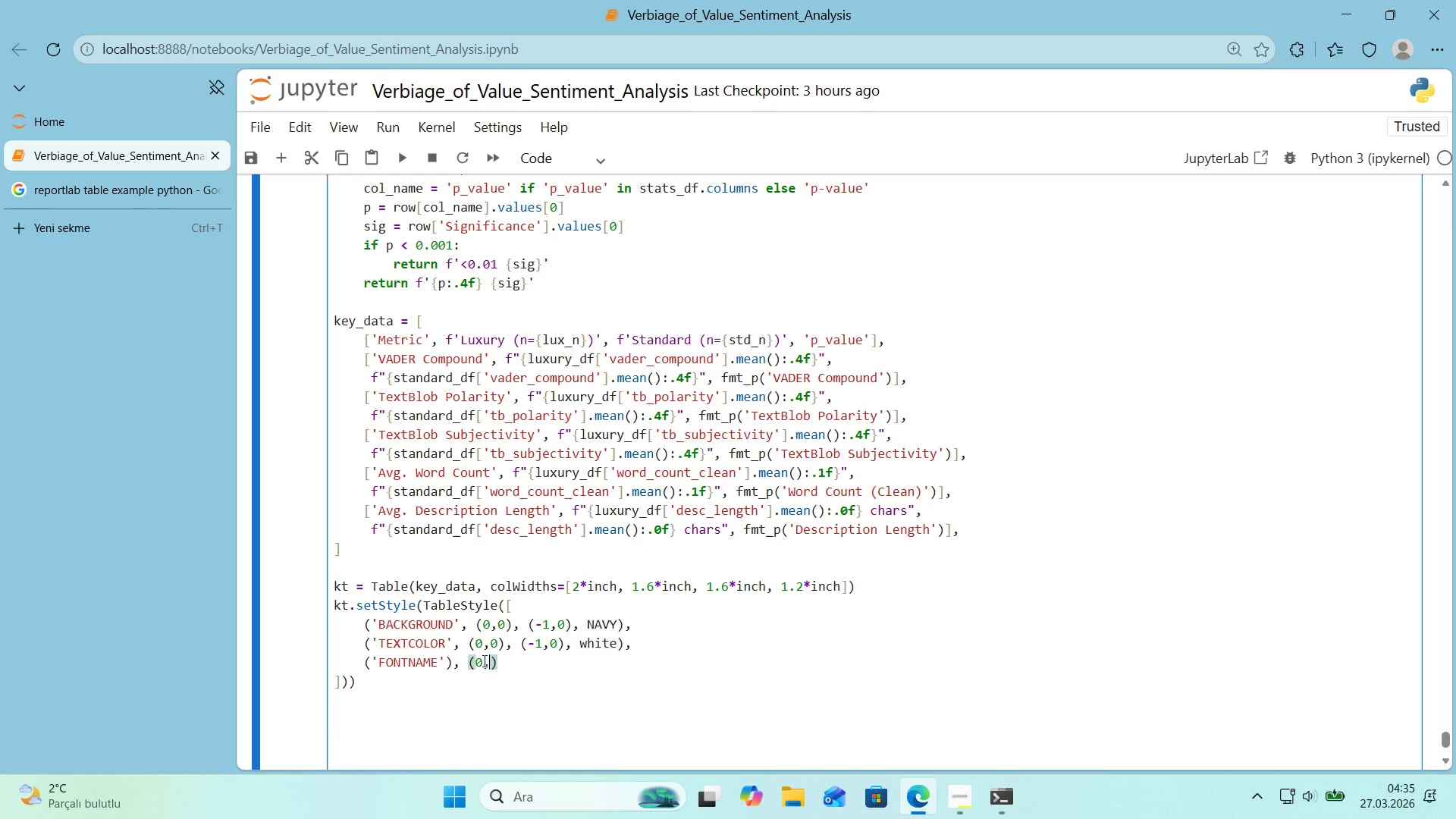 
key(Numpad0)
 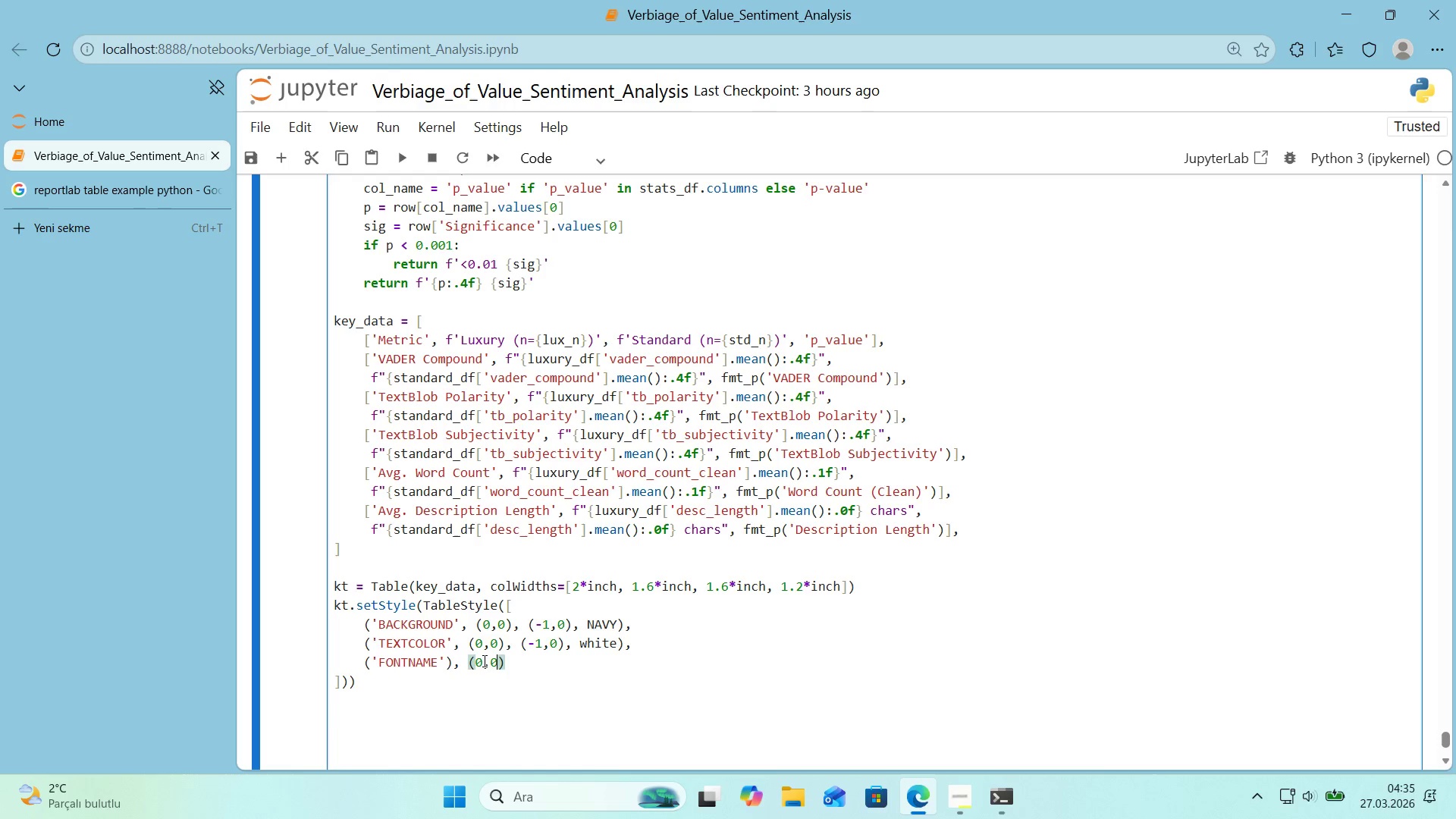 
key(ArrowRight)
 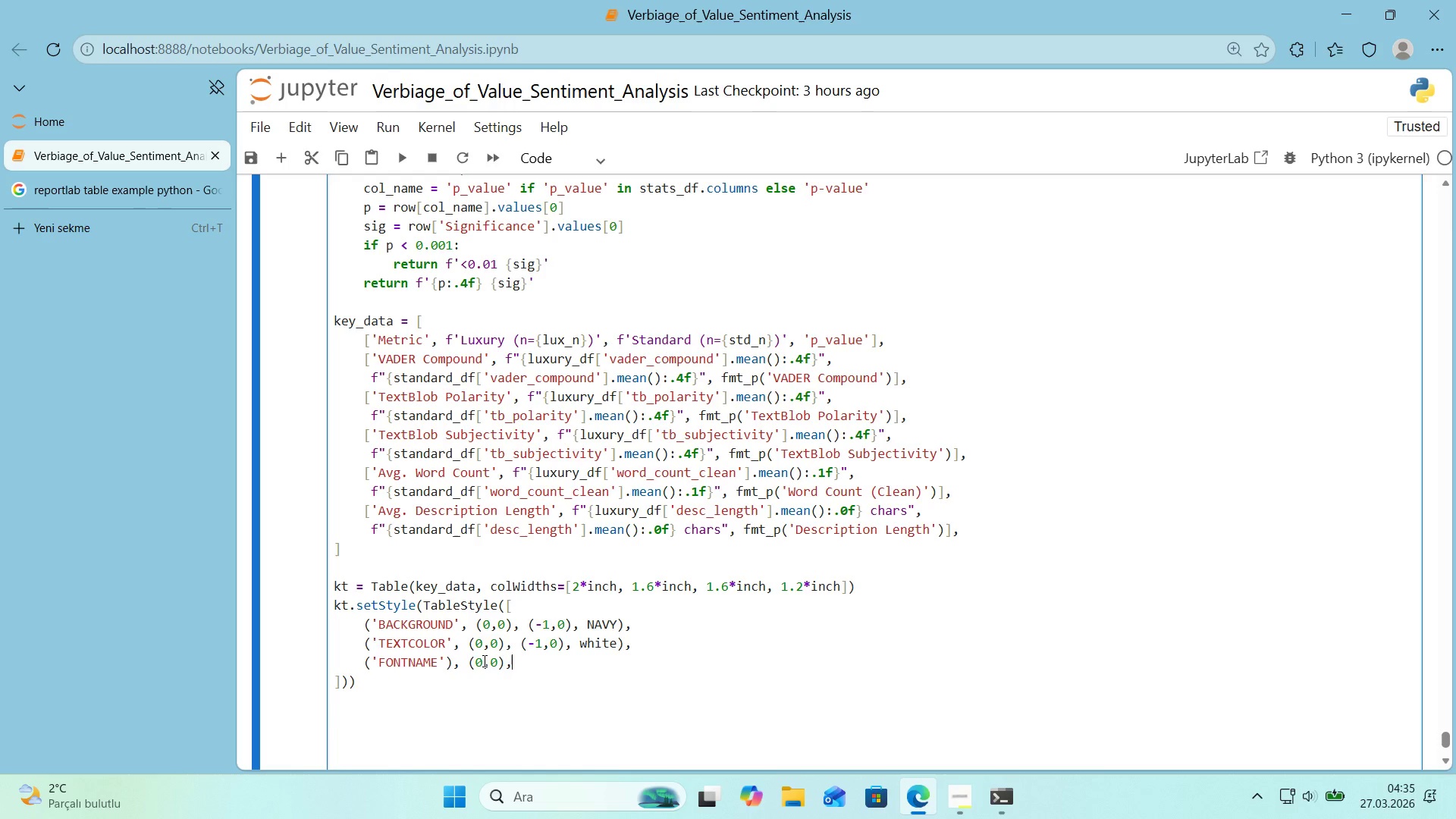 
type(, @)
key(Backspace)
type(*()
 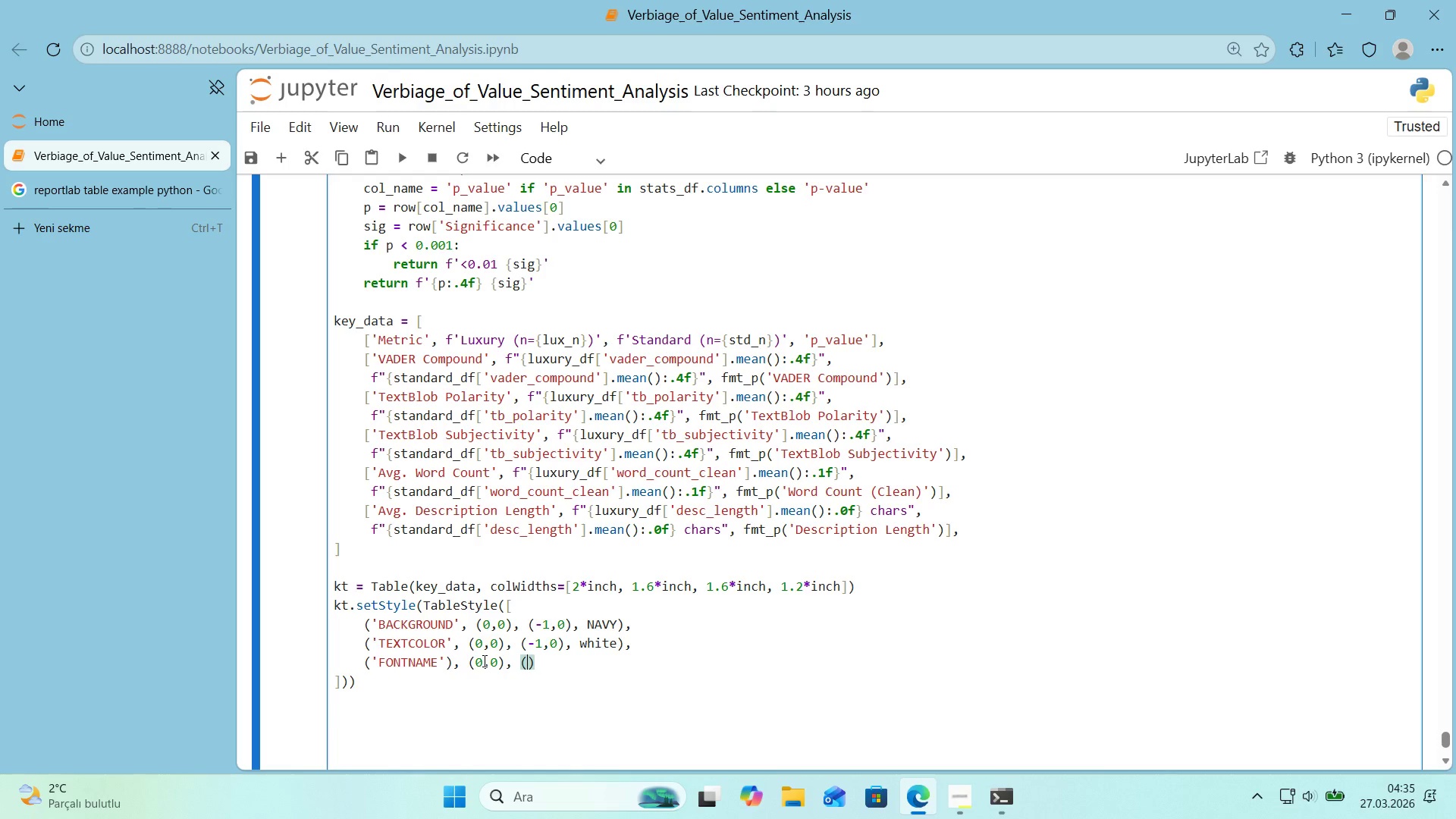 
 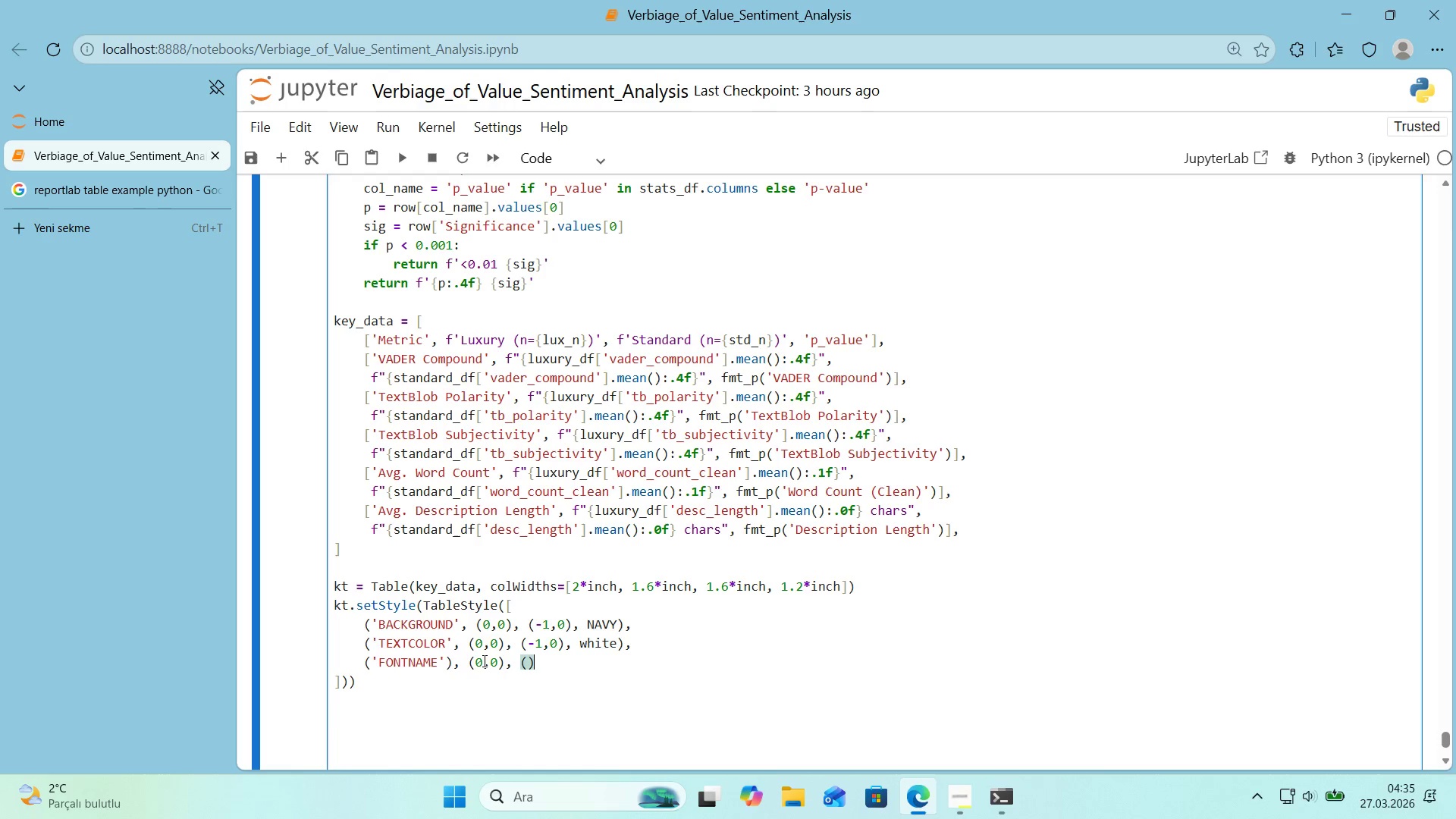 
key(ArrowLeft)
 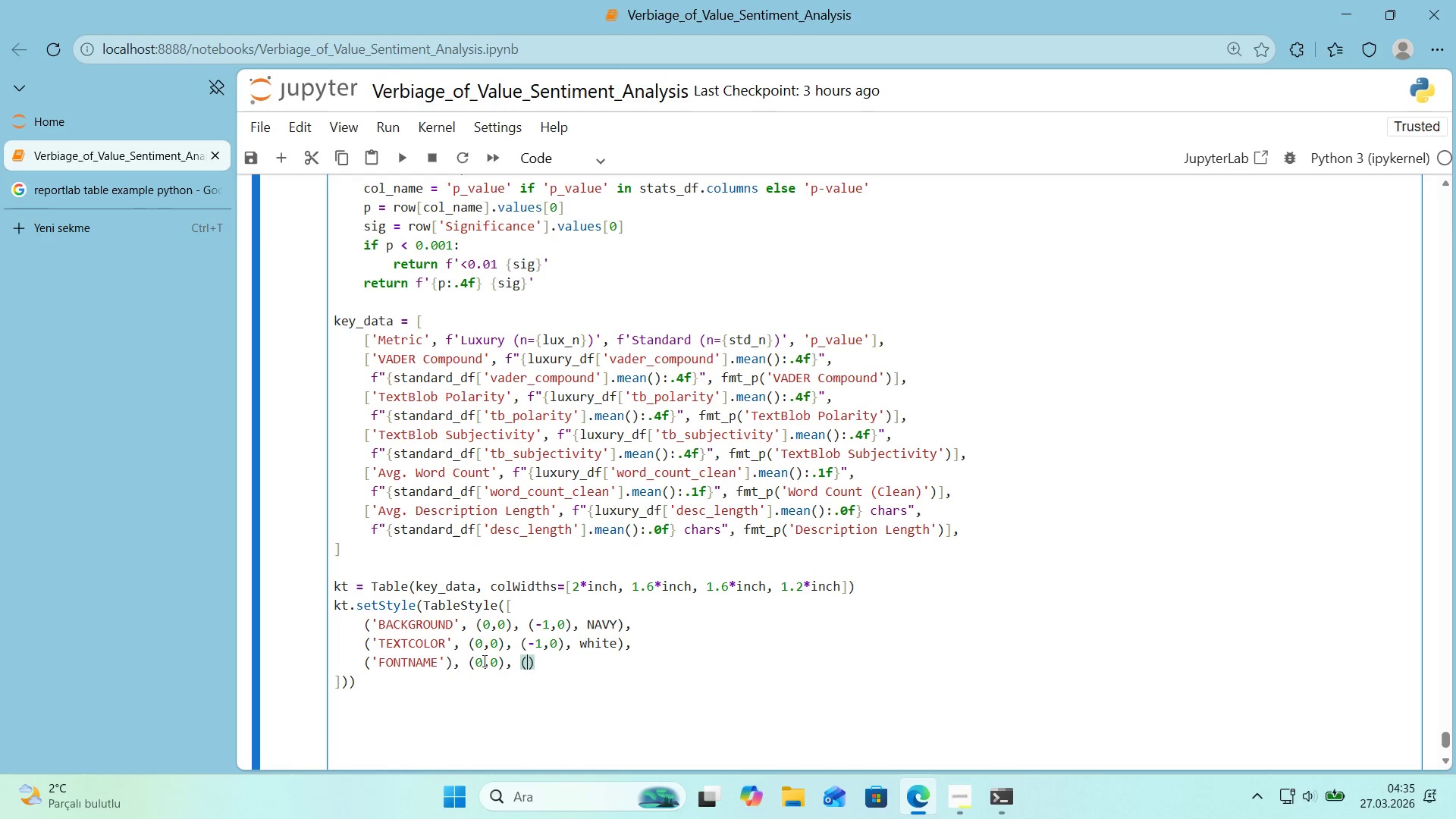 
key(NumpadSubtract)
 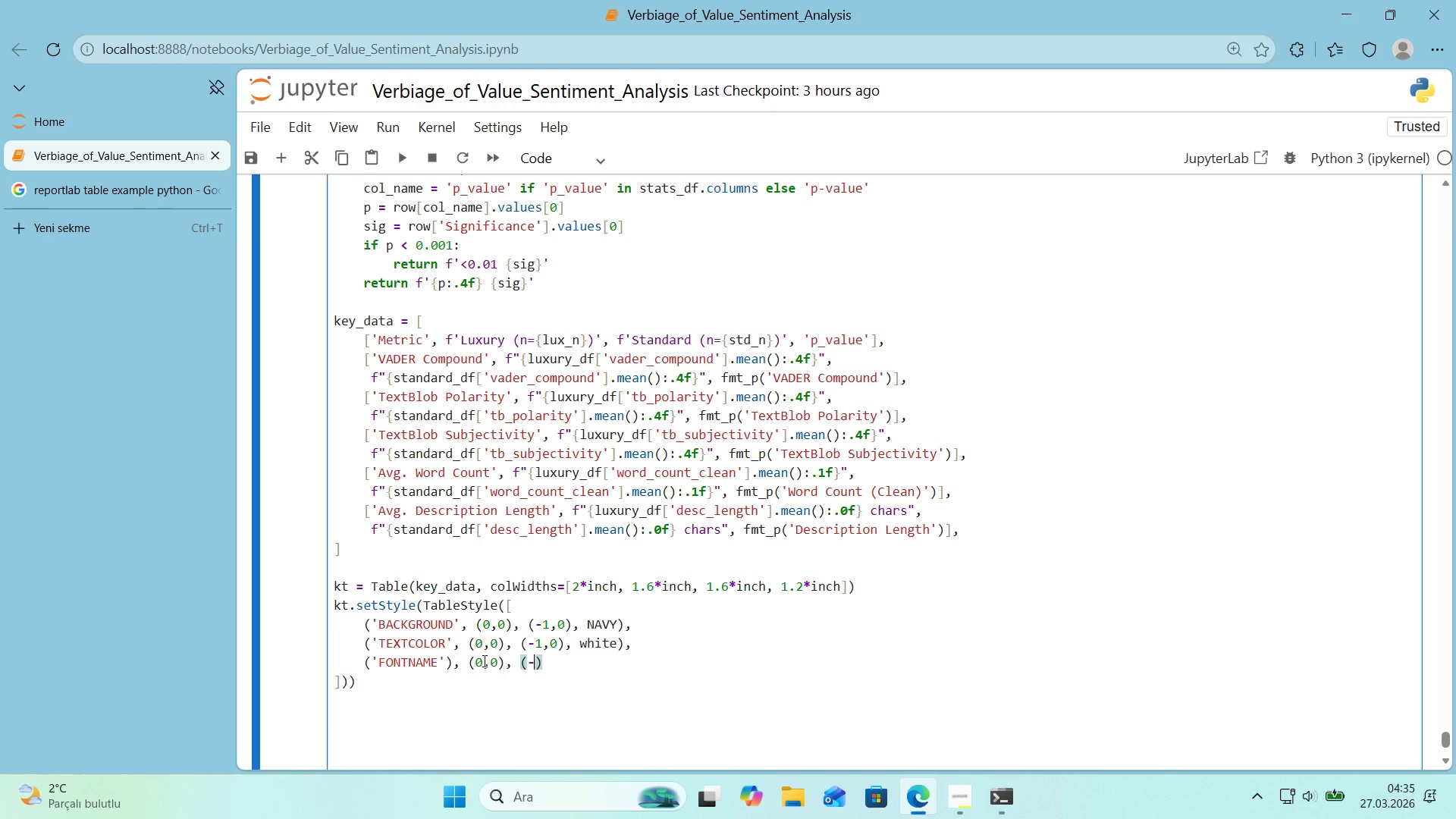 
key(Numpad1)
 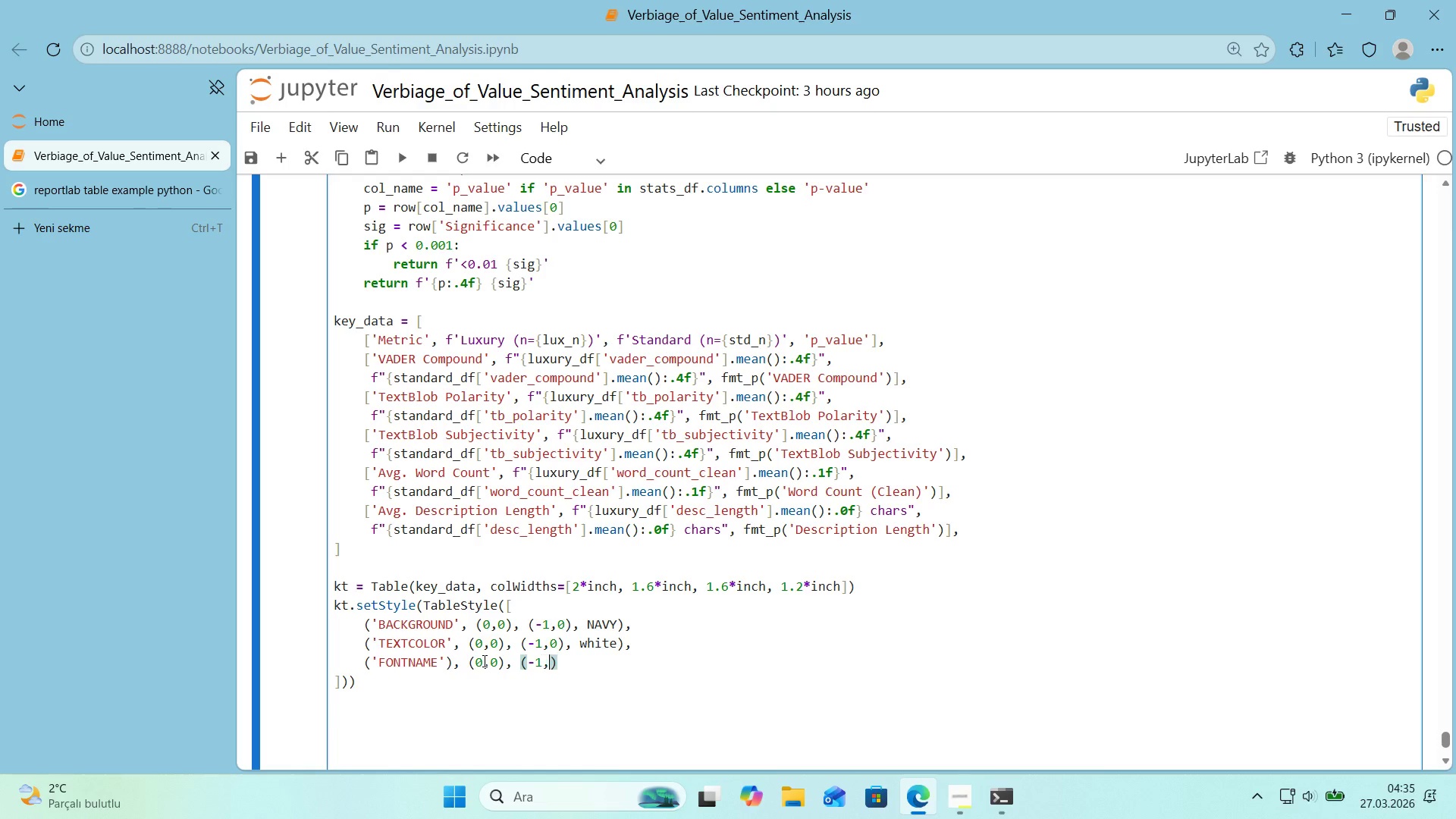 
key(Comma)
 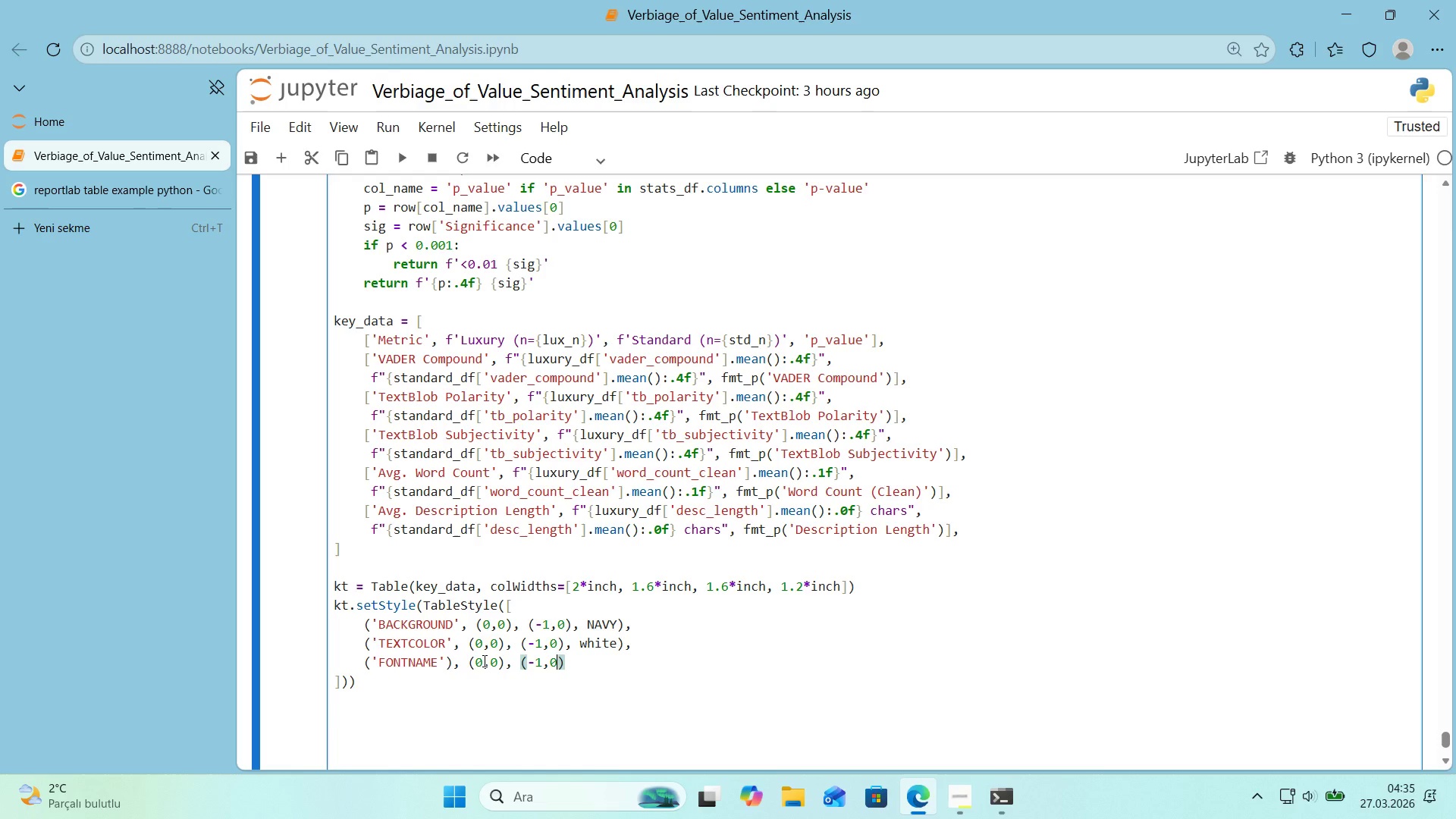 
key(Numpad0)
 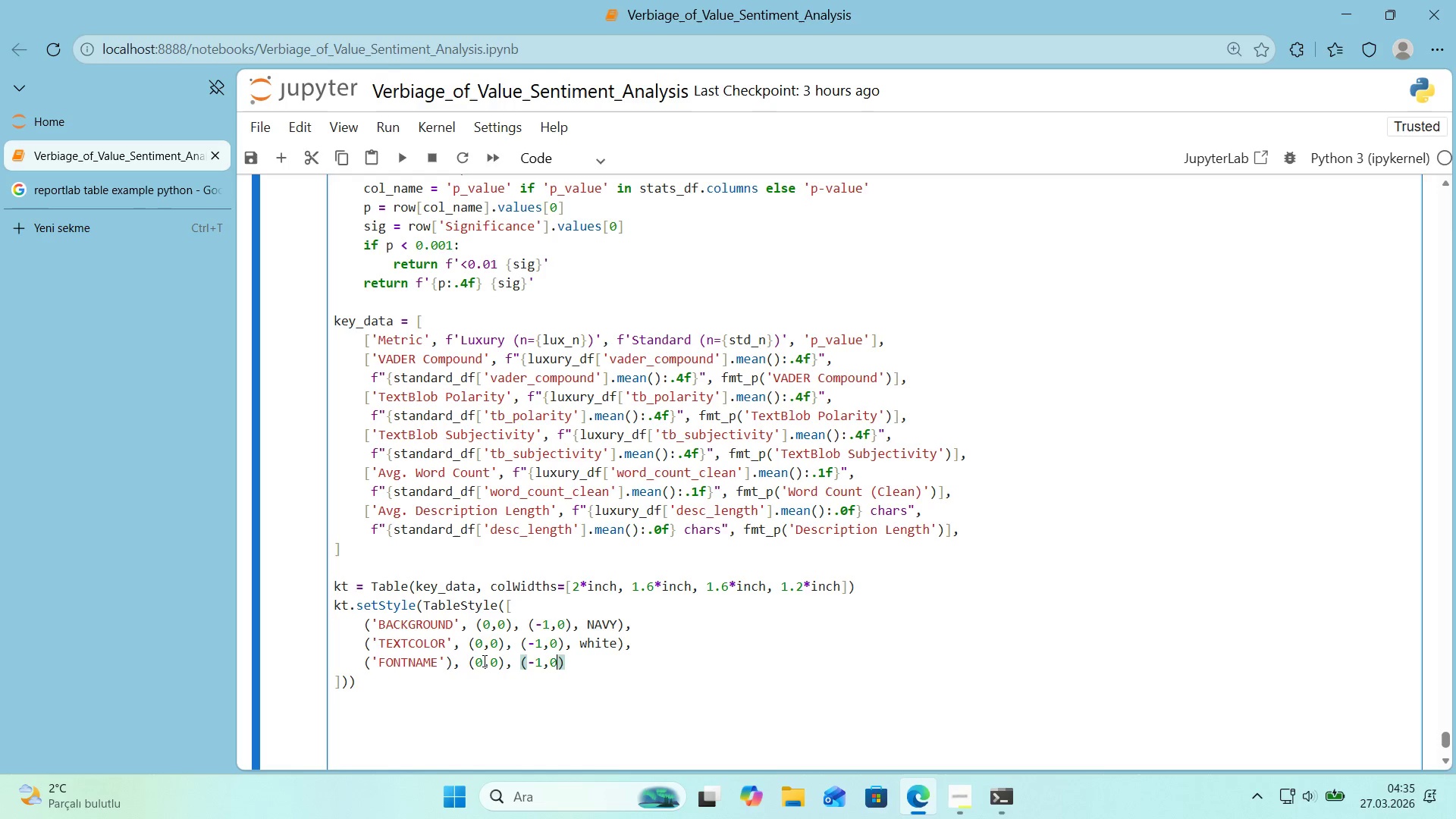 
key(ArrowRight)
 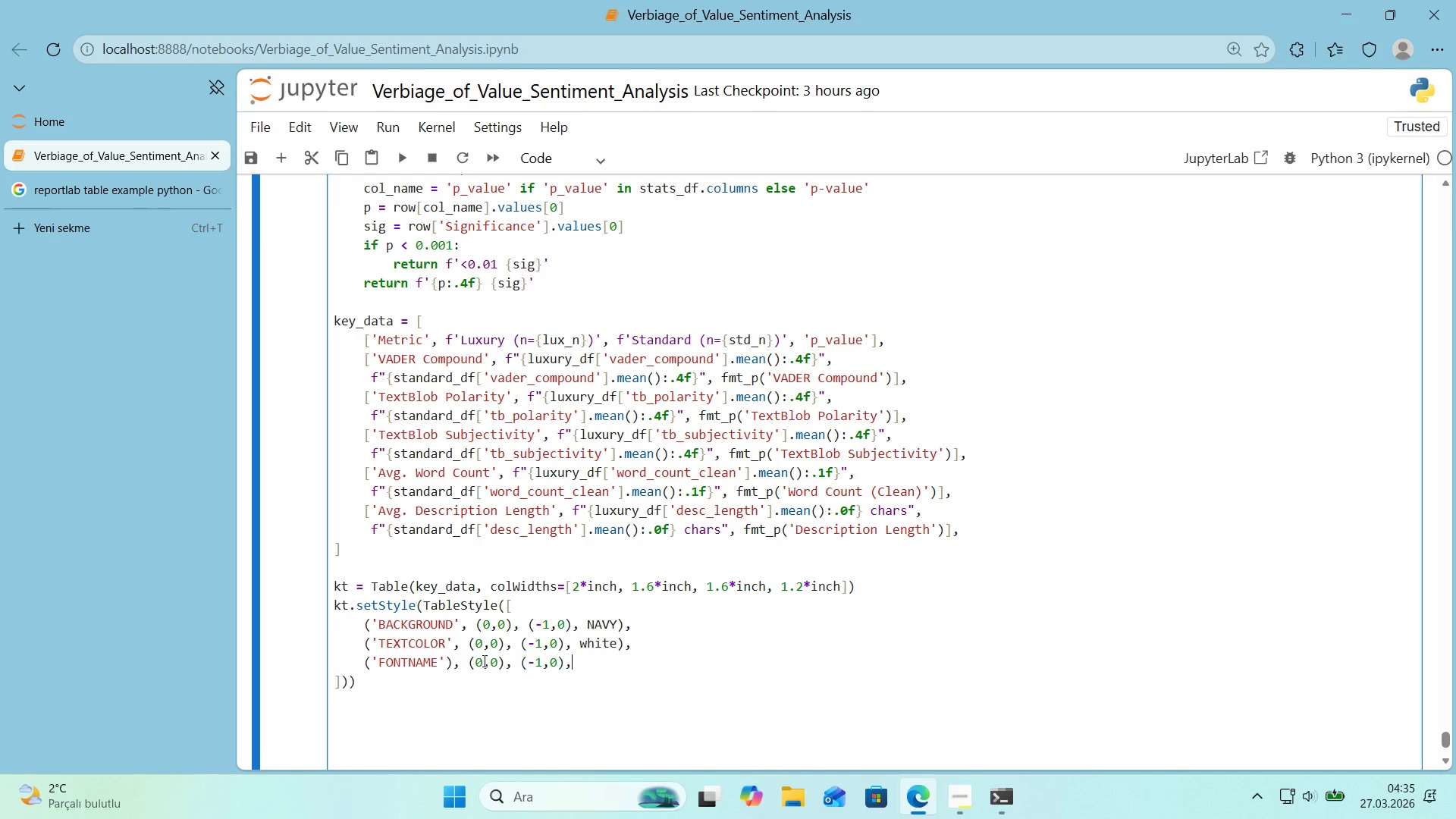 
type(, @@)
 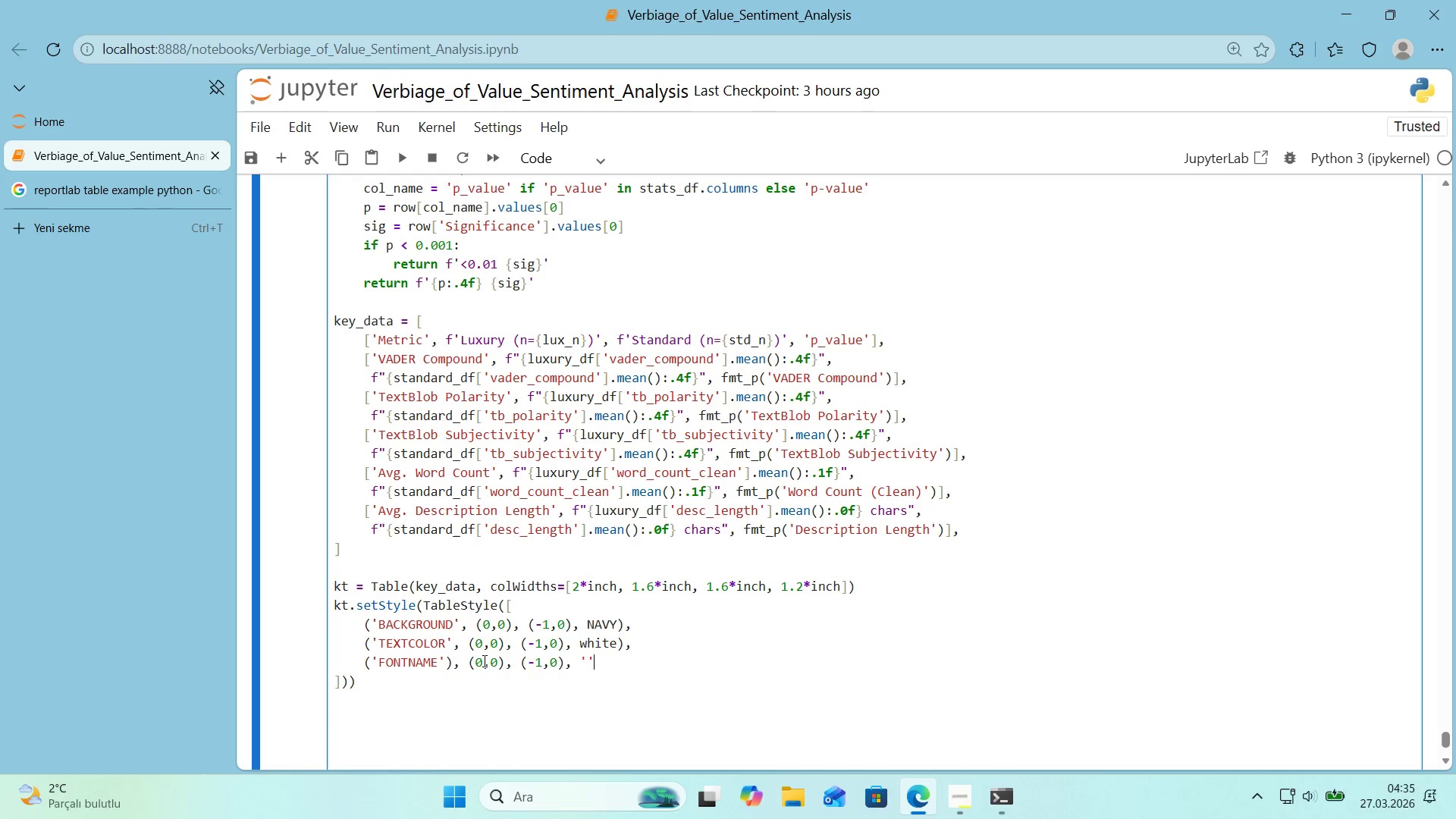 
key(ArrowLeft)
 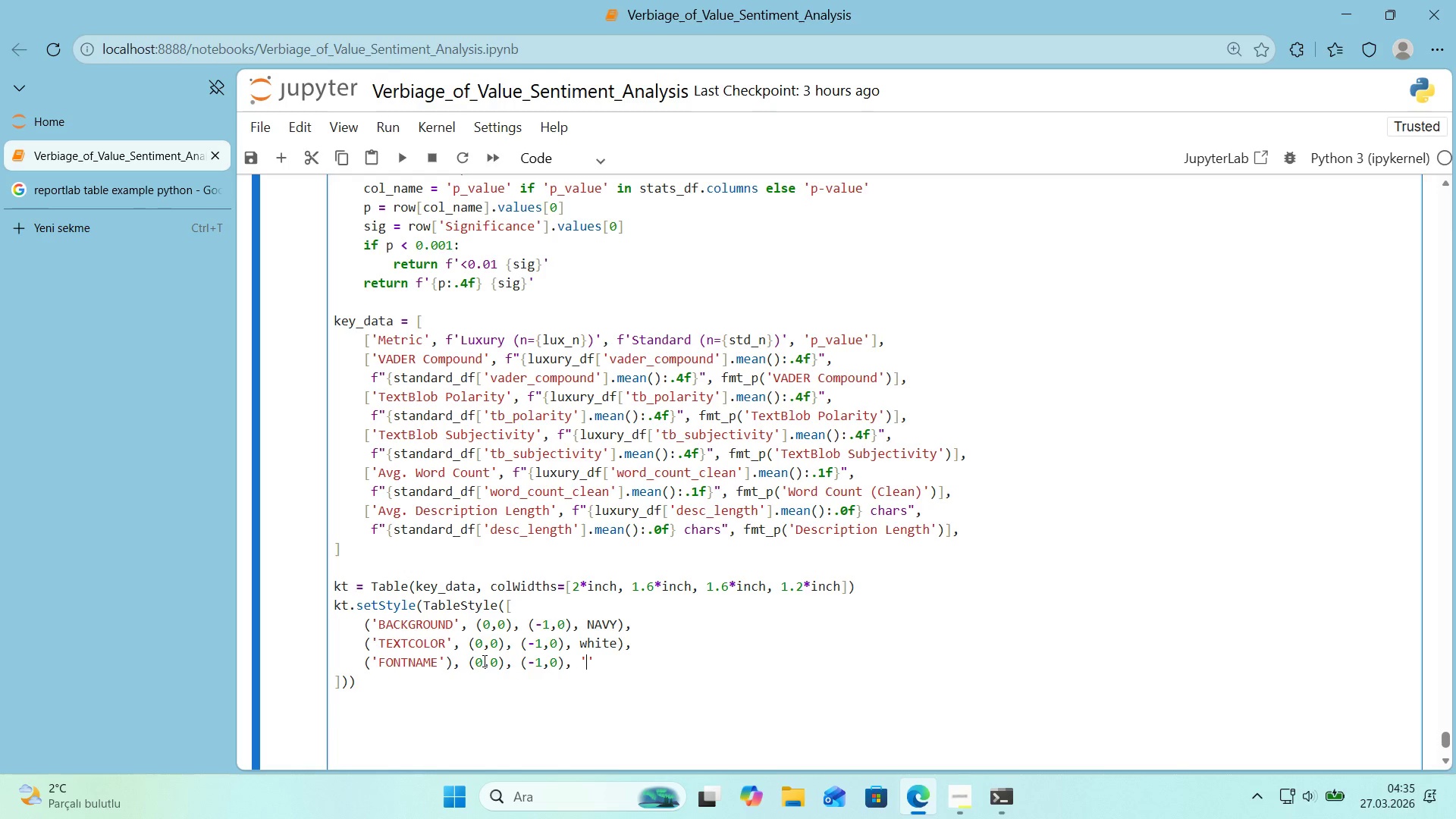 
type(hEL)
key(Backspace)
key(Backspace)
key(Backspace)
type(Helvet'ca-b)
key(Backspace)
type(Bold)
 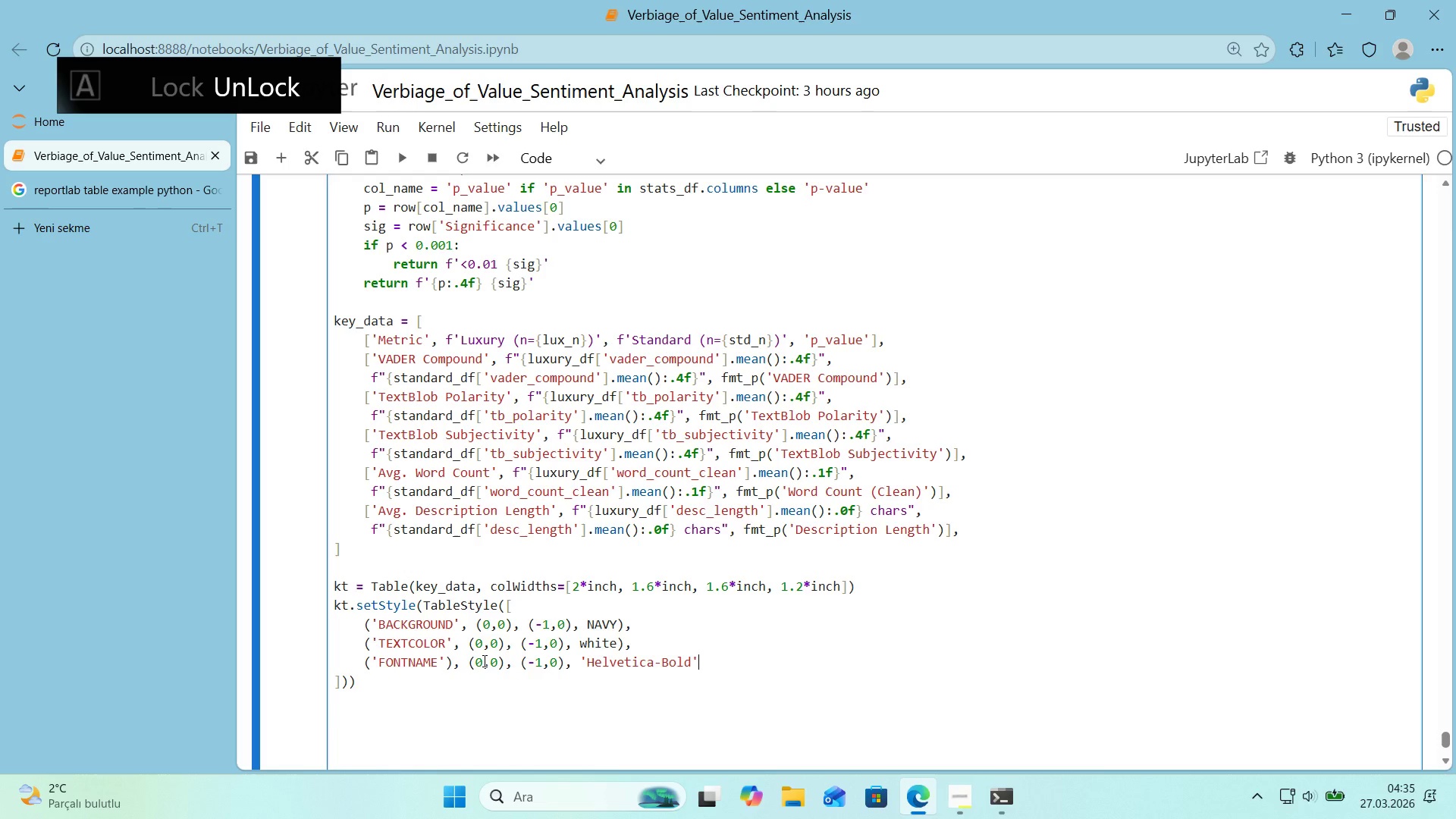 
key(ArrowRight)
 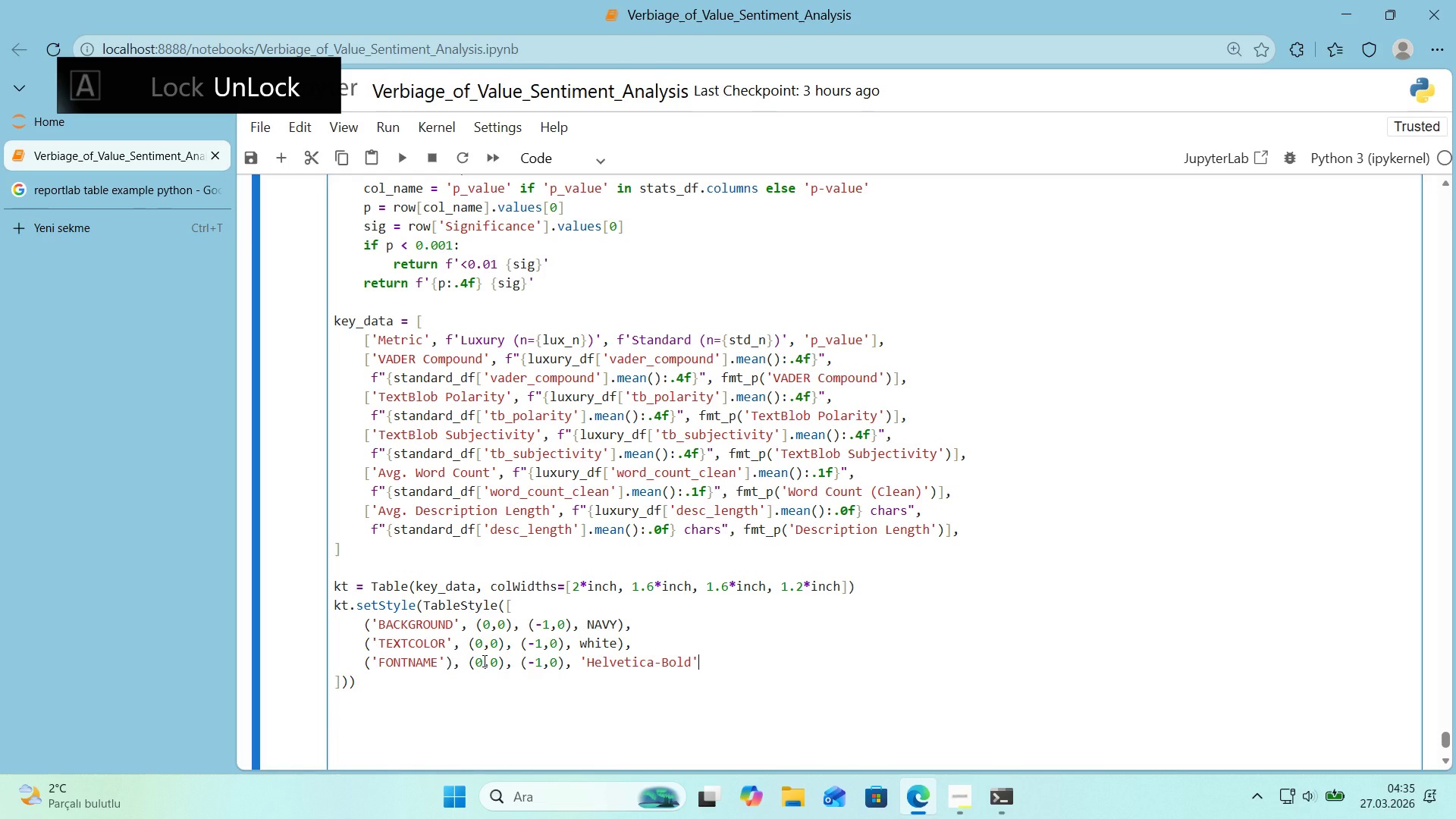 
key(Shift+9)
 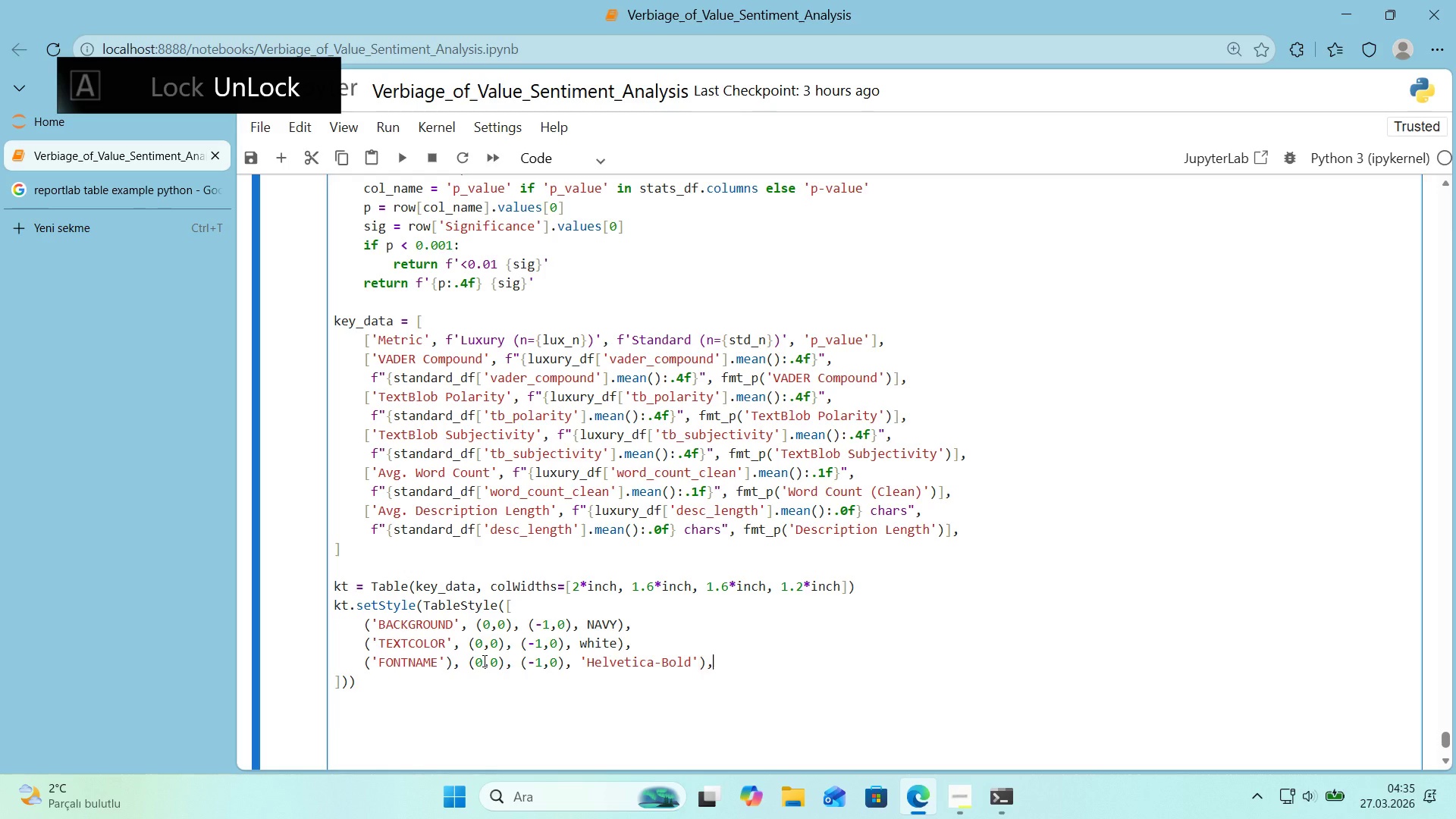 
key(Comma)
 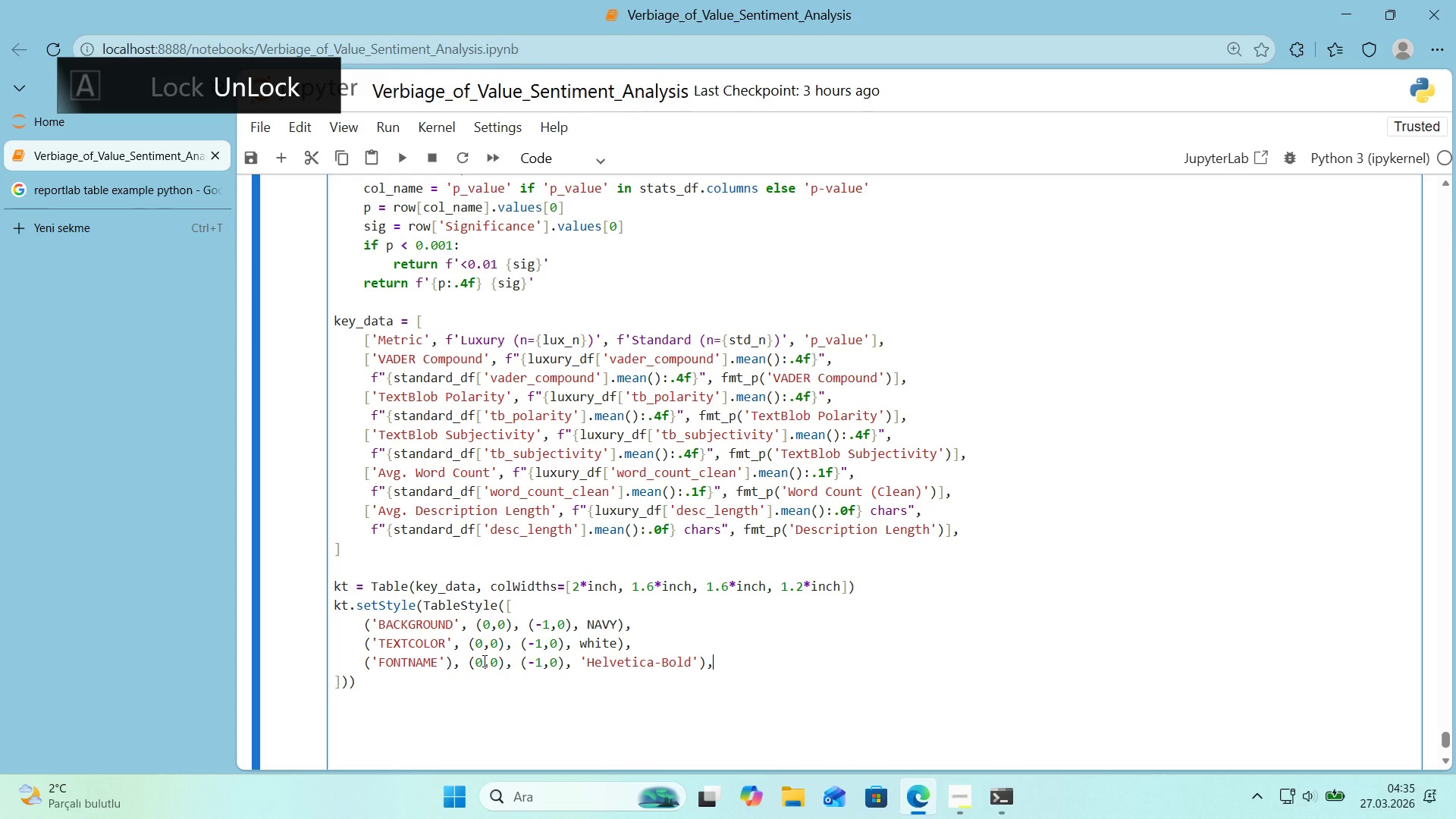 
key(Enter)
 